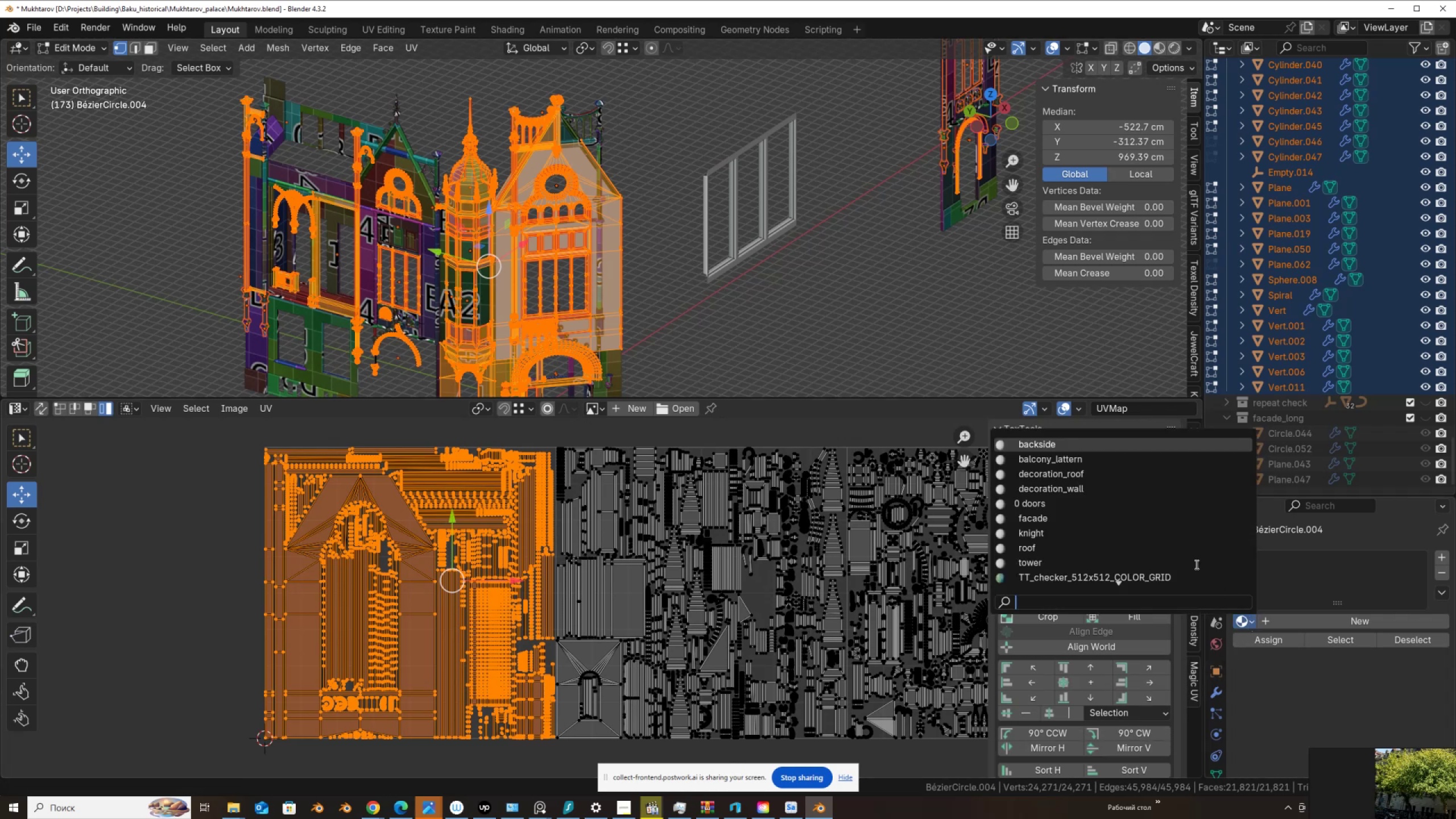 
scroll: coordinate [1130, 580], scroll_direction: down, amount: 21.0
 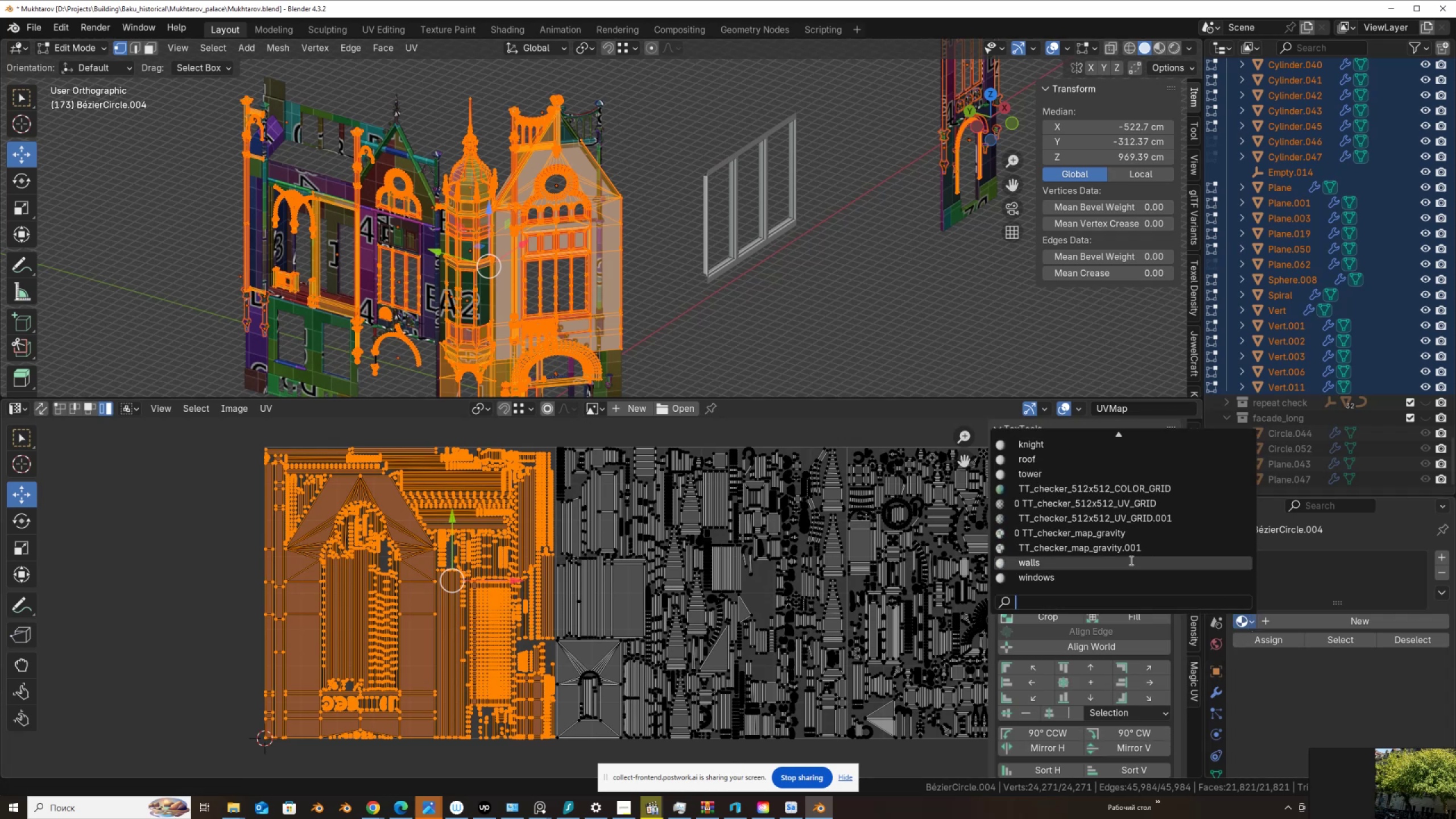 
left_click([1130, 560])
 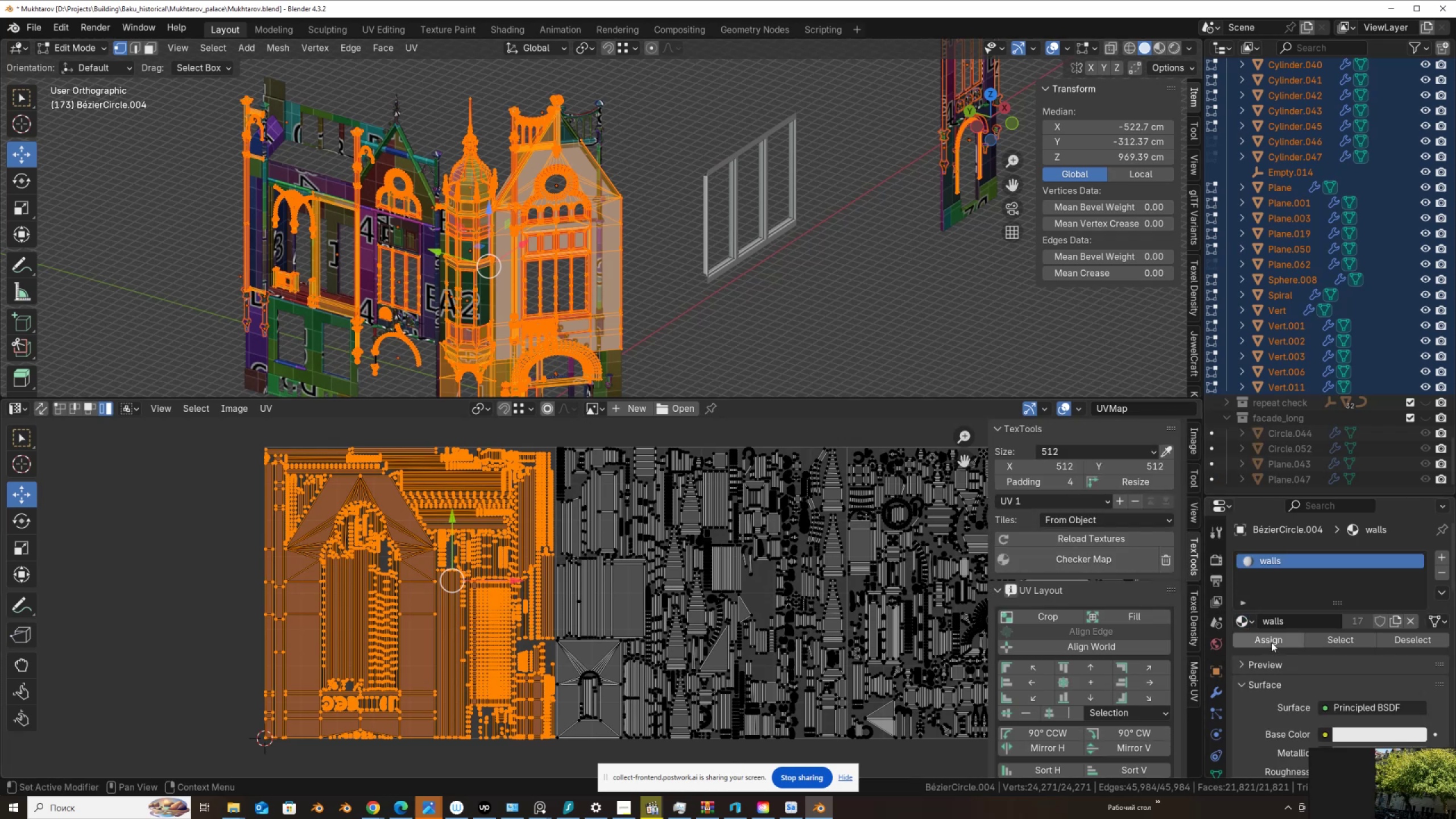 
left_click([1273, 640])
 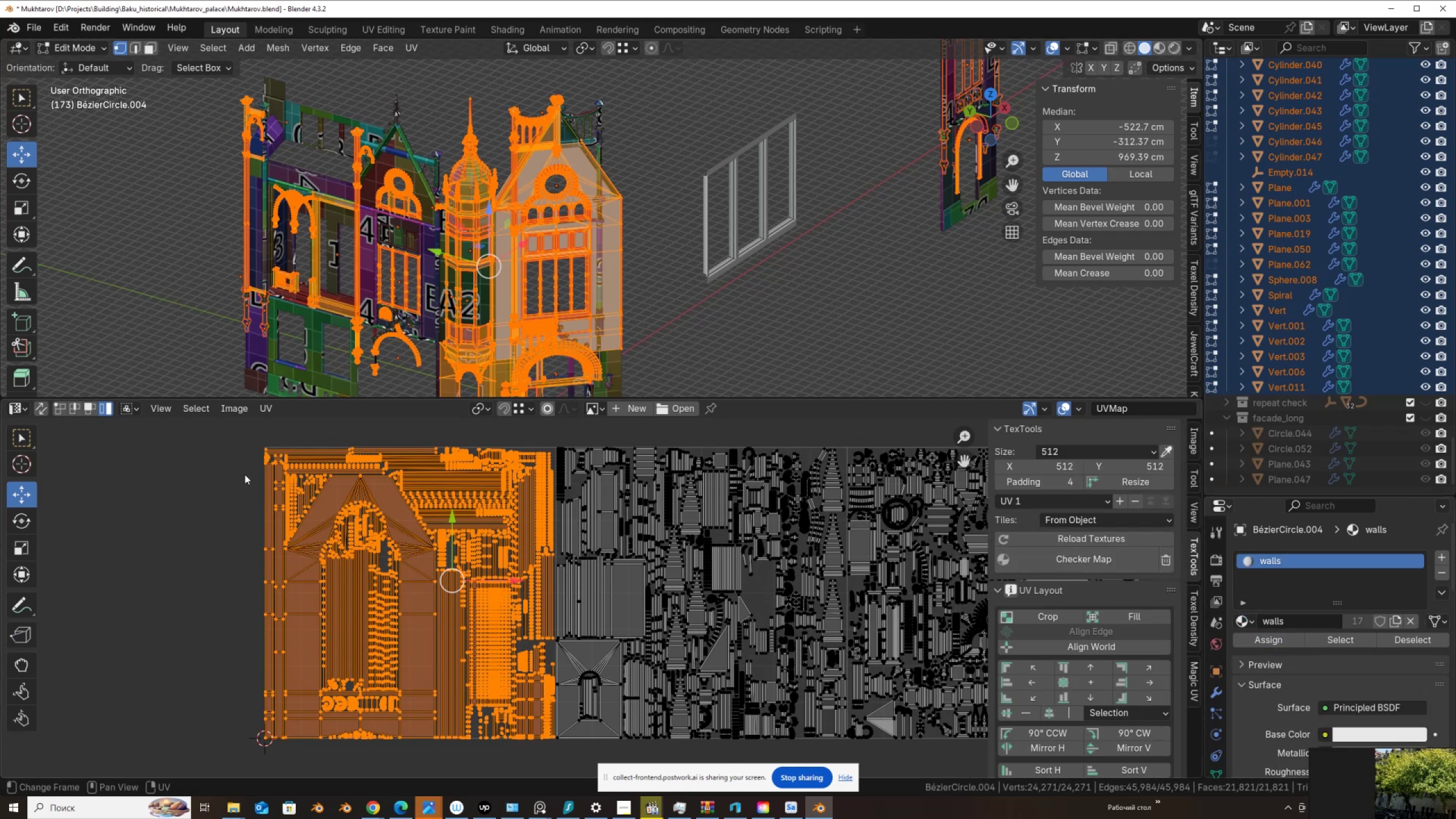 
scroll: coordinate [226, 511], scroll_direction: down, amount: 3.0
 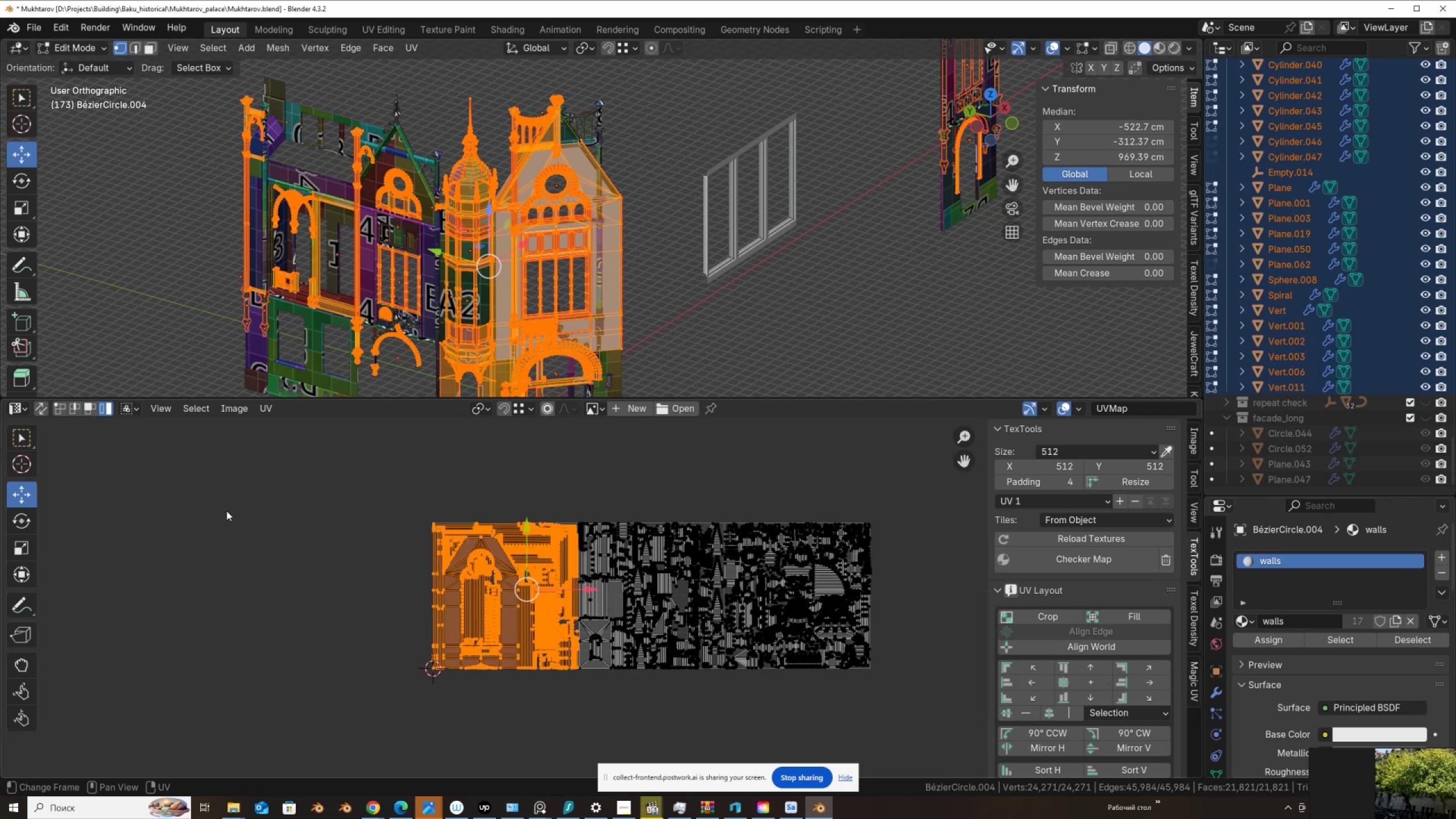 
scroll: coordinate [226, 511], scroll_direction: up, amount: 1.0
 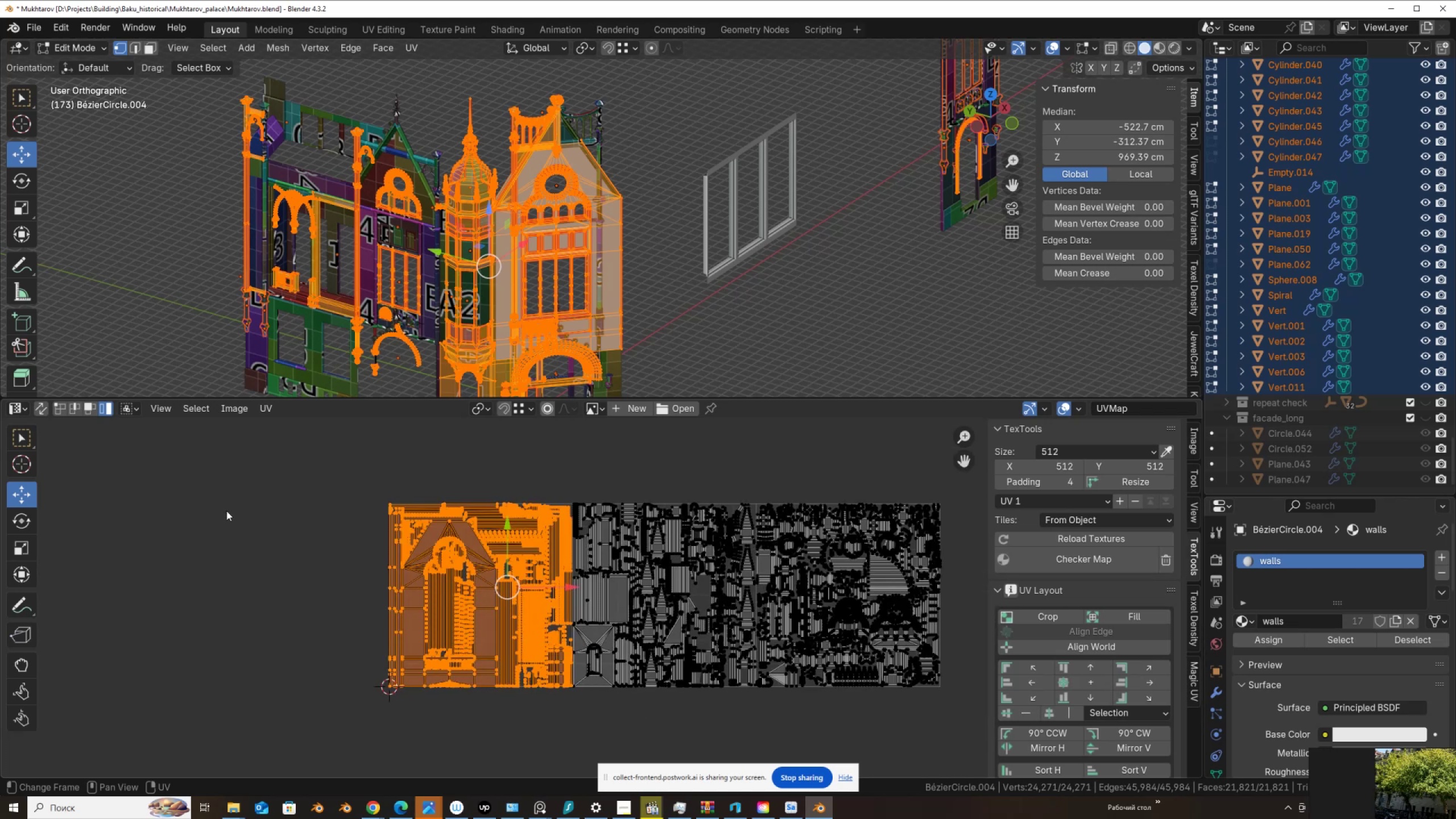 
left_click([226, 511])
 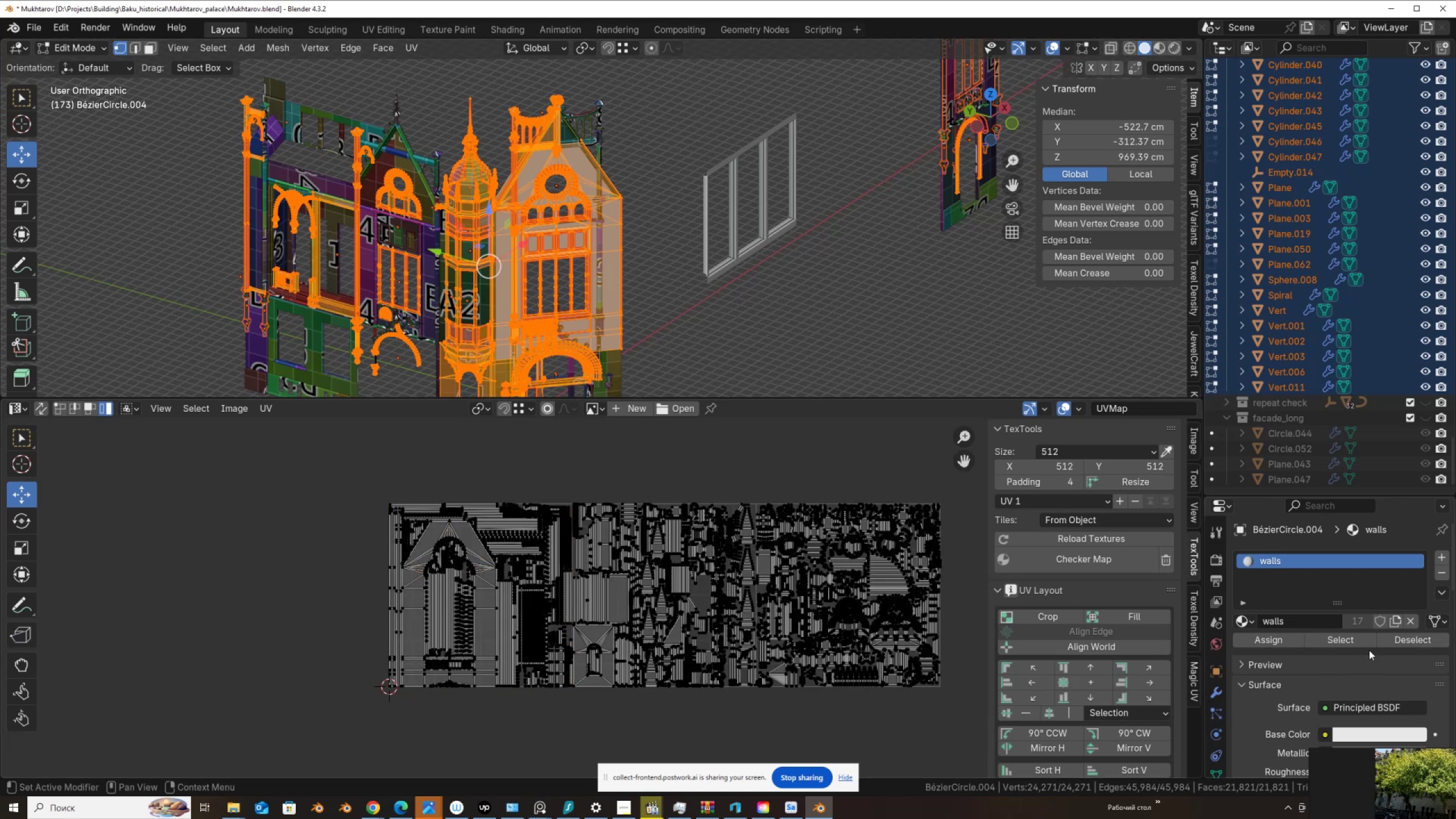 
left_click([1361, 642])
 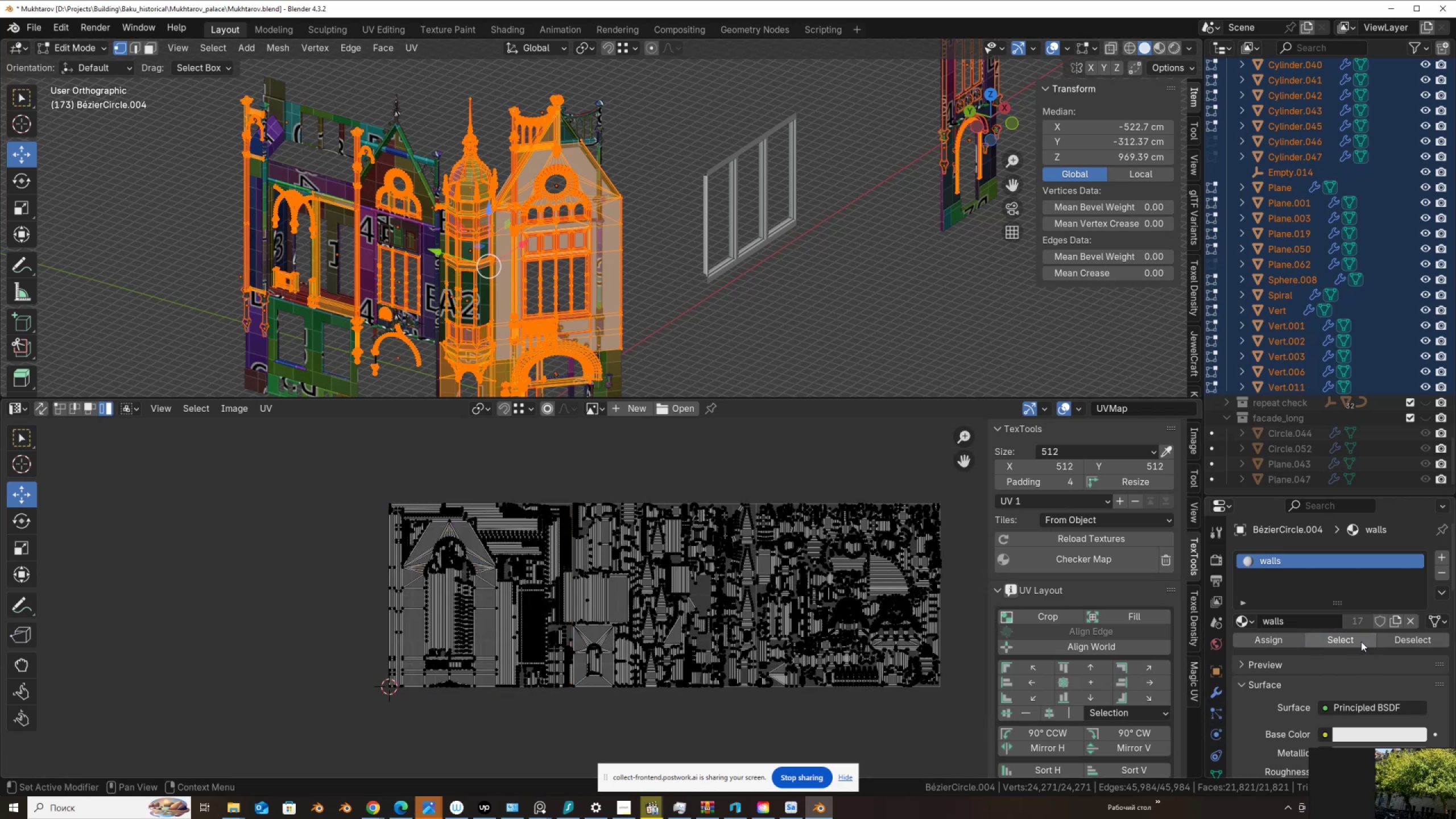 
left_click([1363, 638])
 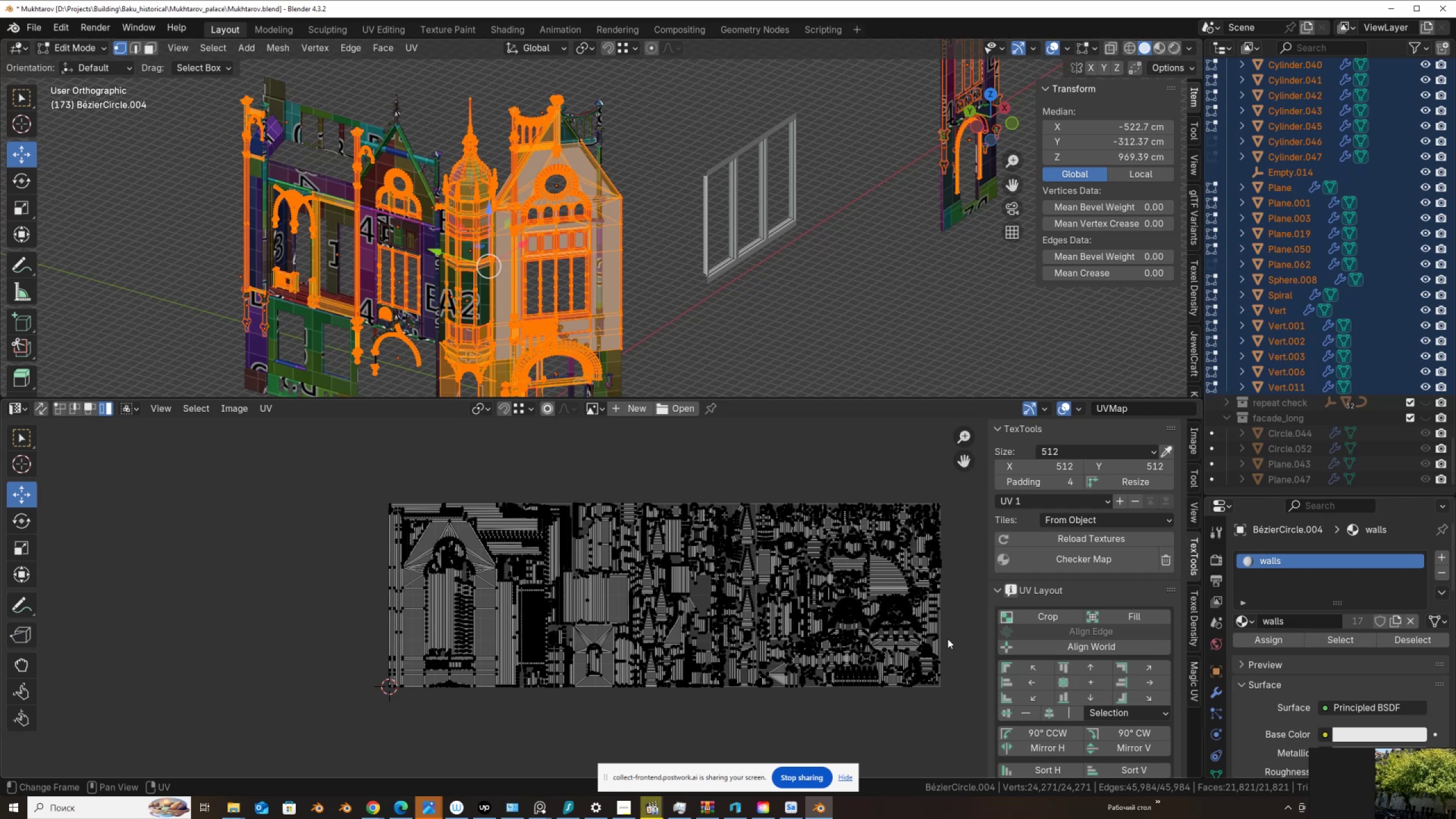 
scroll: coordinate [586, 630], scroll_direction: up, amount: 6.0
 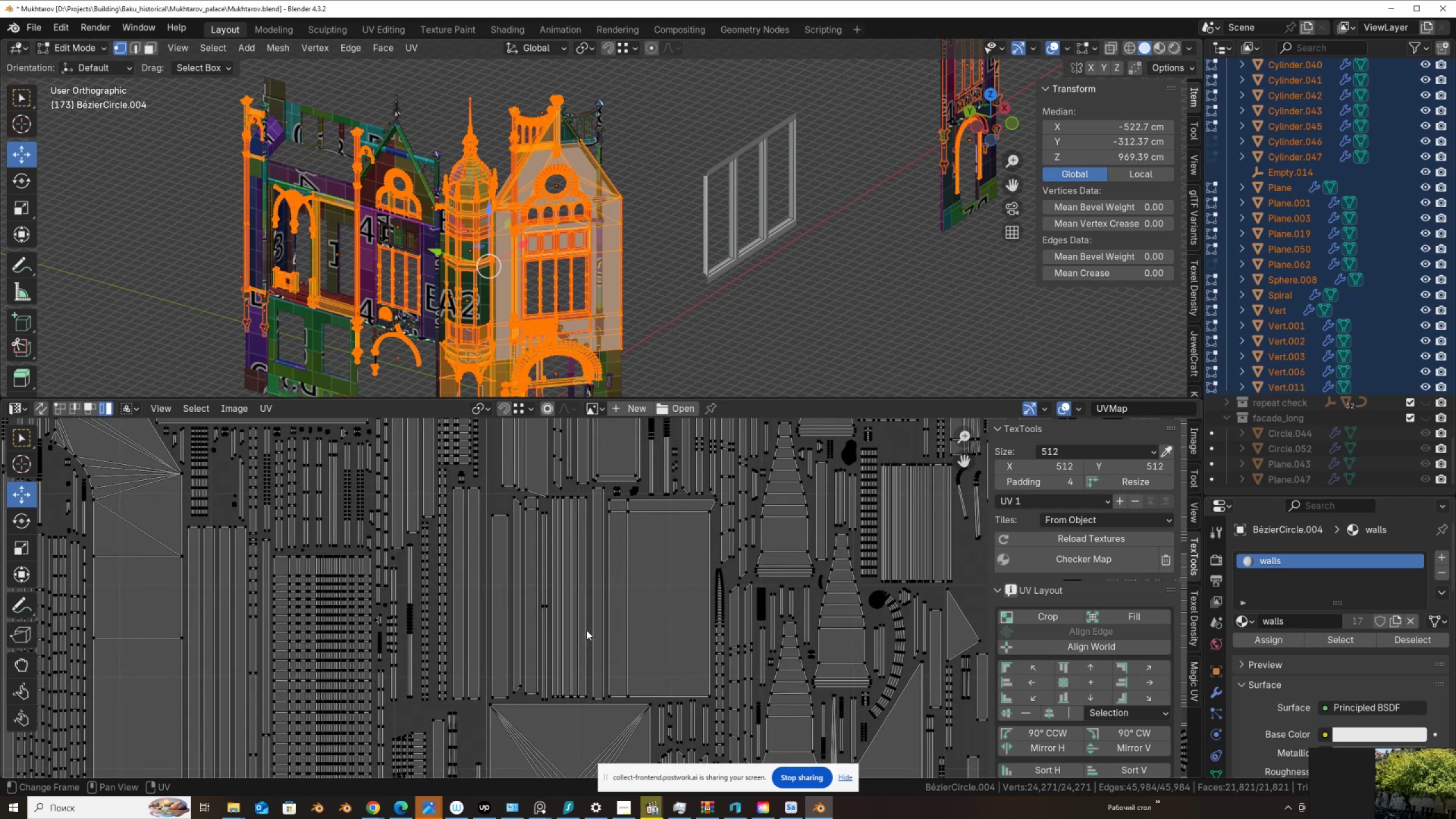 
scroll: coordinate [586, 630], scroll_direction: down, amount: 5.0
 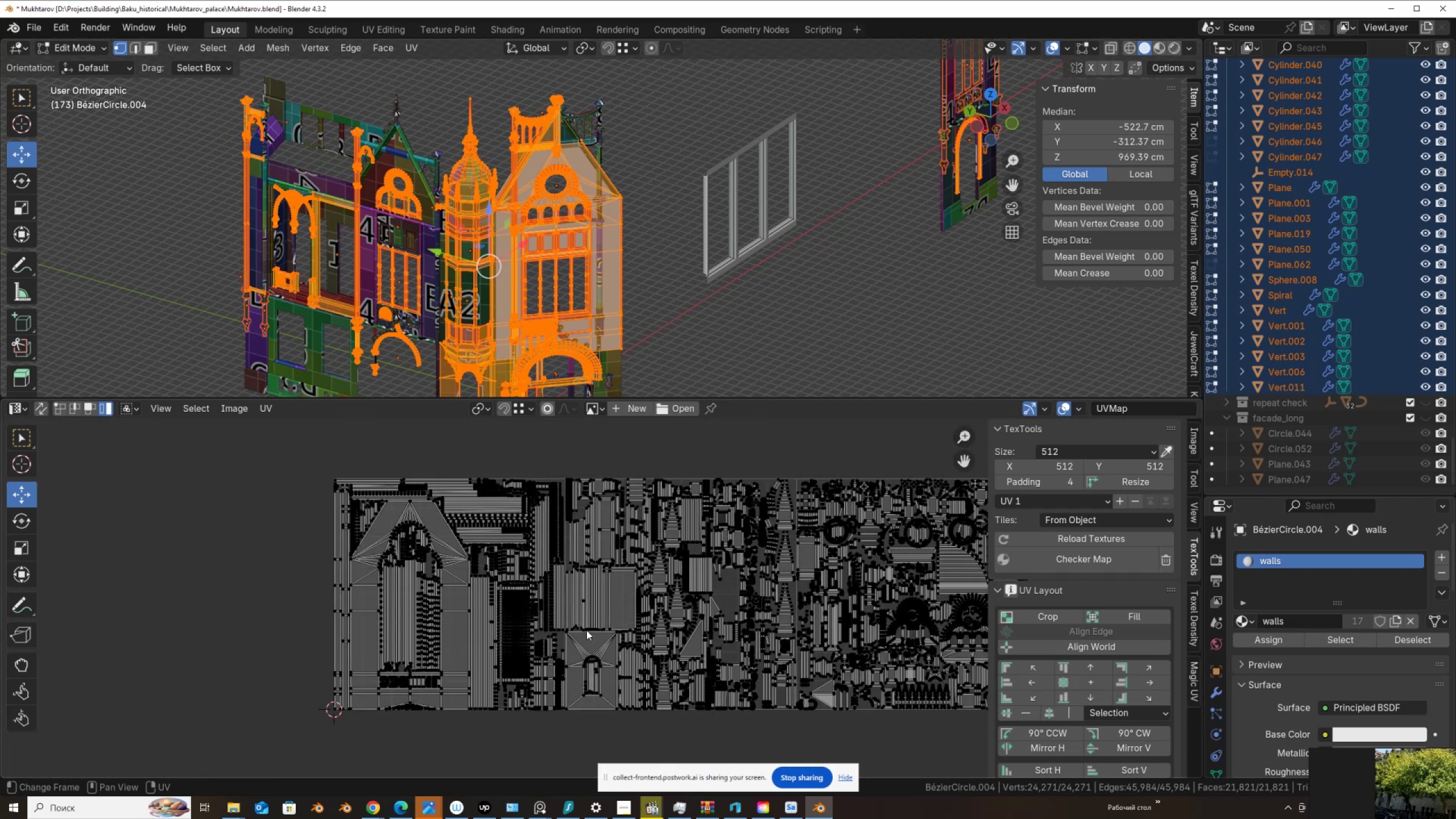 
wait(7.18)
 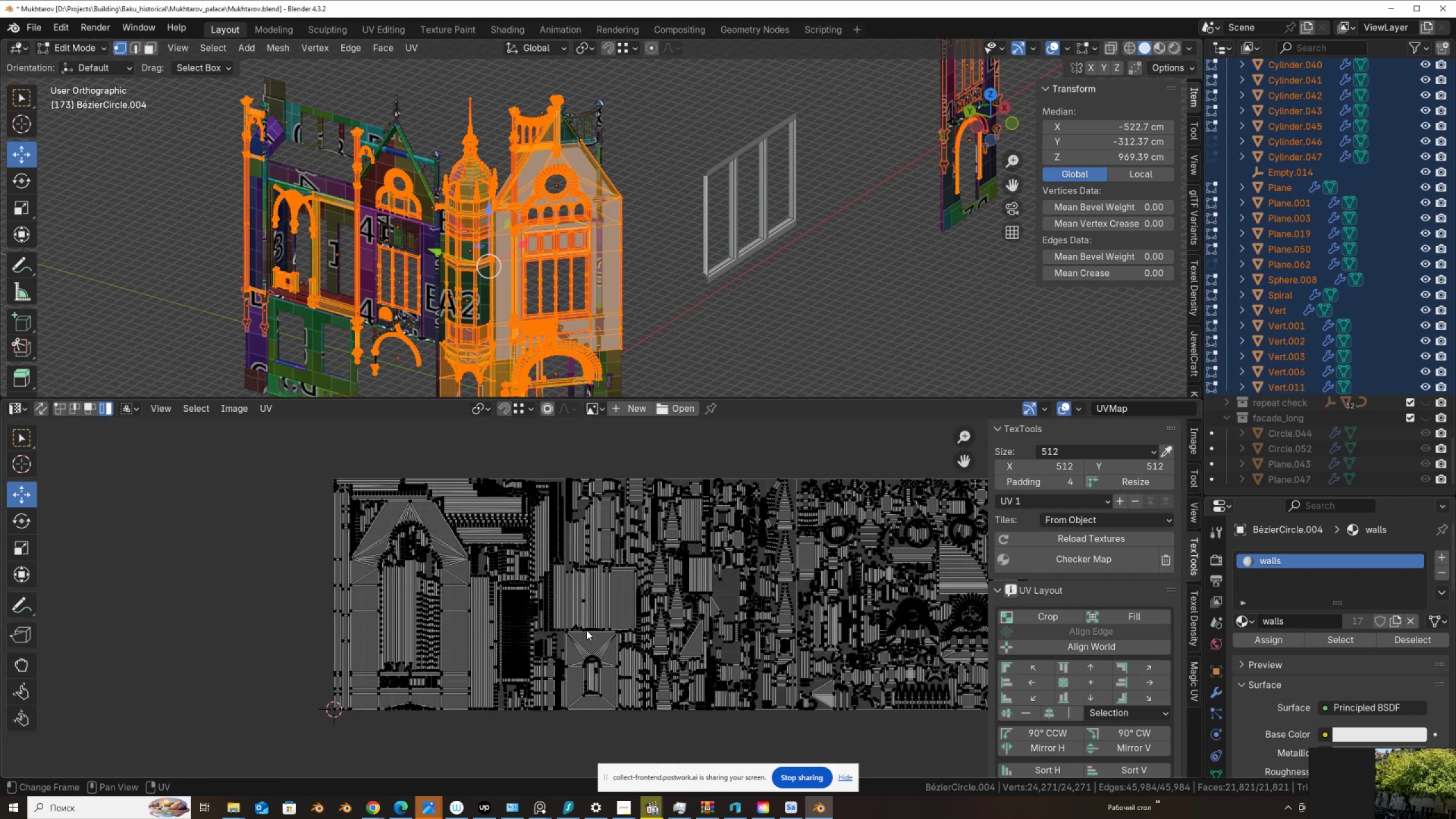 
left_click([38, 411])
 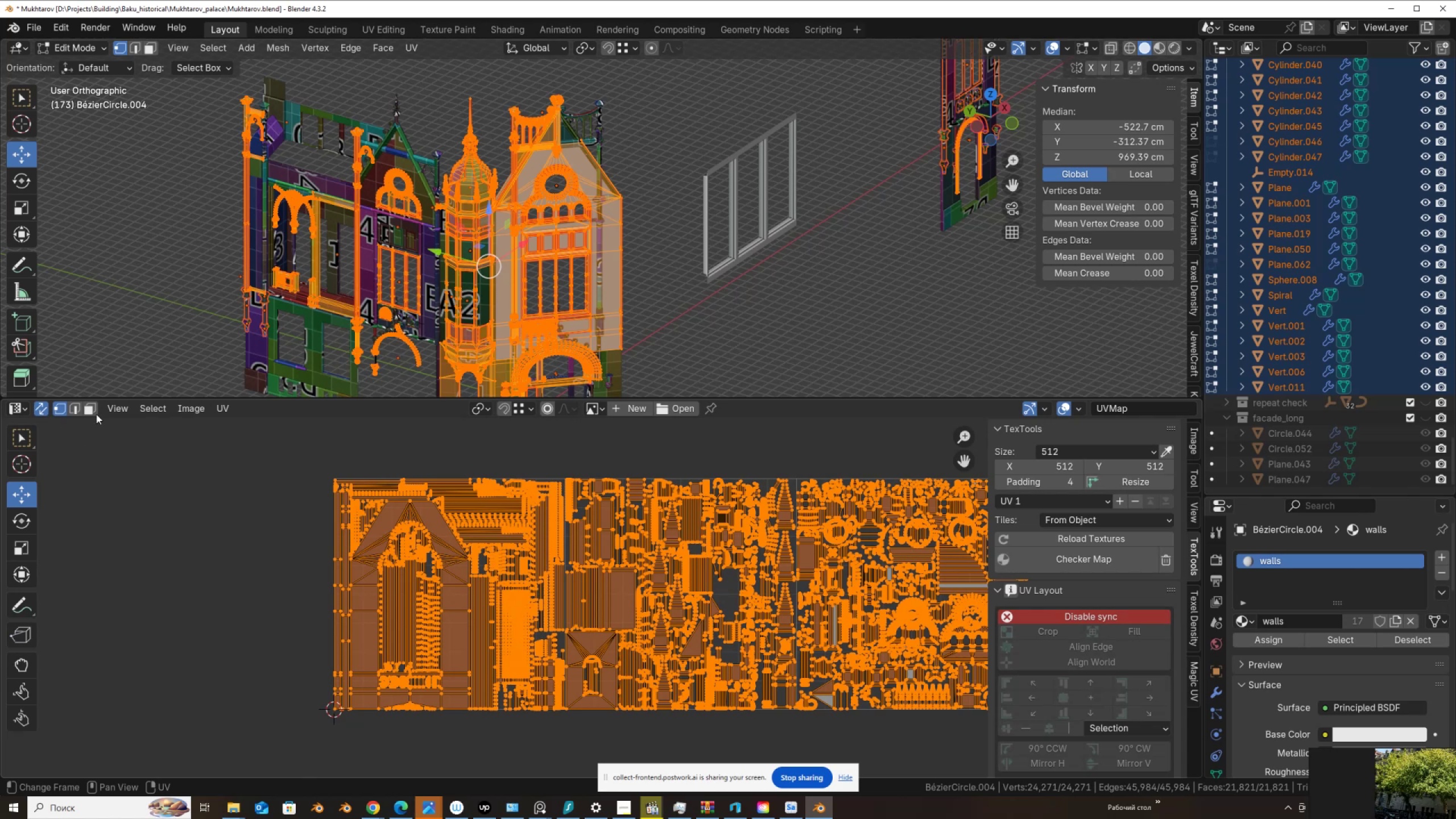 
left_click([86, 410])
 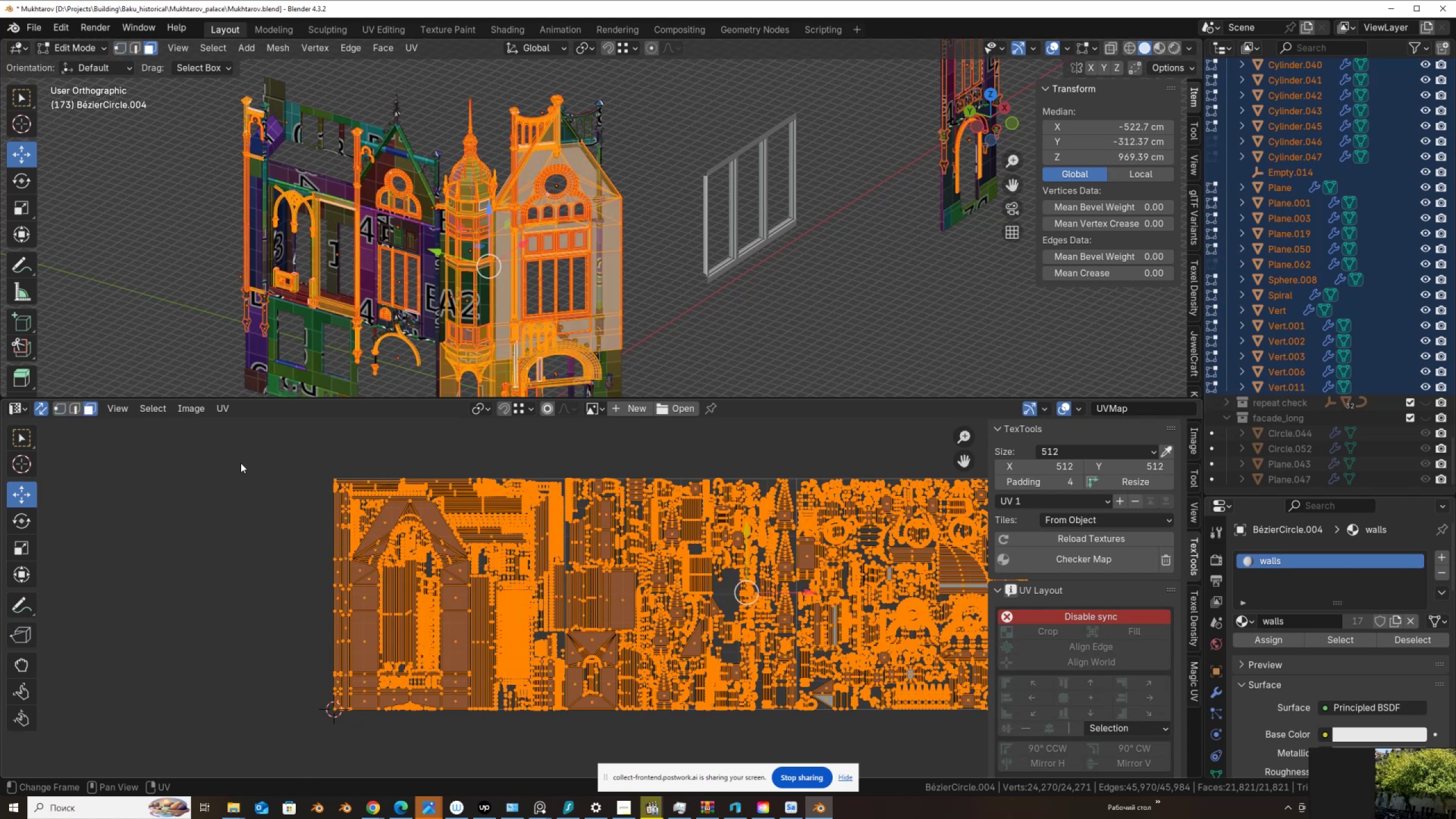 
left_click_drag(start_coordinate=[248, 456], to_coordinate=[564, 754])
 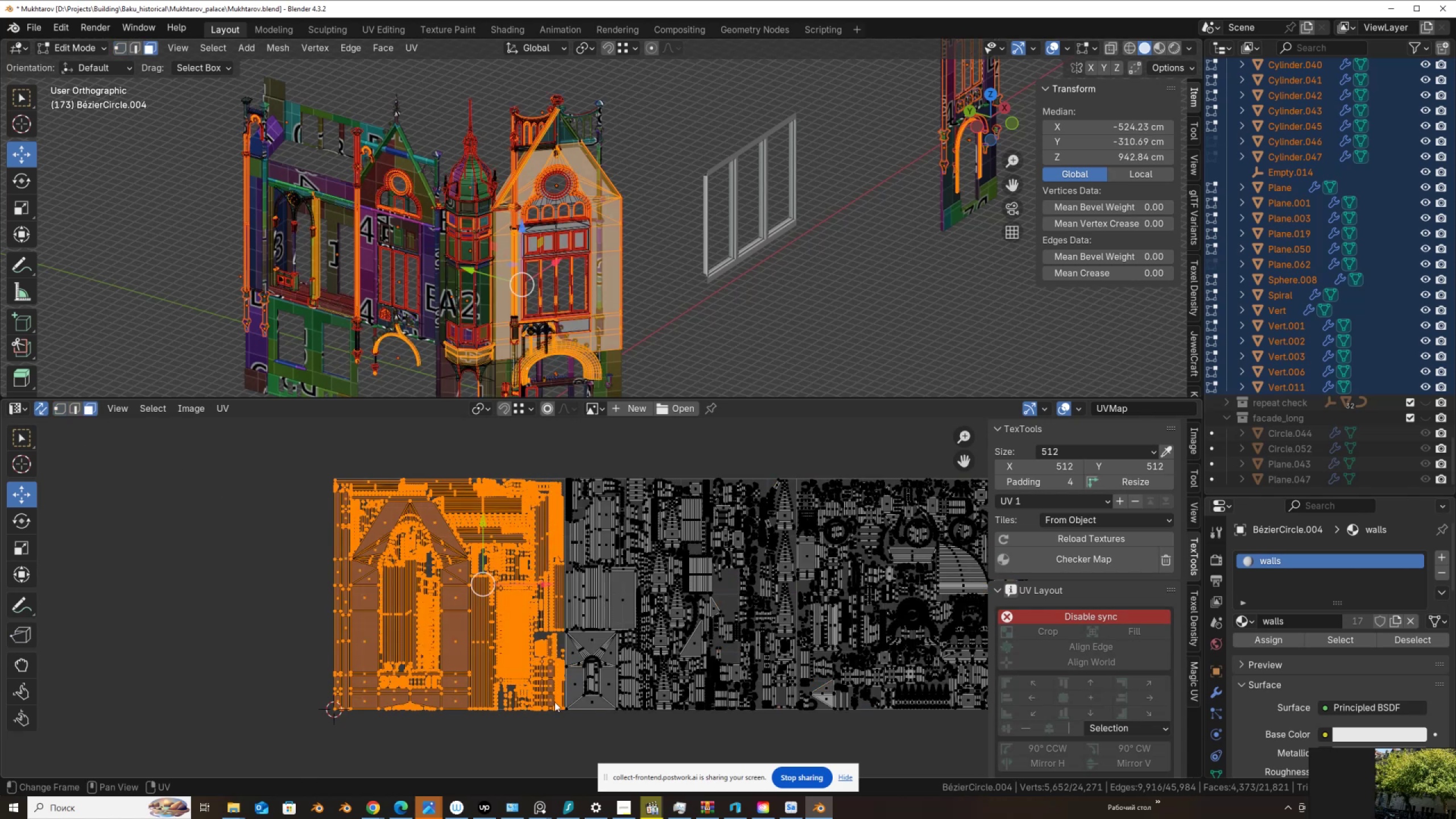 
scroll: coordinate [549, 673], scroll_direction: up, amount: 6.0
 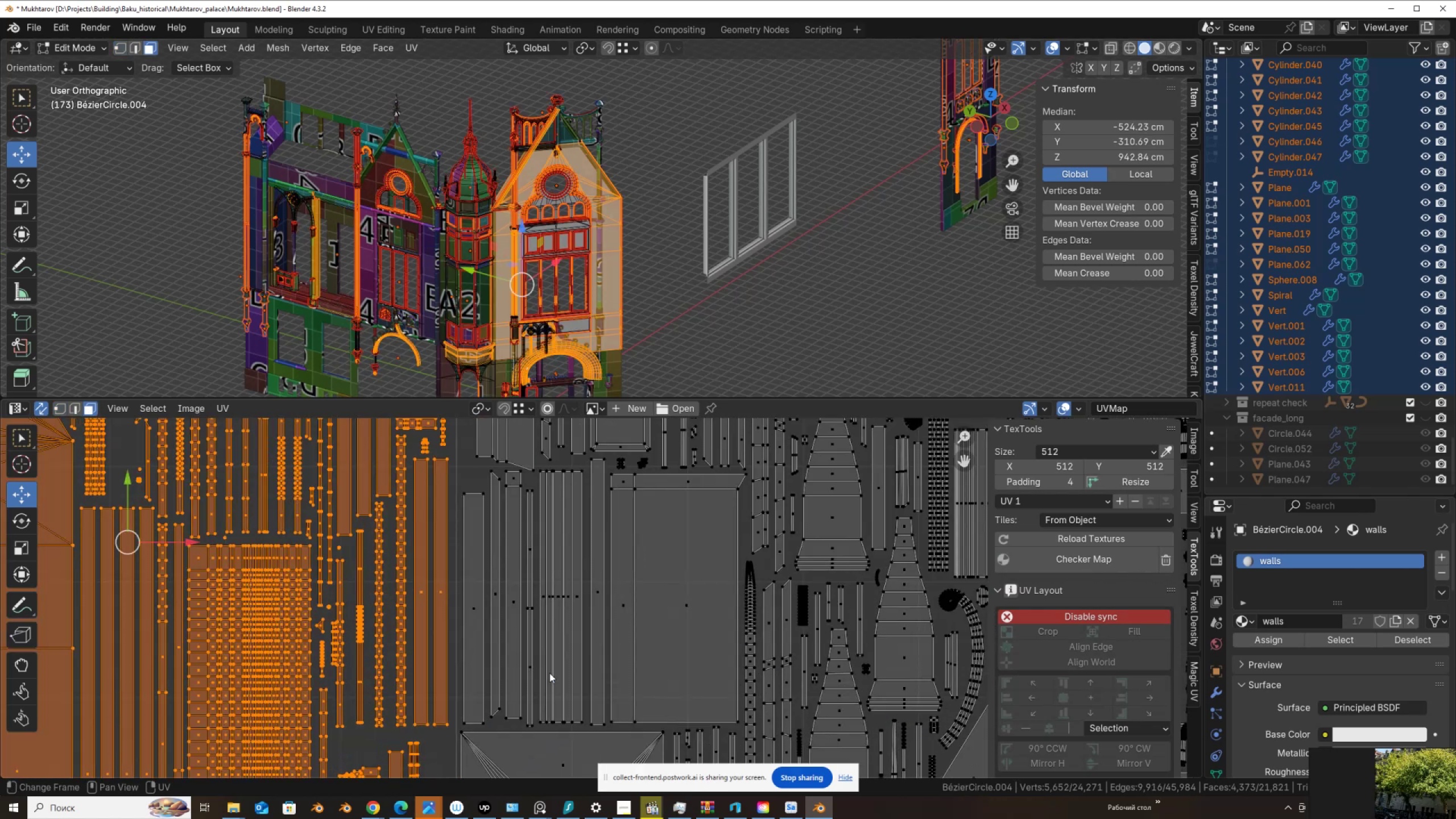 
scroll: coordinate [547, 650], scroll_direction: down, amount: 5.0
 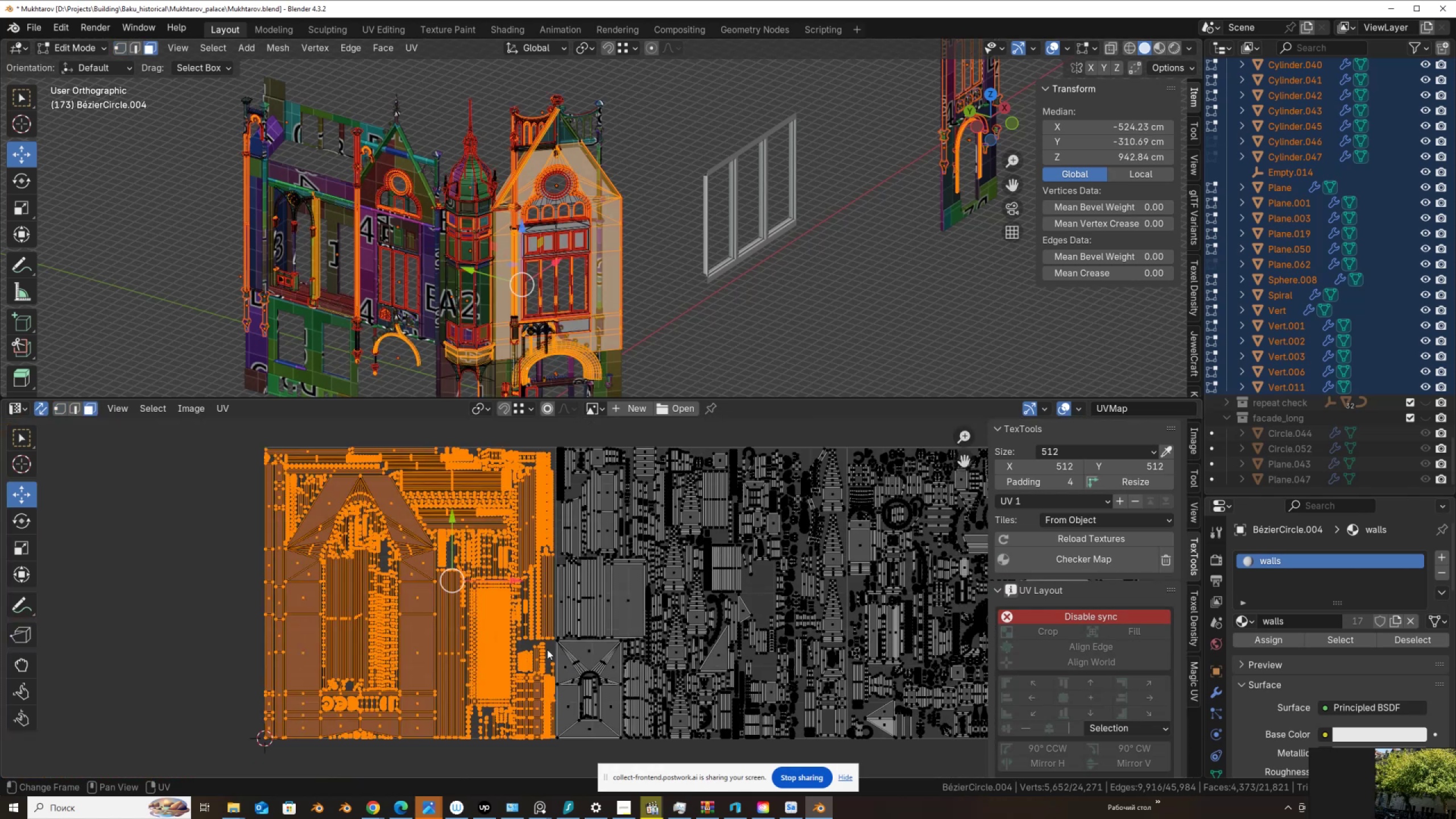 
scroll: coordinate [547, 650], scroll_direction: up, amount: 1.0
 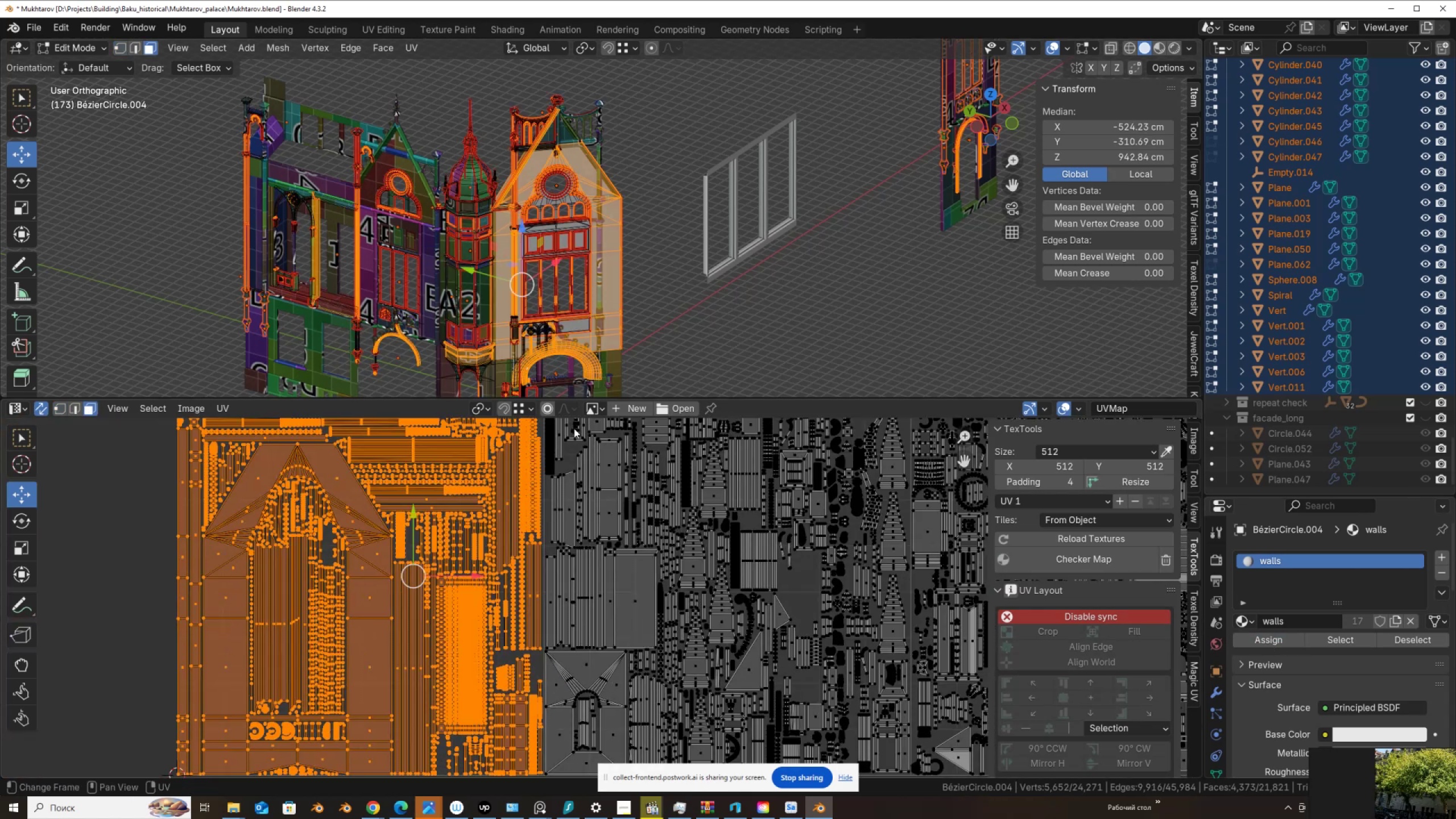 
scroll: coordinate [266, 566], scroll_direction: down, amount: 3.0
 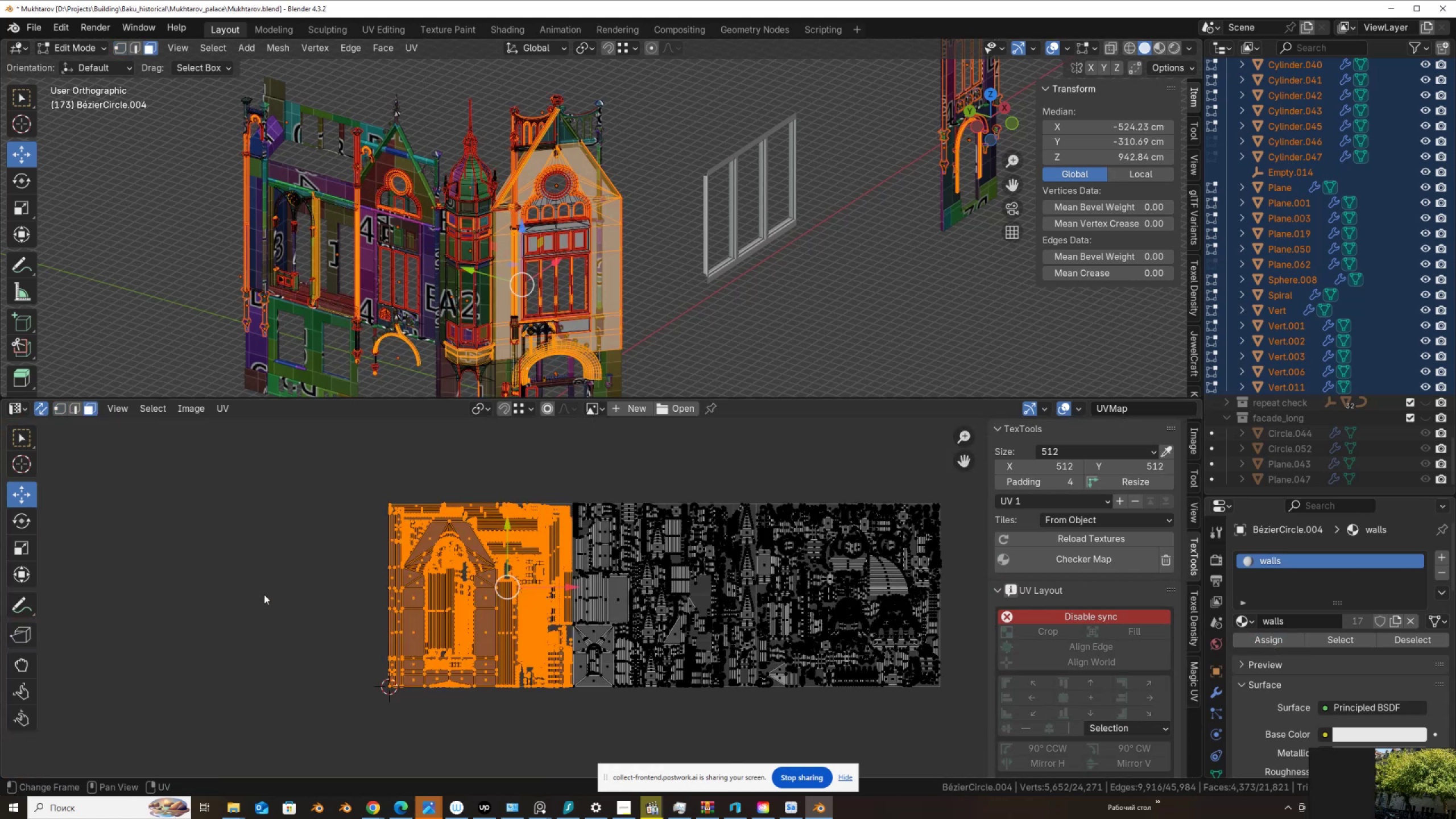 
left_click([264, 595])
 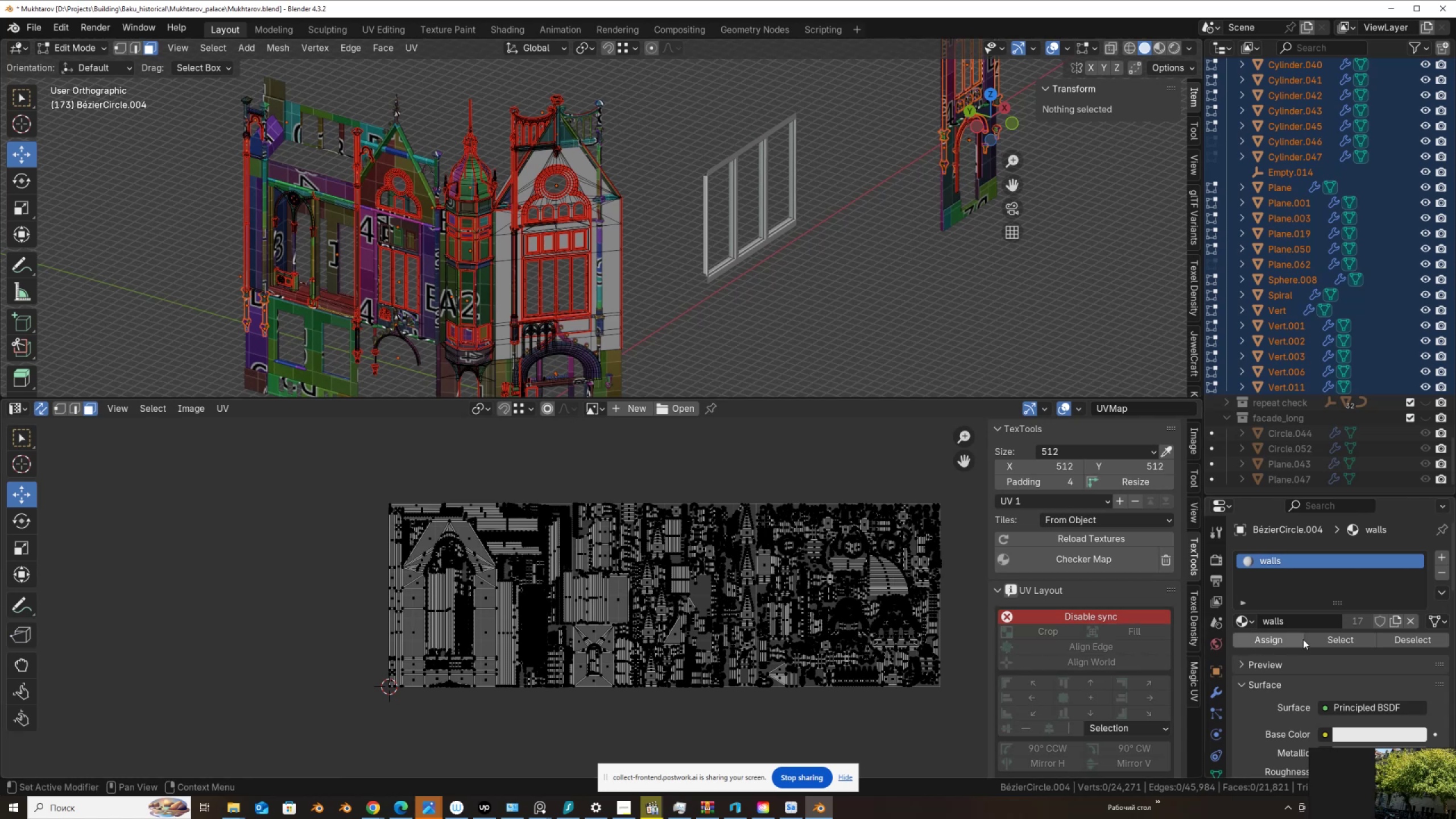 
left_click([1344, 639])
 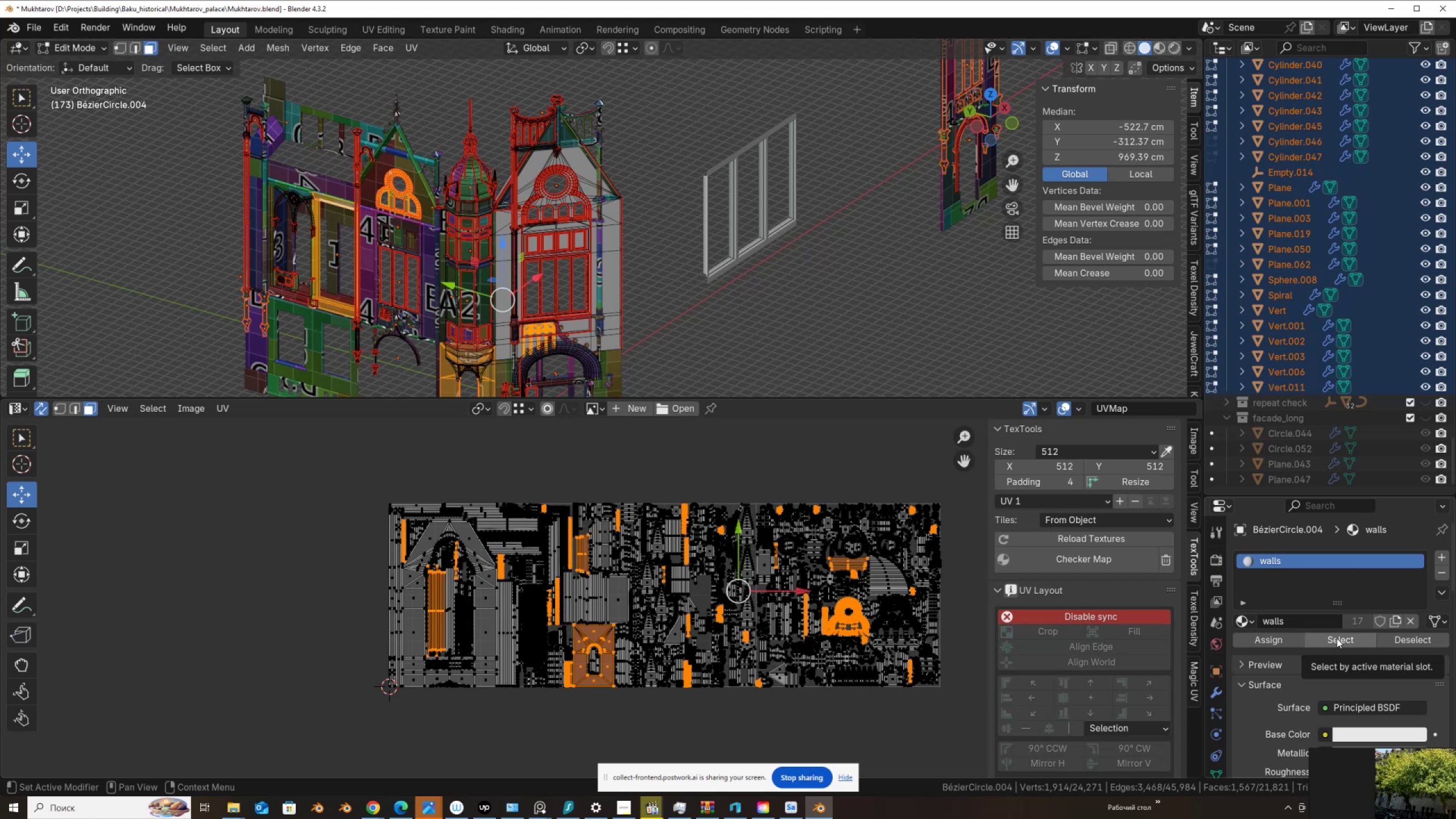 
wait(37.96)
 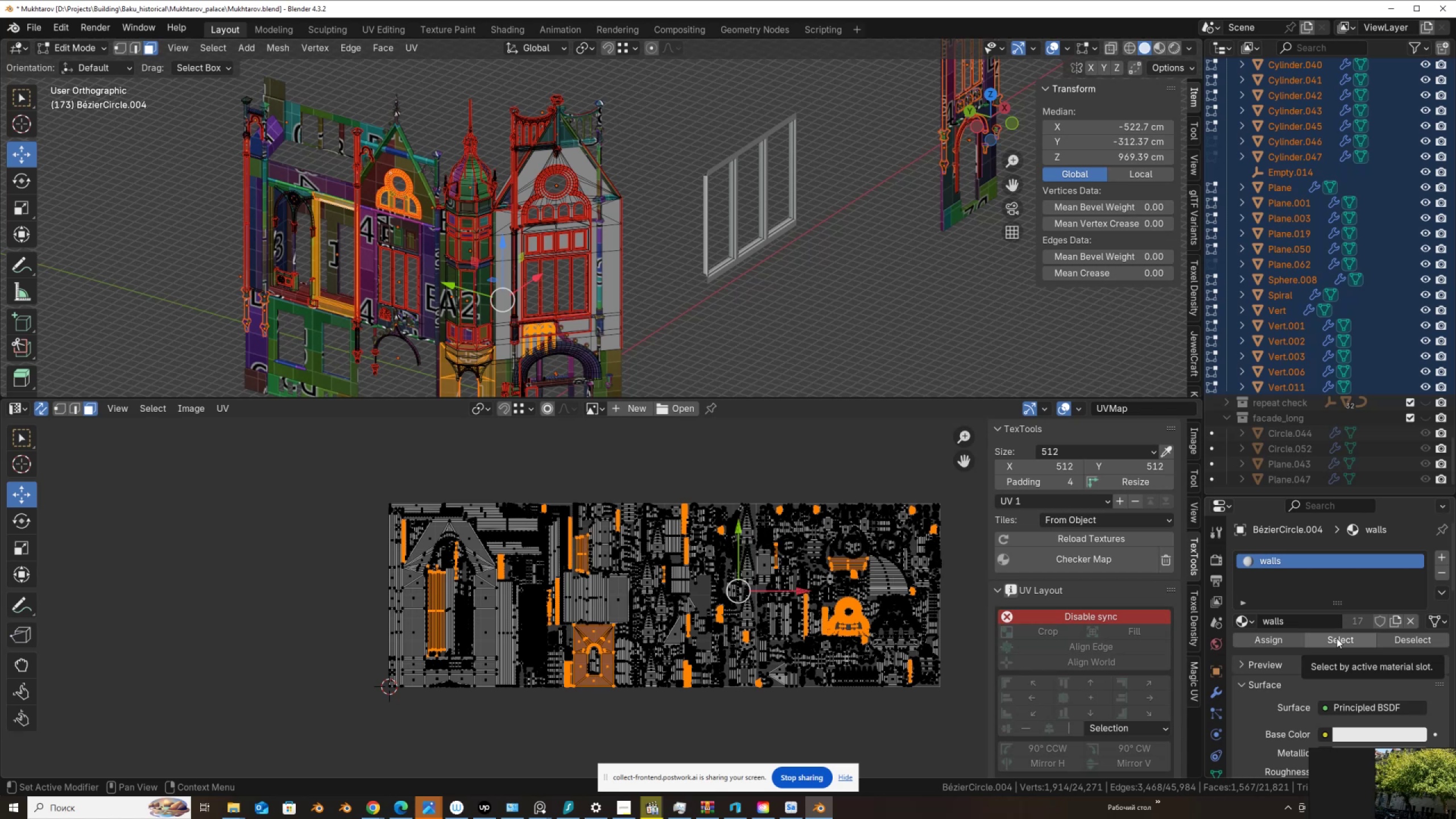 
left_click_drag(start_coordinate=[545, 398], to_coordinate=[559, 545])
 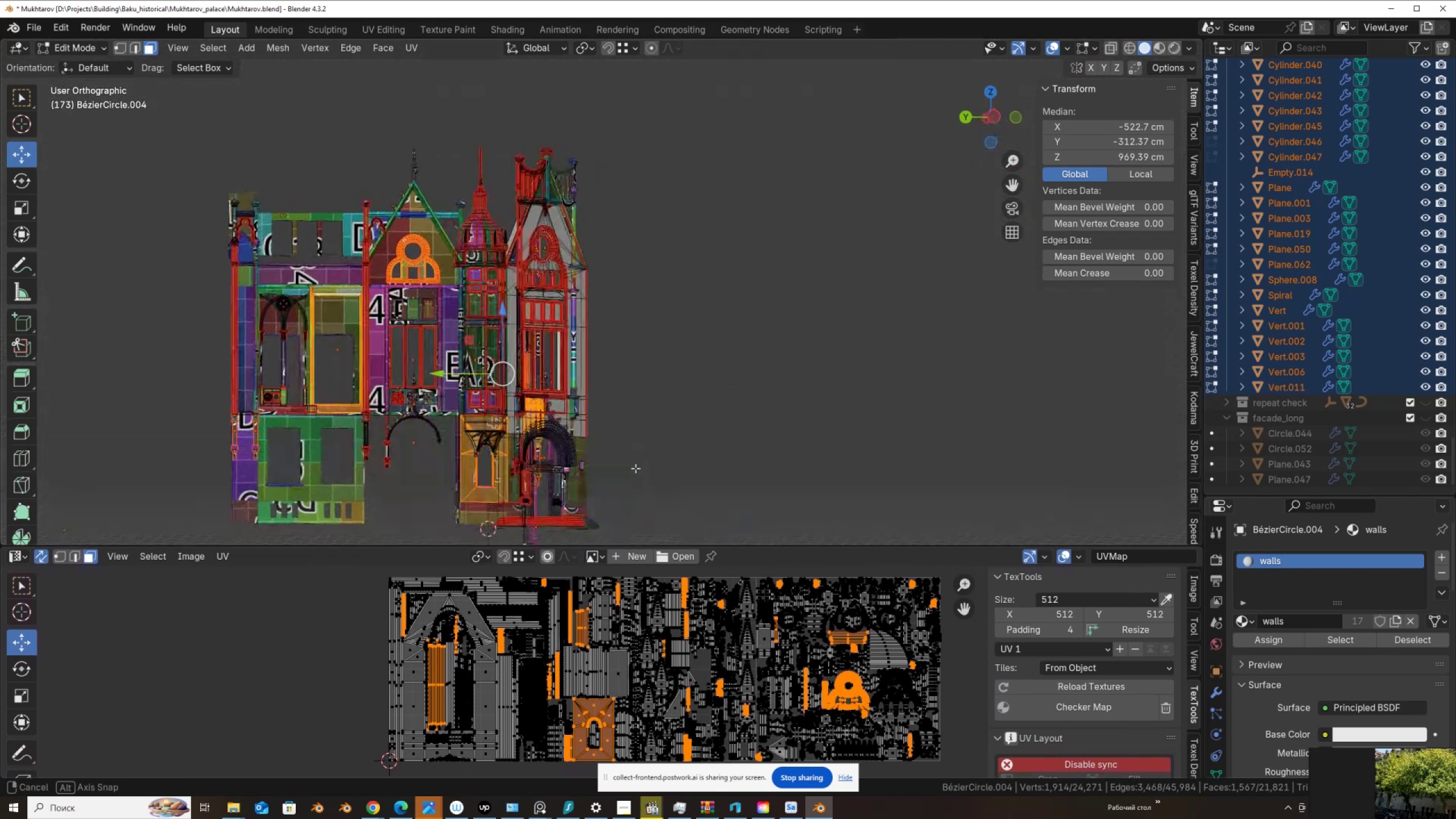 
scroll: coordinate [597, 460], scroll_direction: down, amount: 2.0
 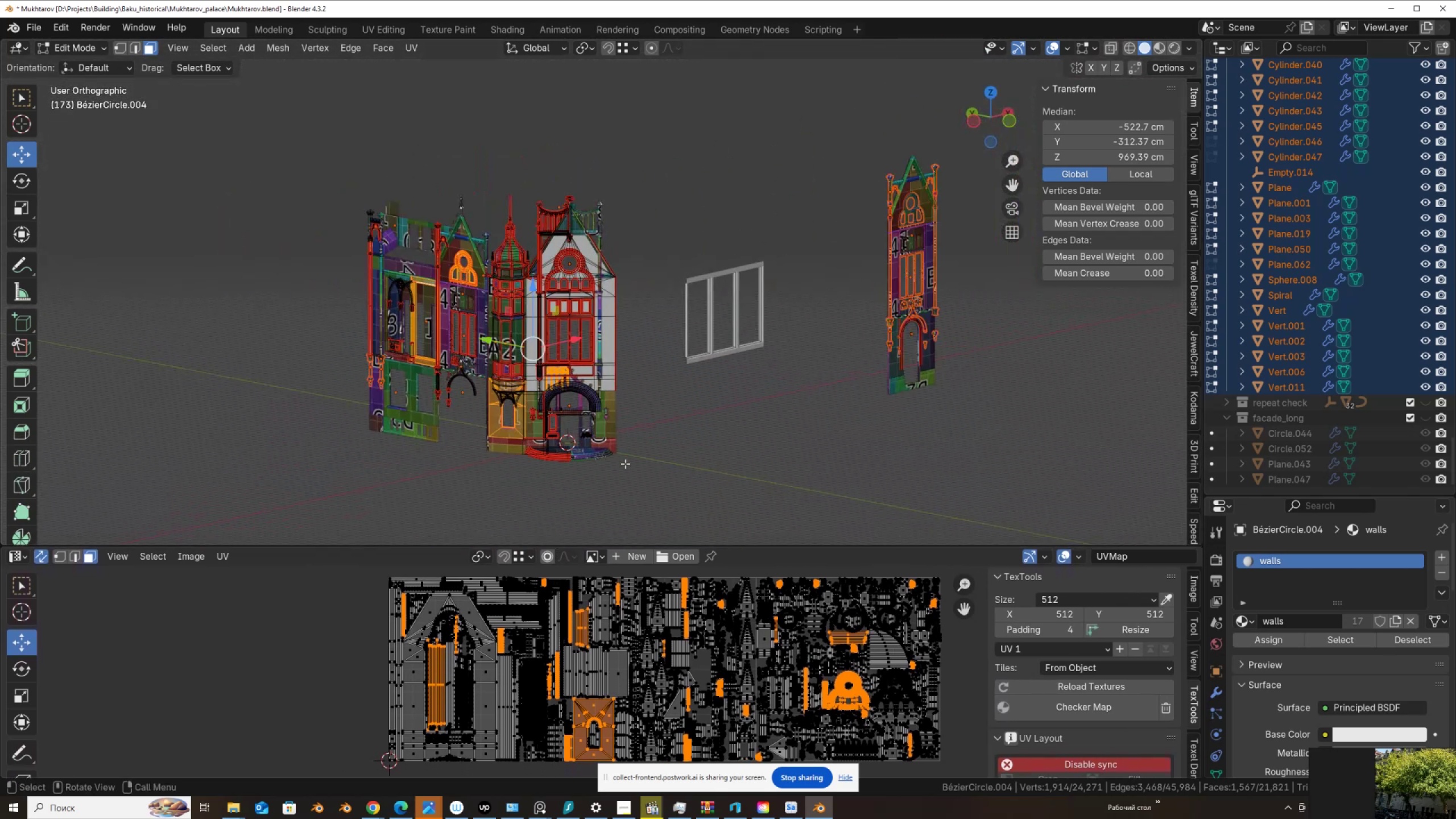 
key(Alt+AltLeft)
 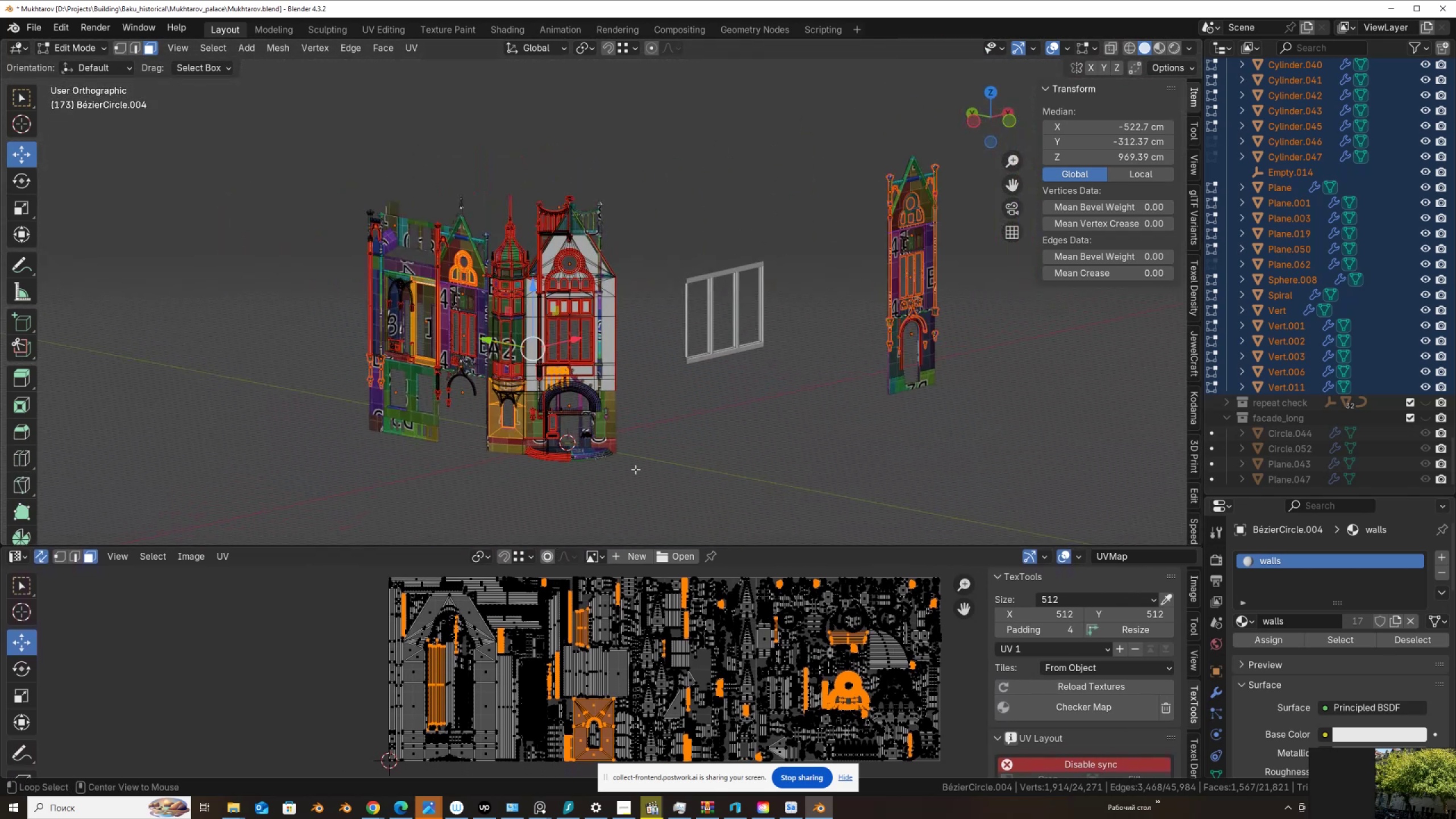 
key(Alt+Z)
 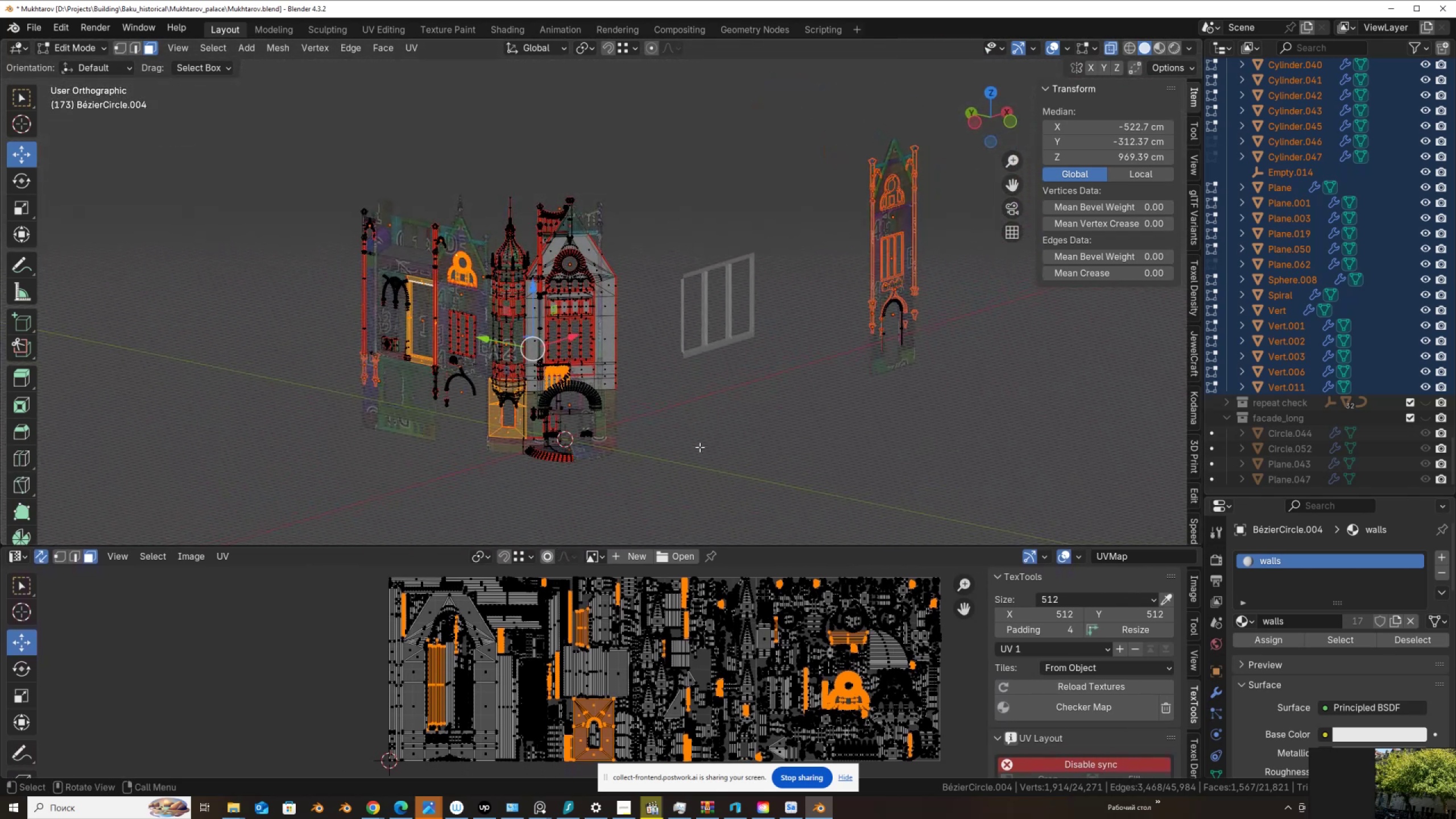 
wait(11.38)
 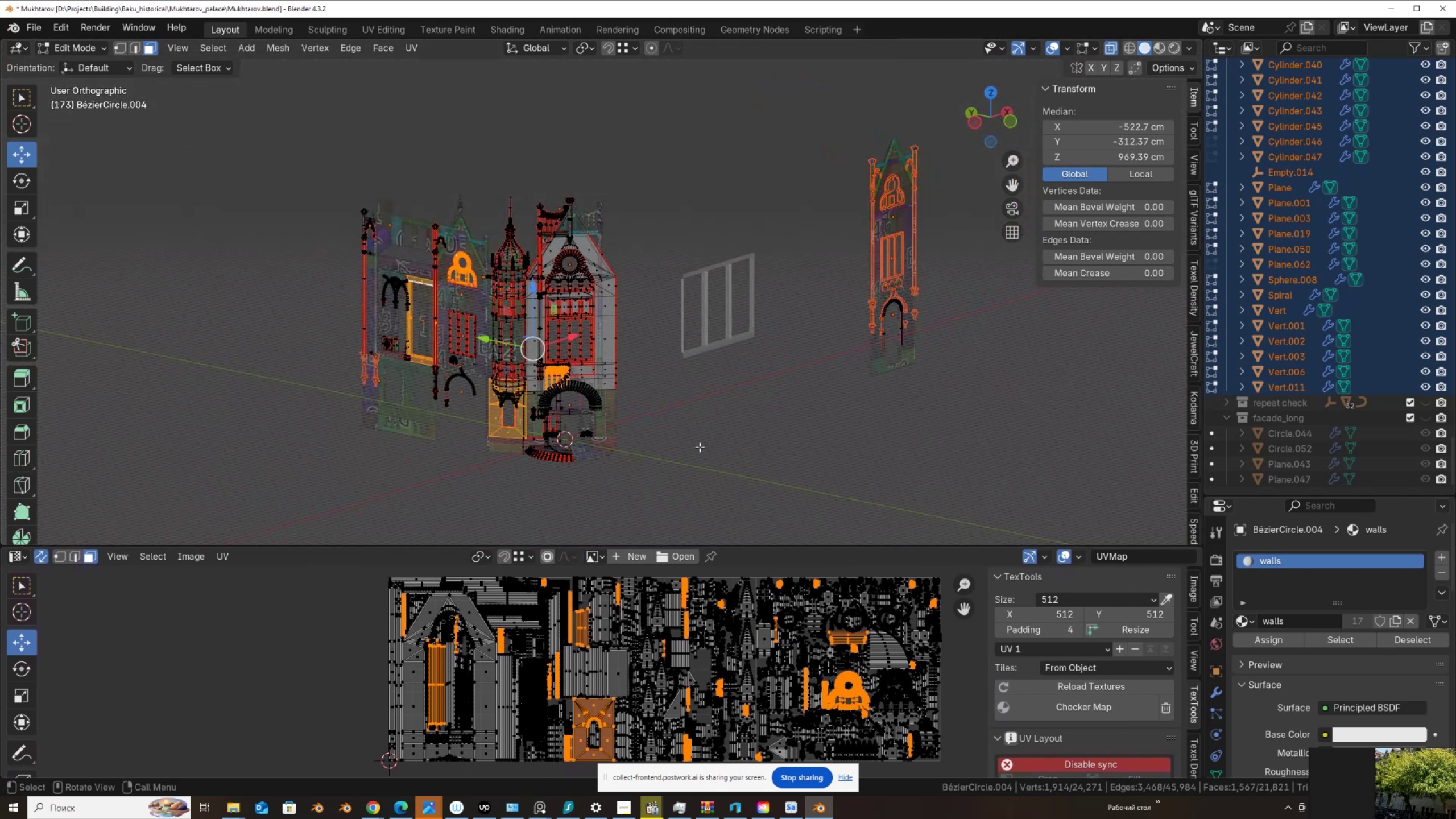 
key(Tab)
 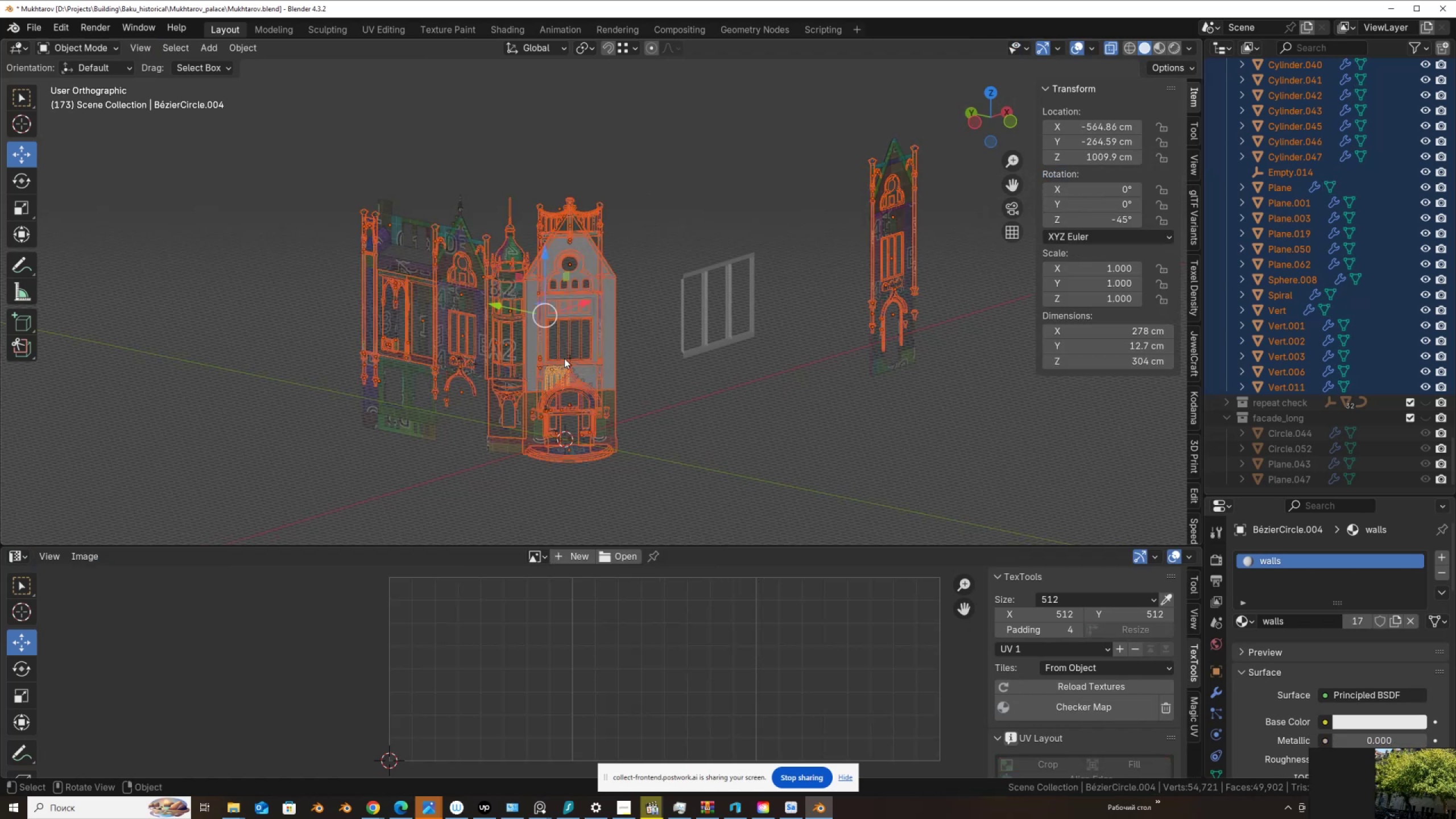 
scroll: coordinate [563, 359], scroll_direction: up, amount: 2.0
 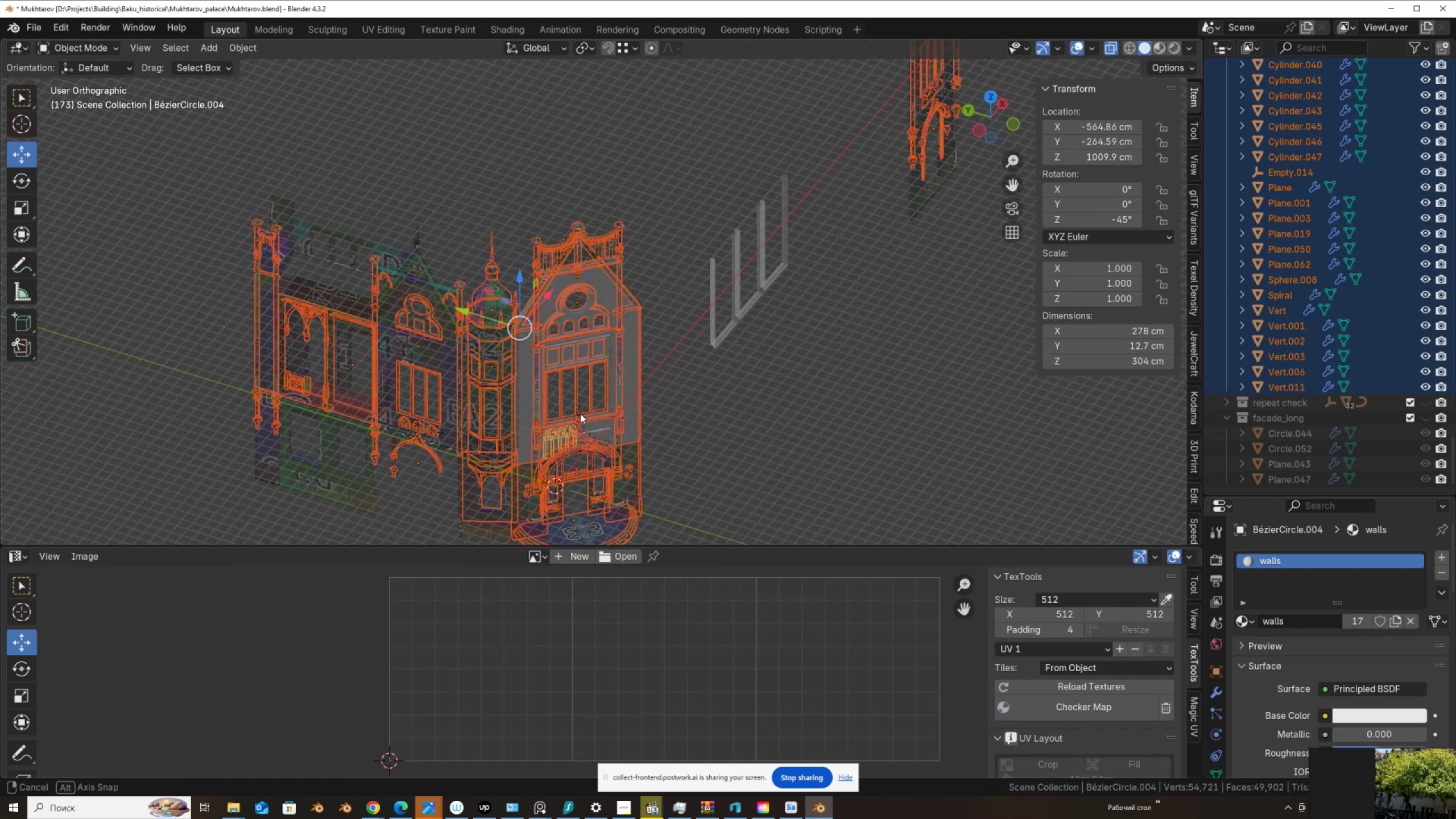 
key(Alt+AltLeft)
 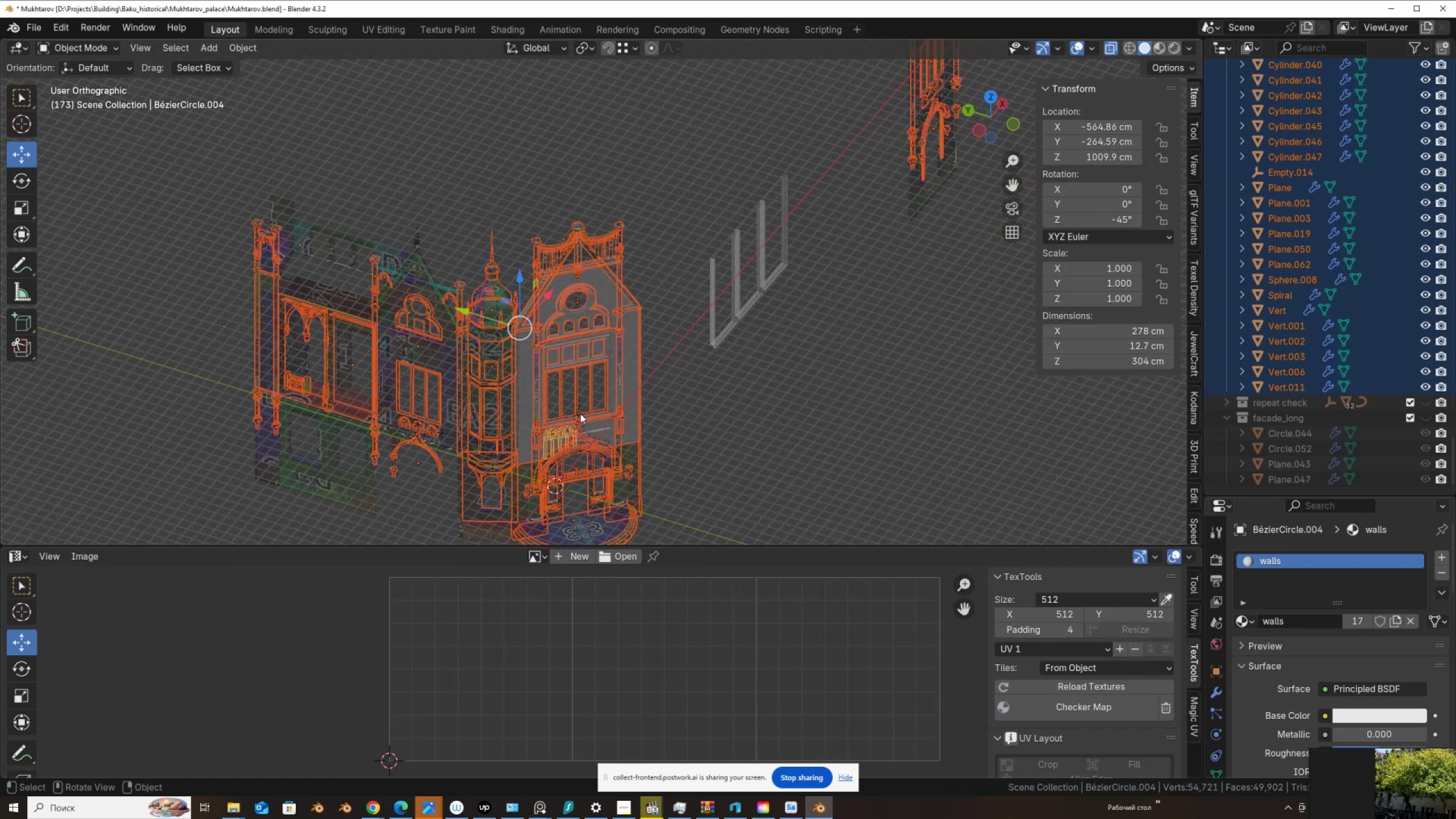 
key(Z)
 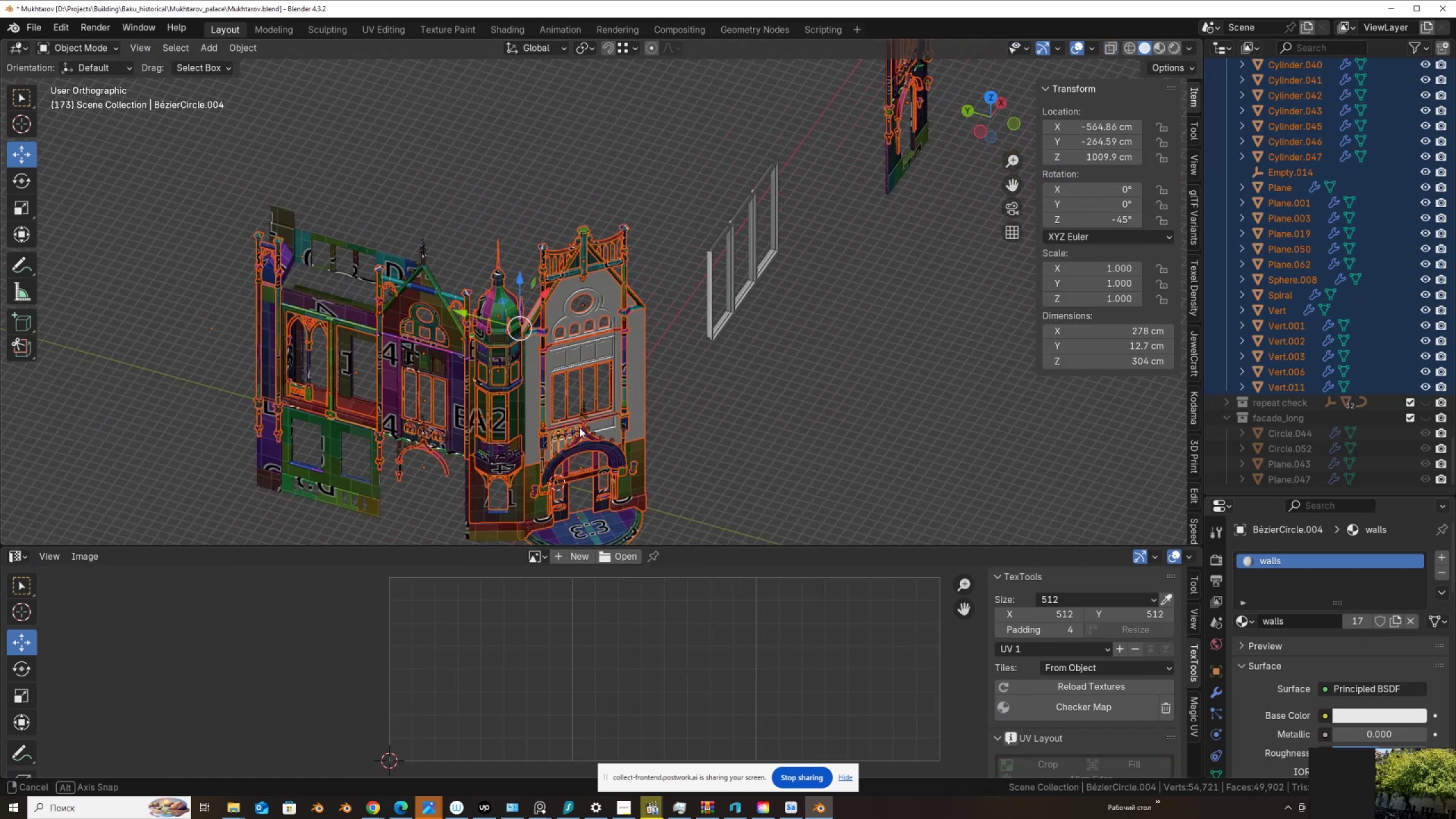 
hold_key(key=ShiftLeft, duration=0.49)
 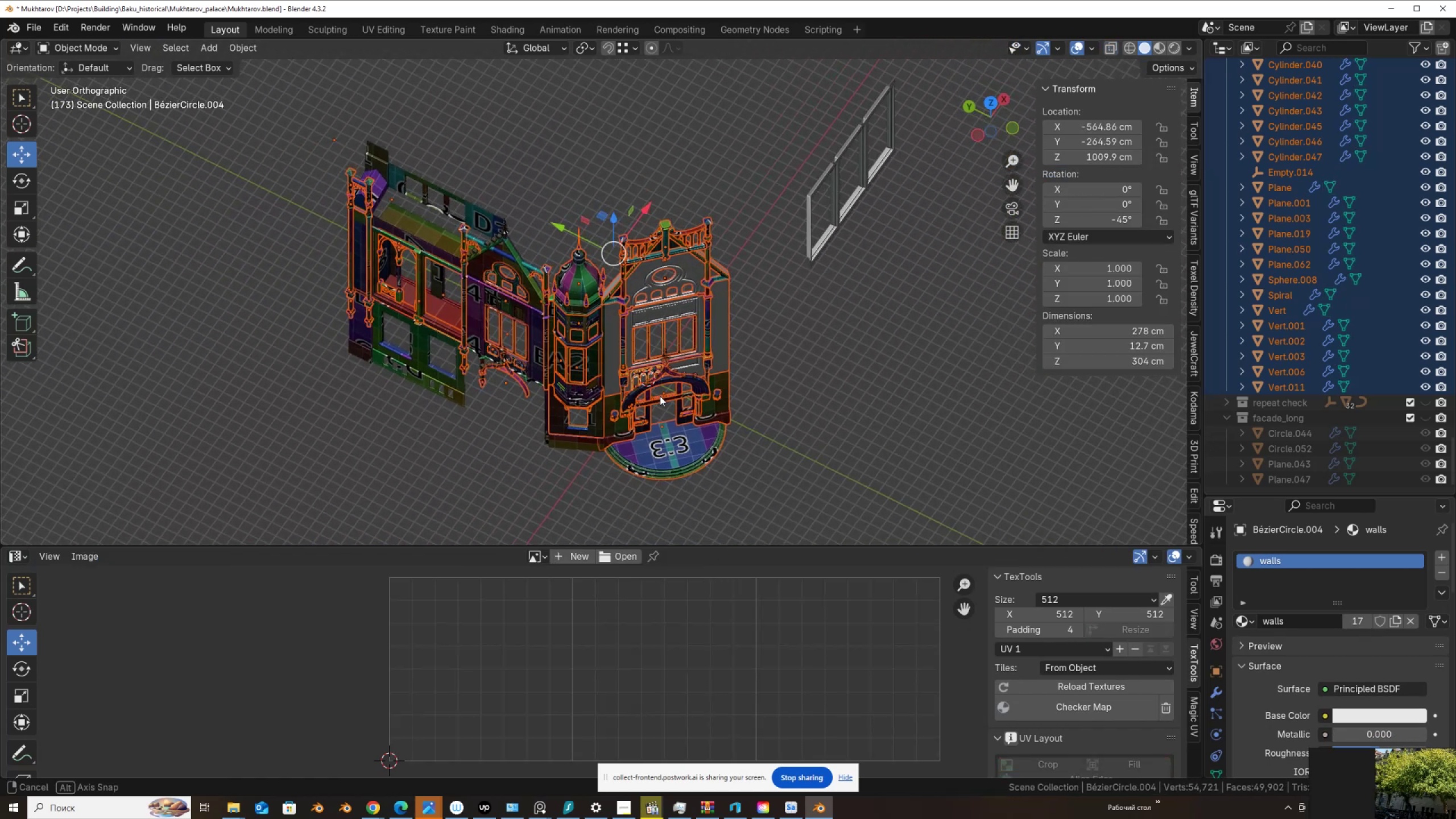 
scroll: coordinate [654, 396], scroll_direction: up, amount: 5.0
 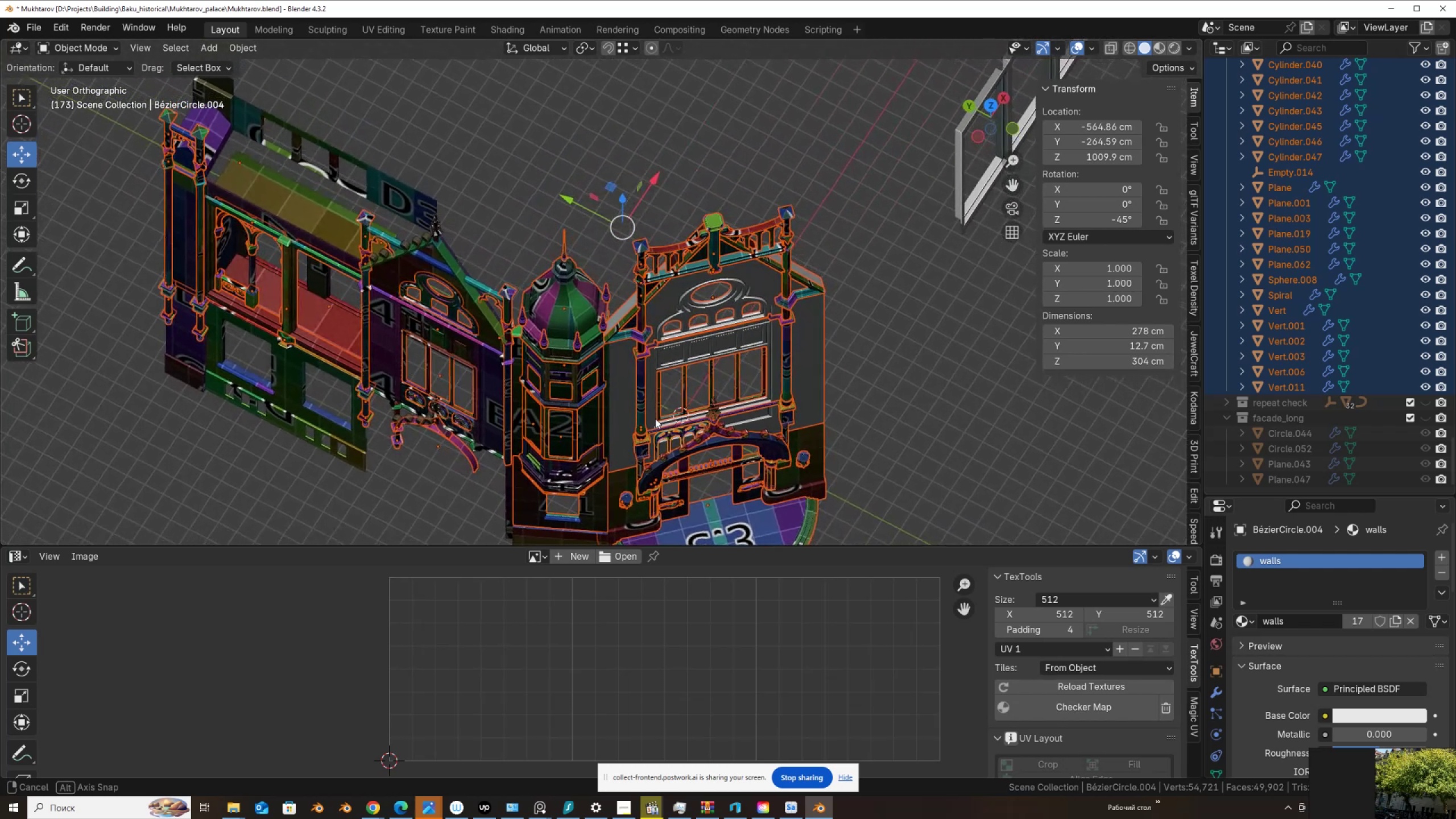 
wait(5.94)
 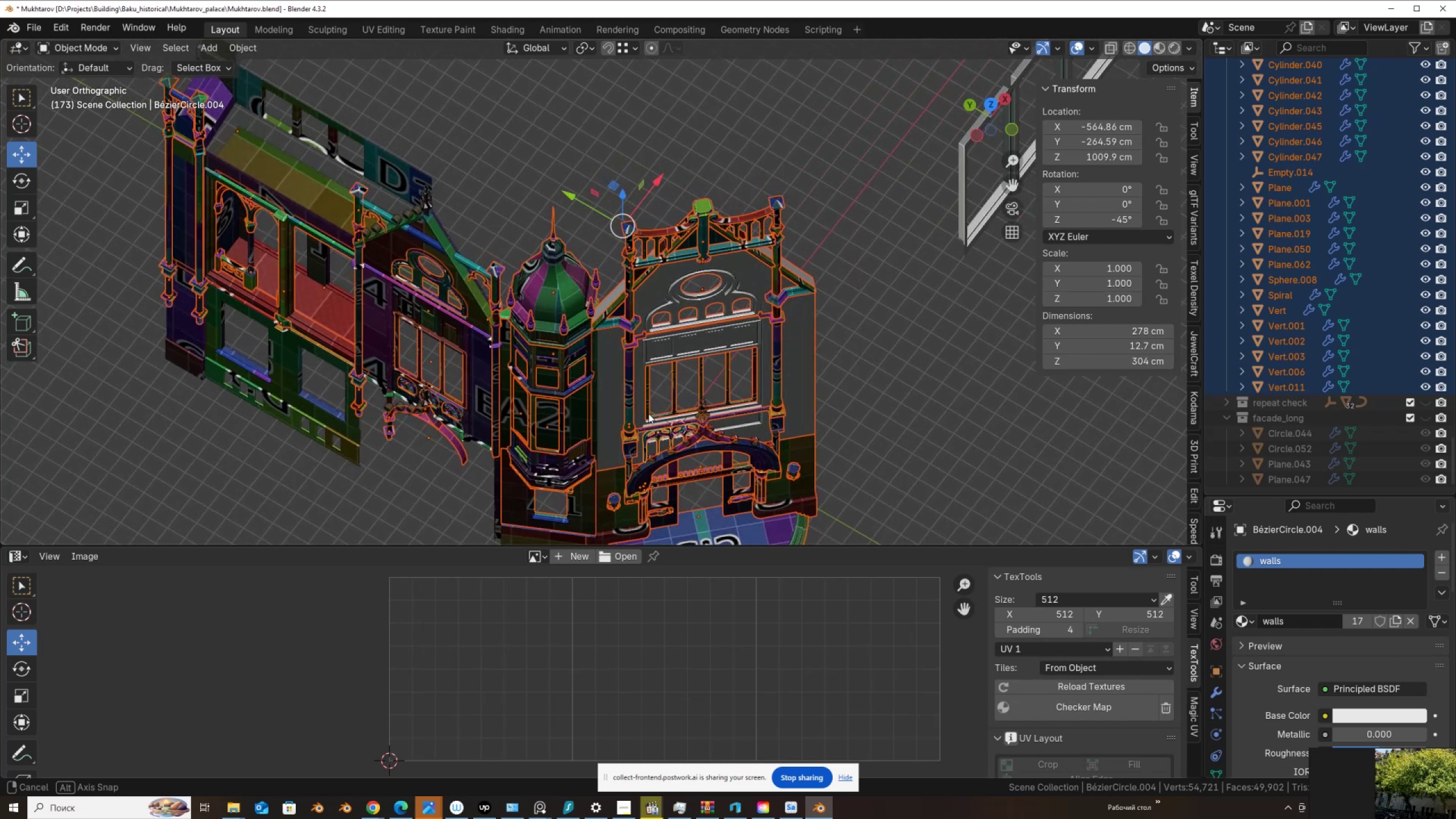 
hold_key(key=AltLeft, duration=0.37)
 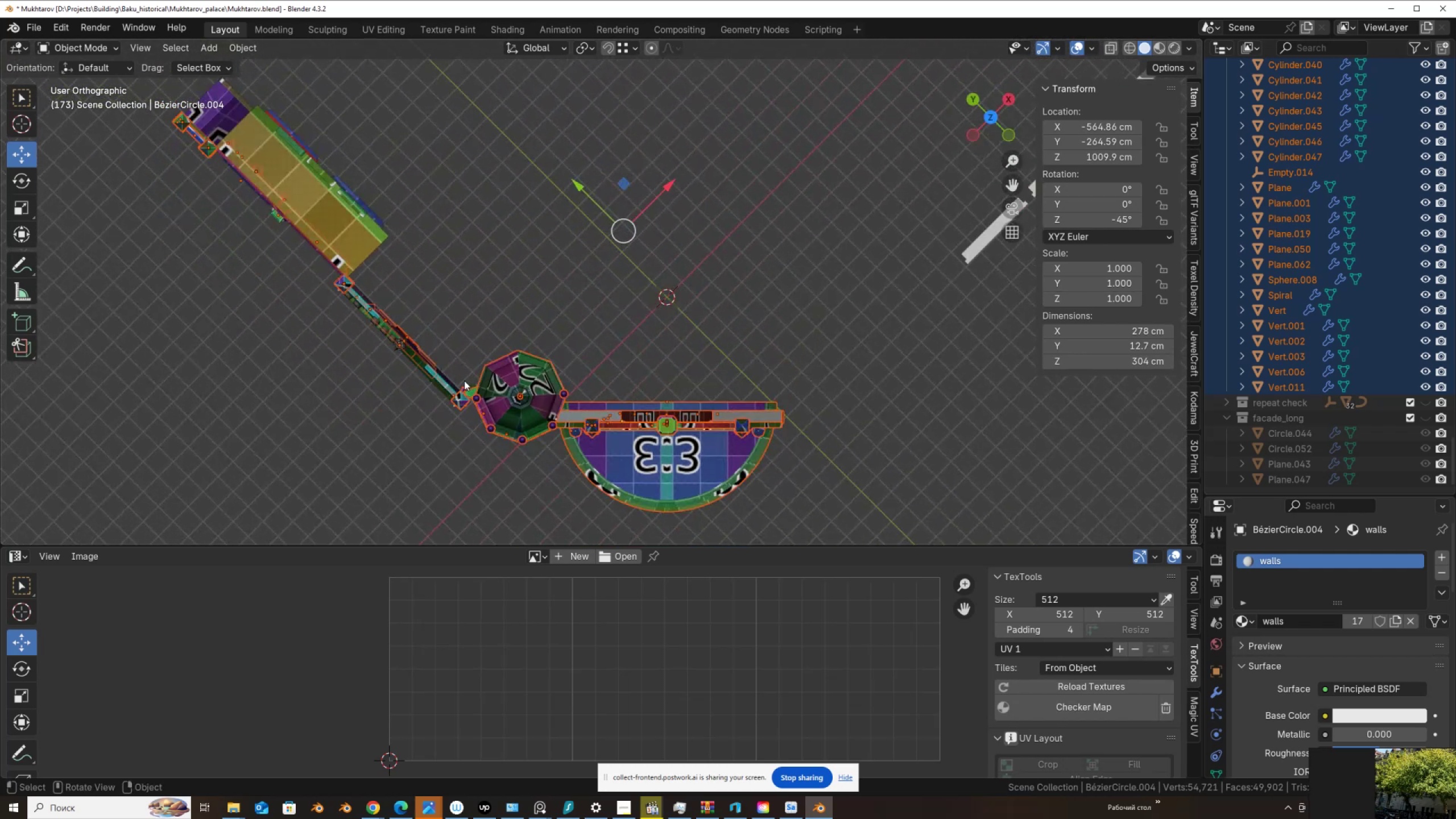 
left_click_drag(start_coordinate=[456, 380], to_coordinate=[564, 462])
 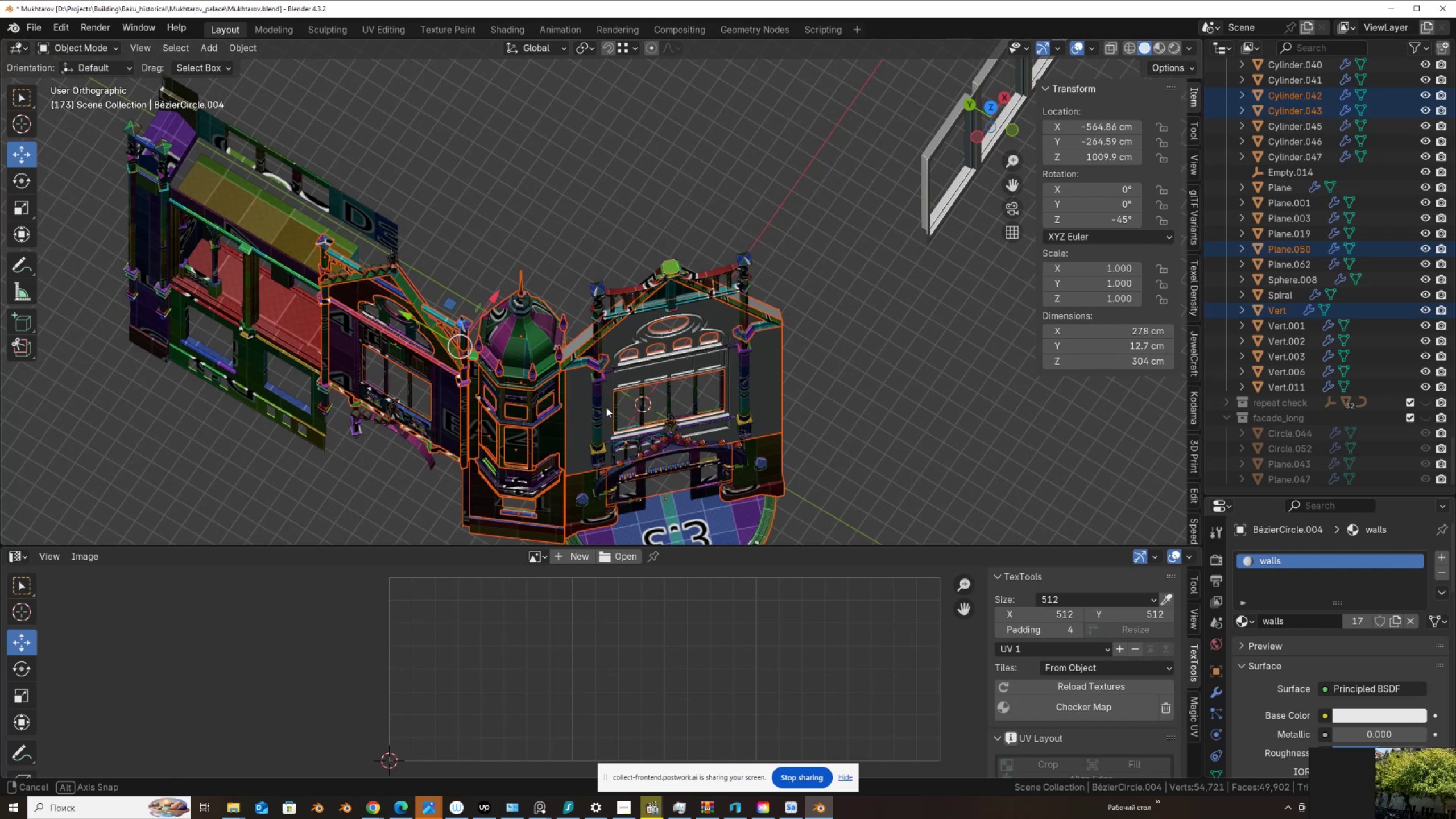 
scroll: coordinate [609, 416], scroll_direction: down, amount: 1.0
 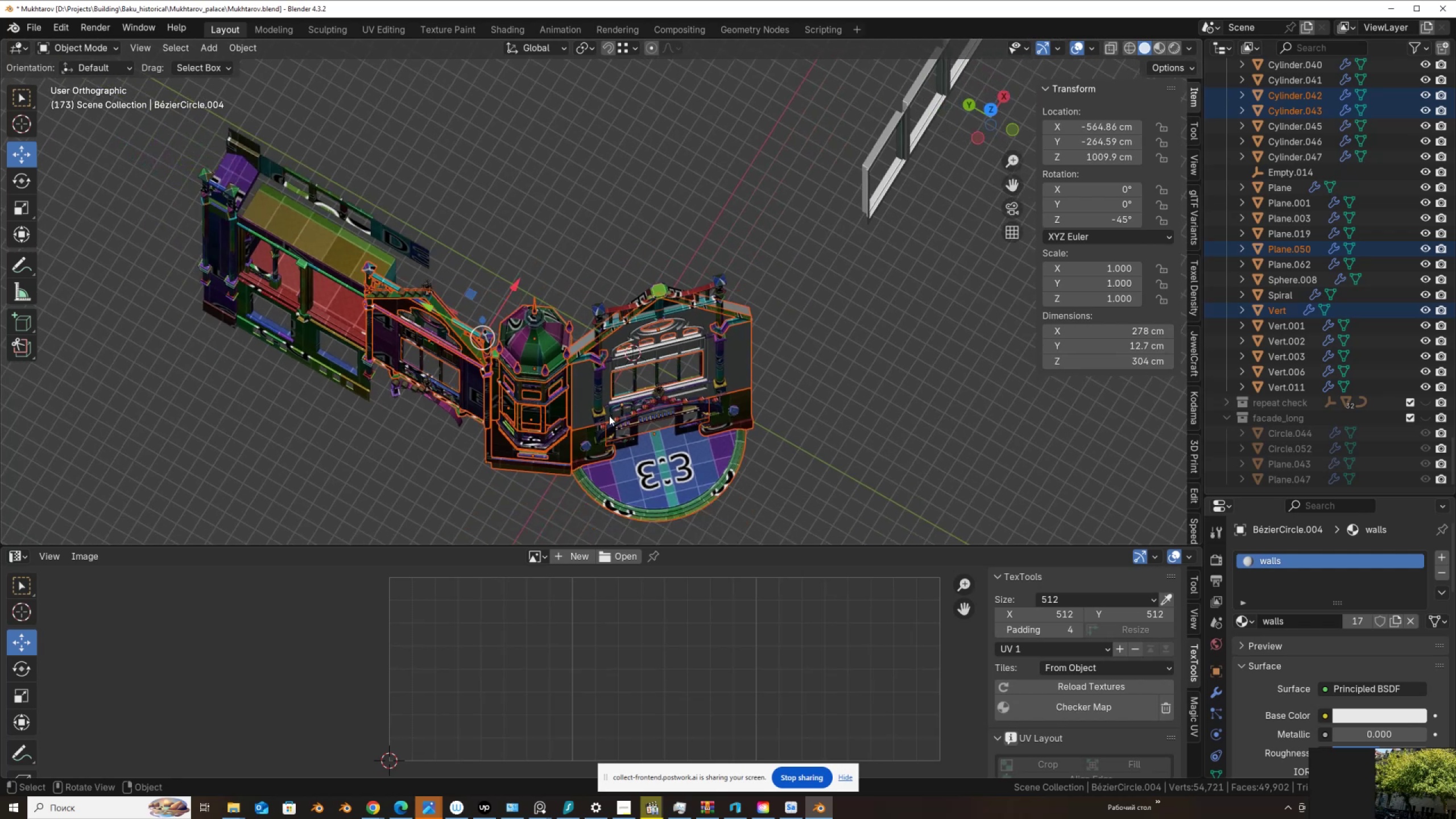 
hold_key(key=ControlLeft, duration=0.9)
left_click_drag(start_coordinate=[785, 511], to_coordinate=[660, 267])
 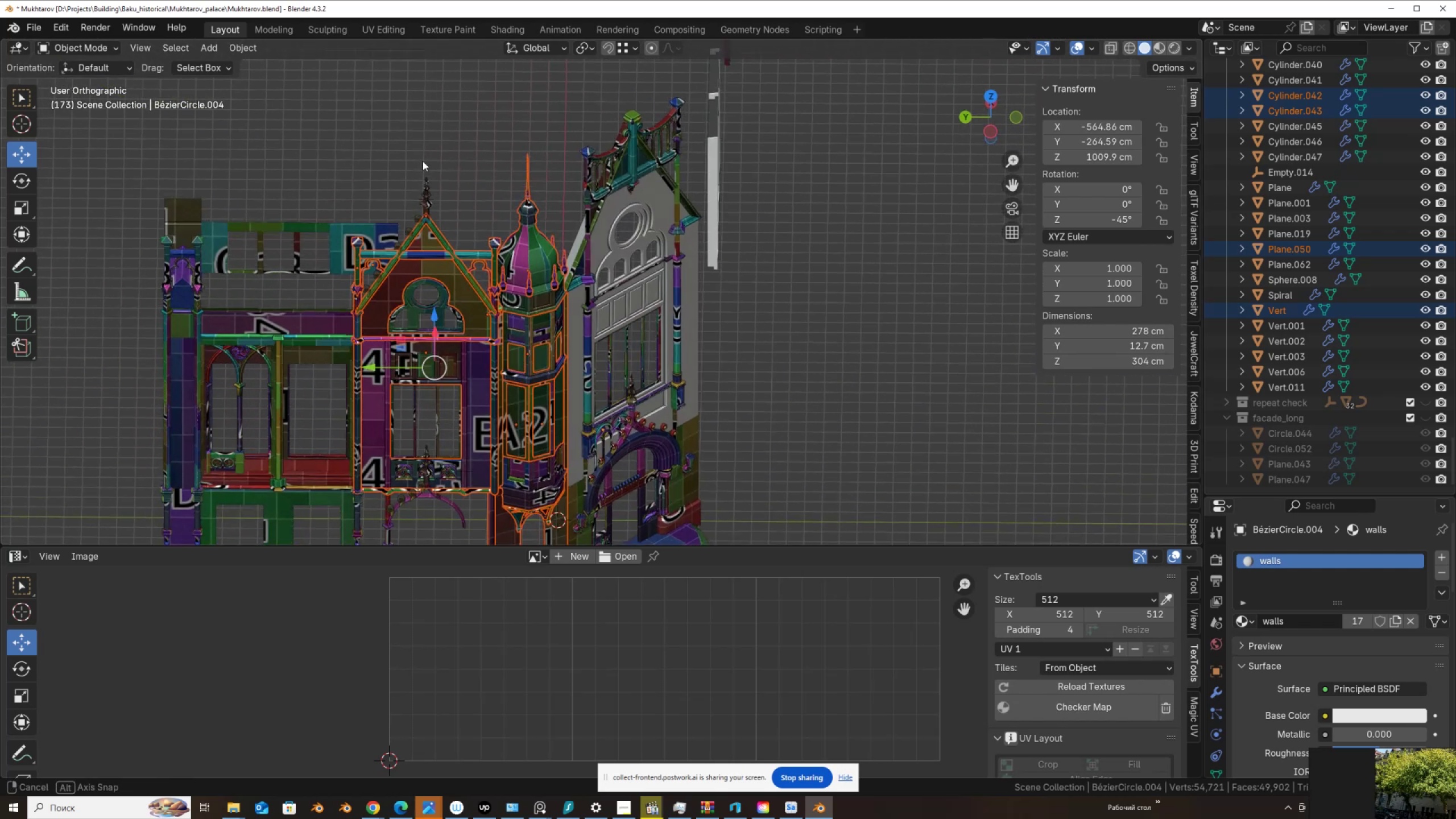 
hold_key(key=ShiftLeft, duration=0.36)
 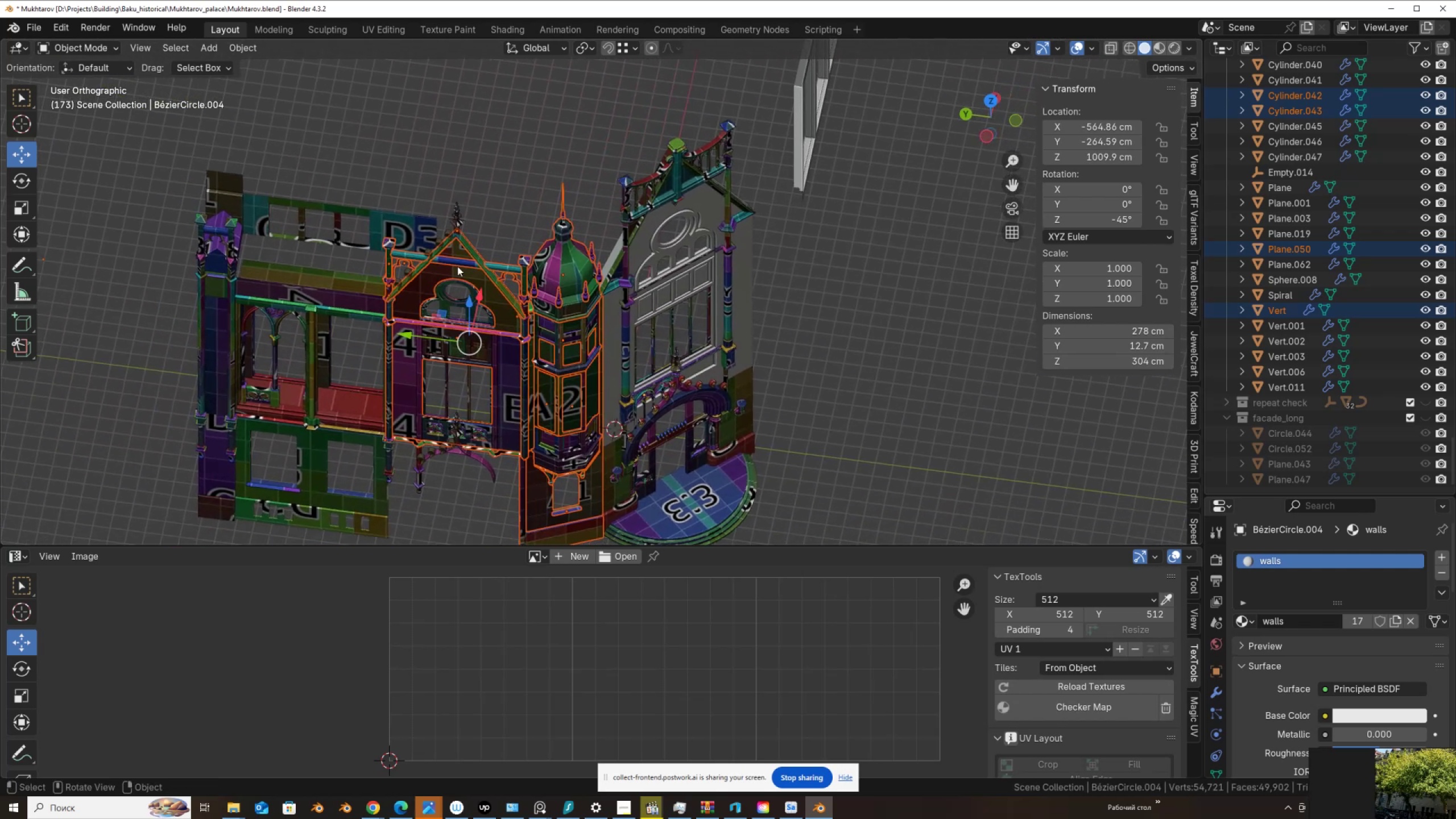 
hold_key(key=ControlLeft, duration=1.5)
left_click_drag(start_coordinate=[348, 204], to_coordinate=[503, 479])
 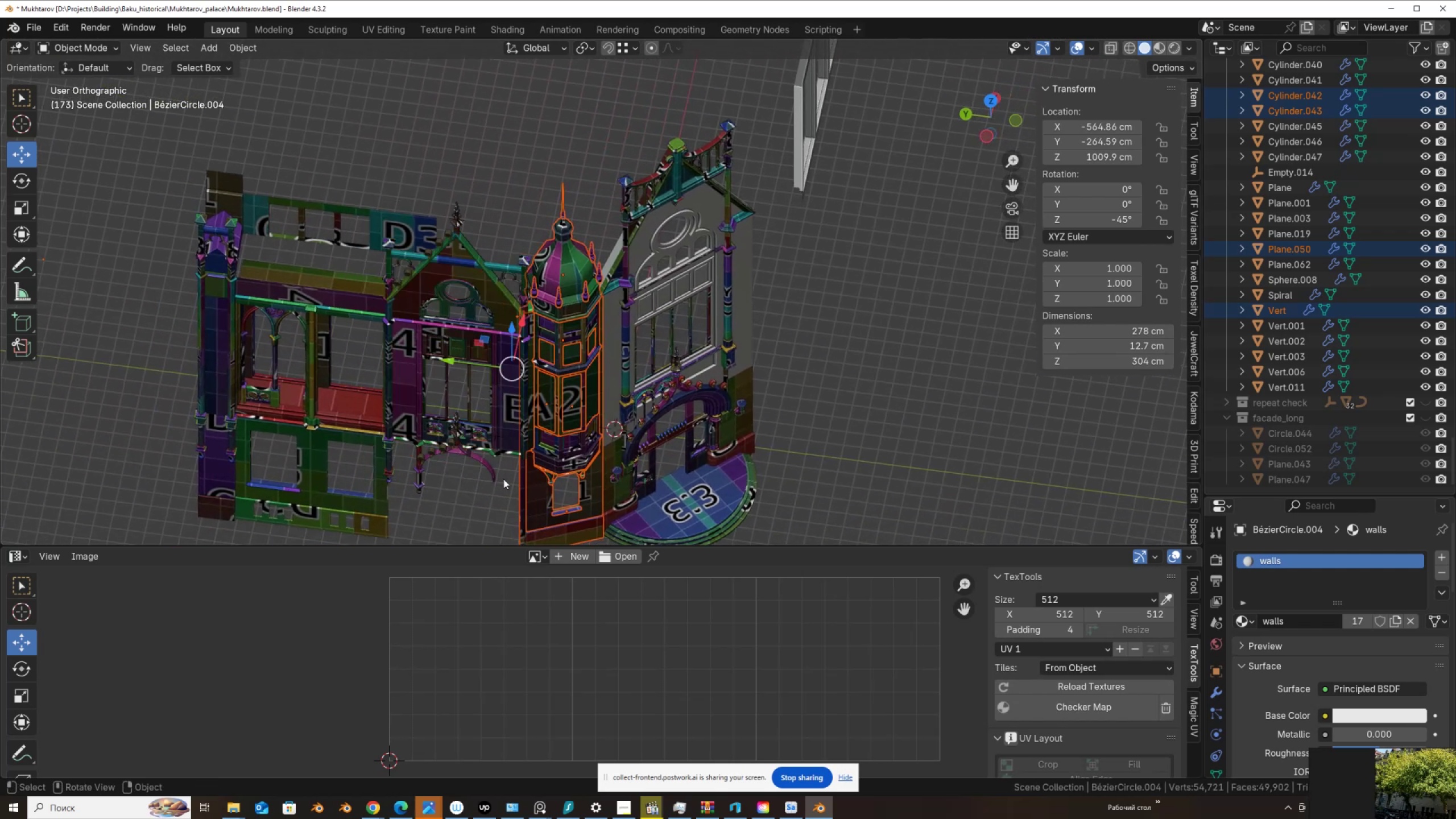 
hold_key(key=ControlLeft, duration=1.51)
 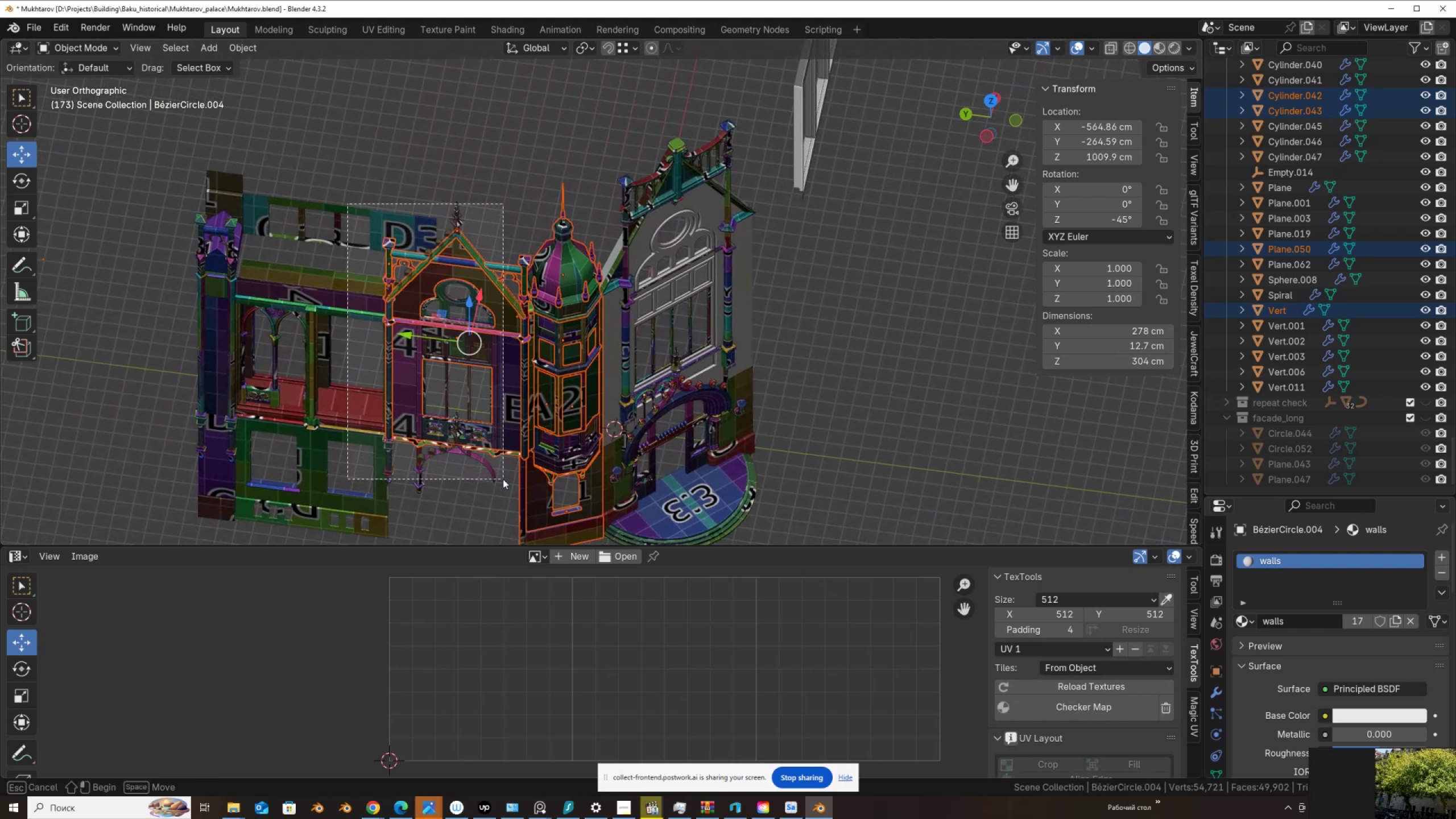 
key(Control+ControlLeft)
 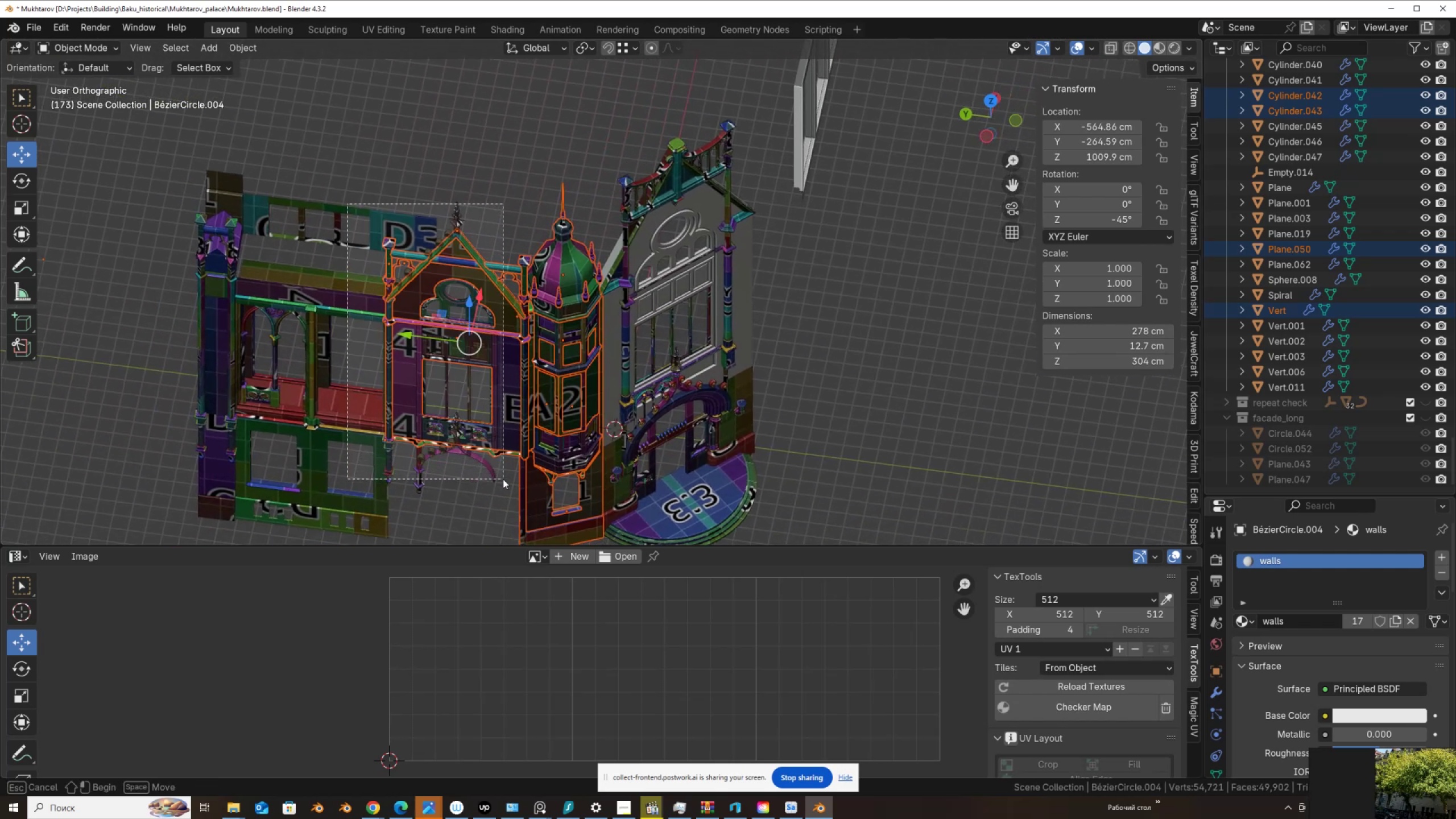 
key(Control+ControlLeft)
 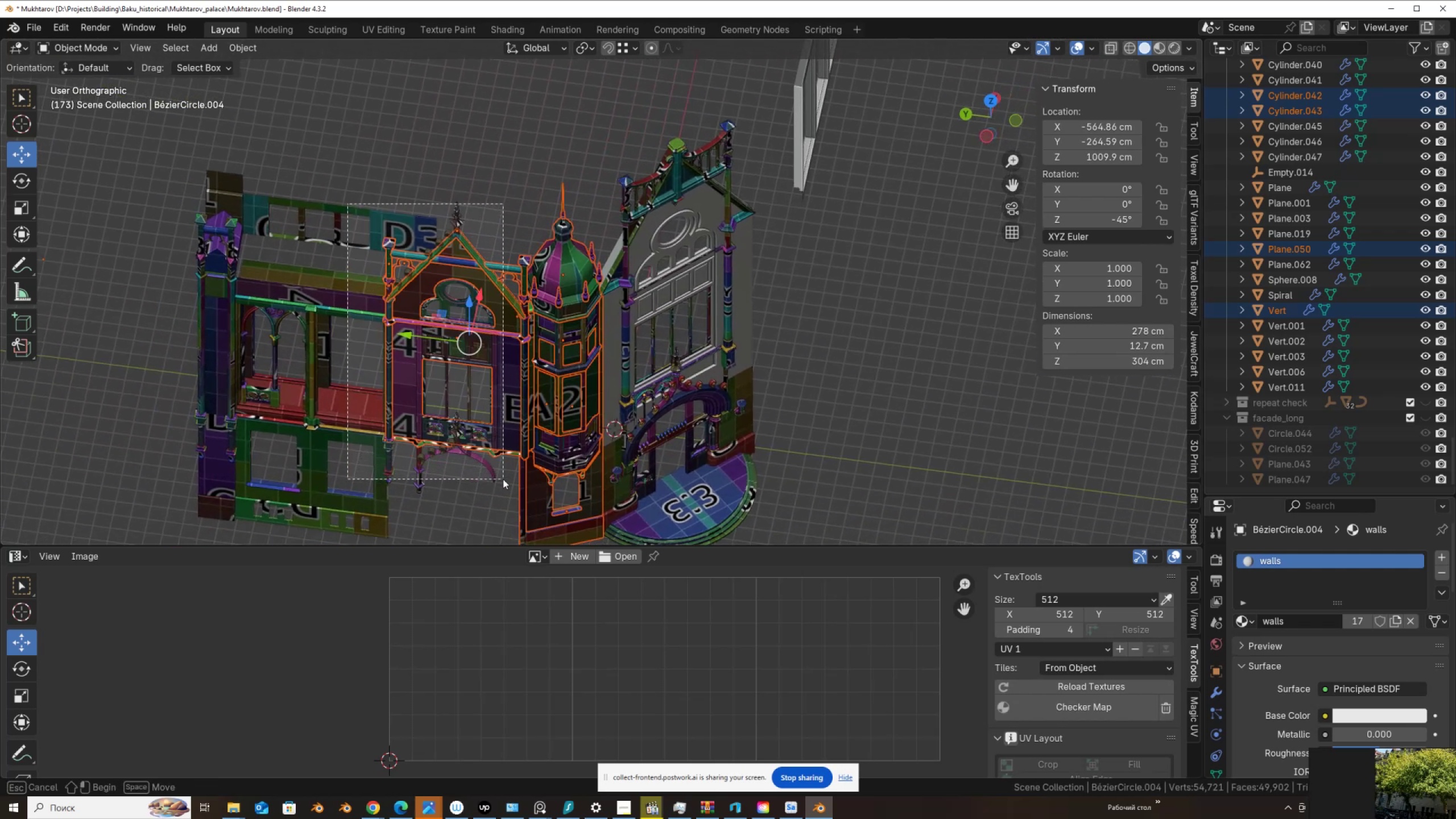 
key(Control+ControlLeft)
 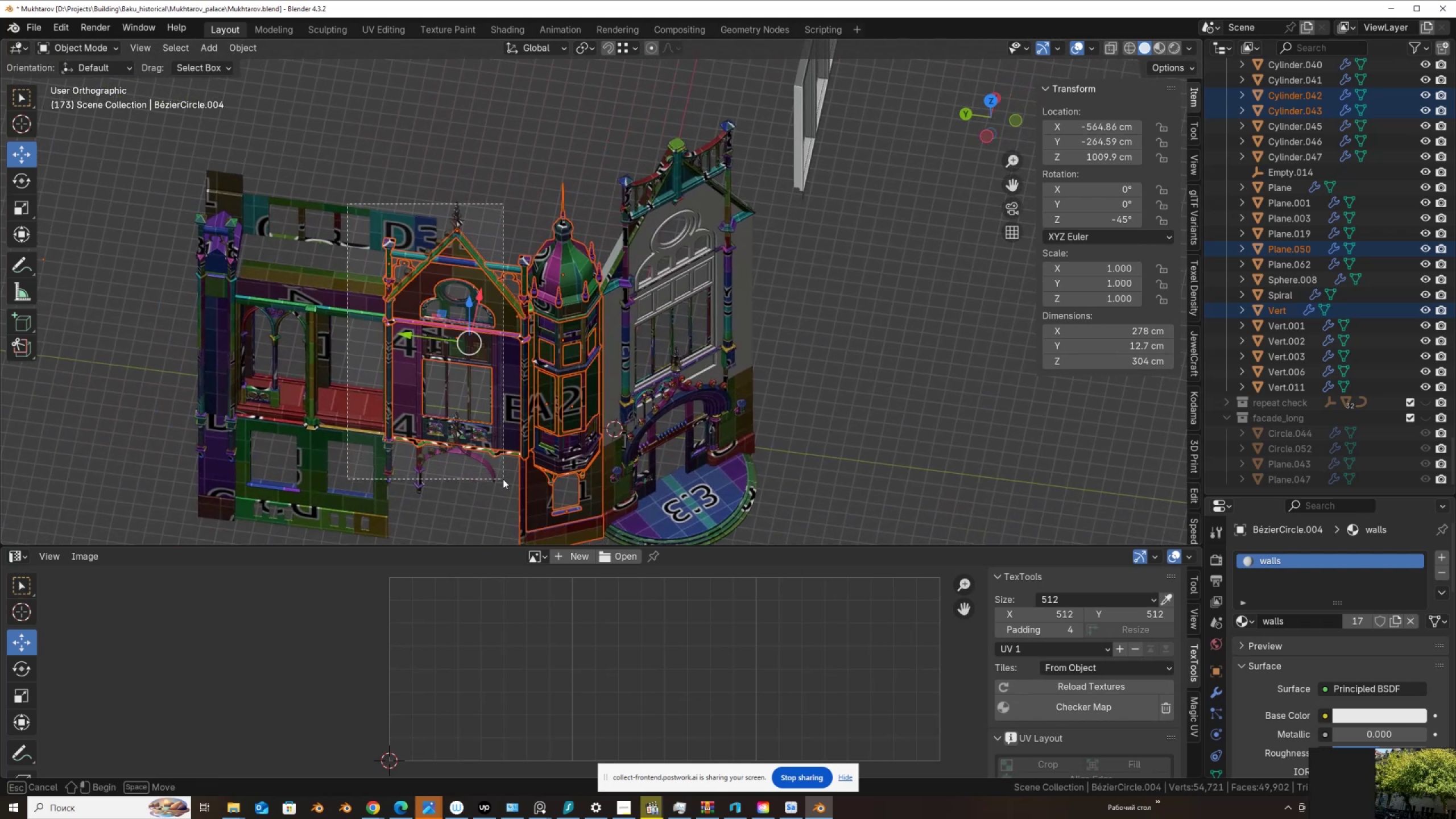 
key(Control+ControlLeft)
 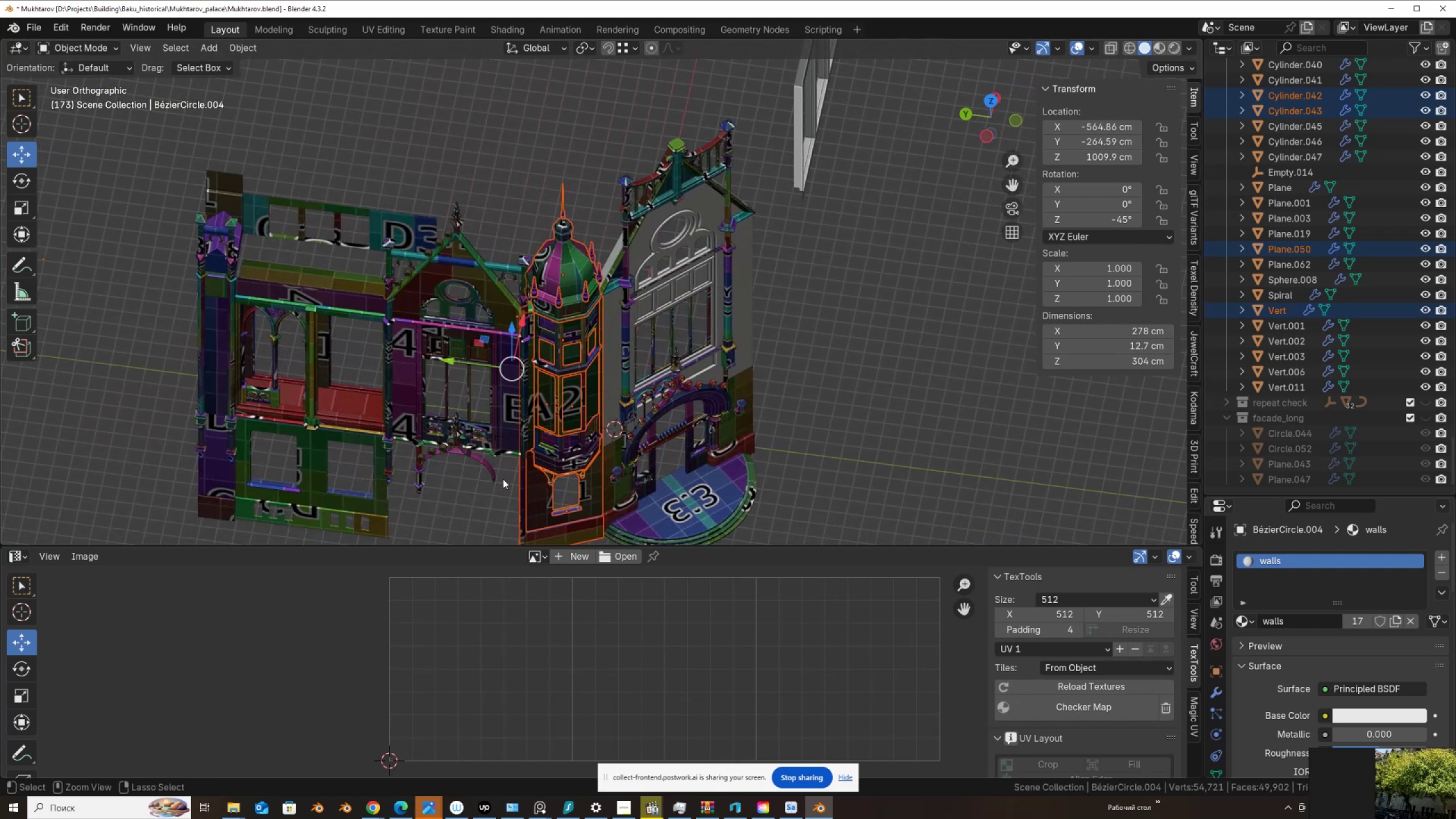 
key(Control+ControlLeft)
 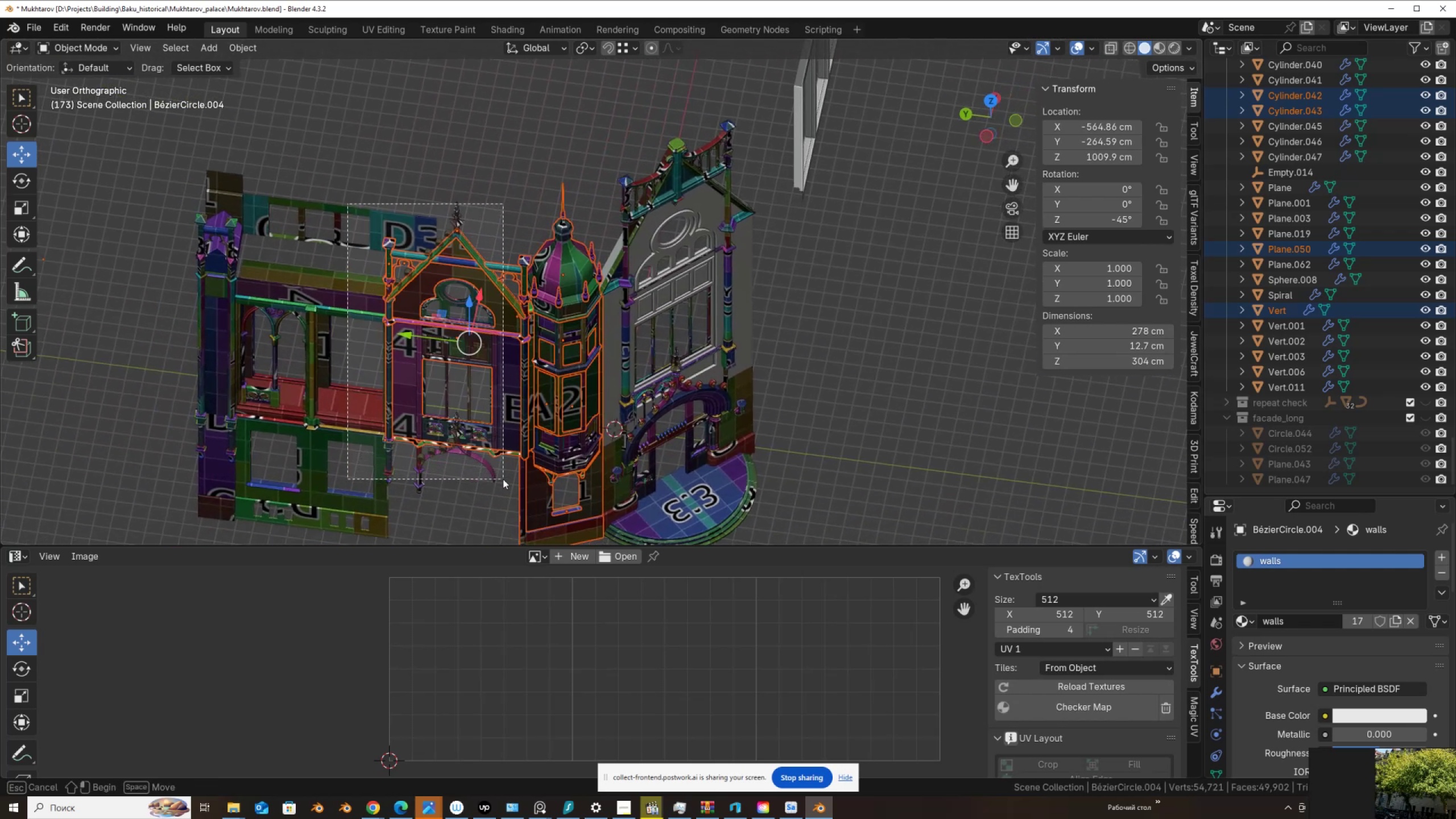 
key(Control+ControlLeft)
 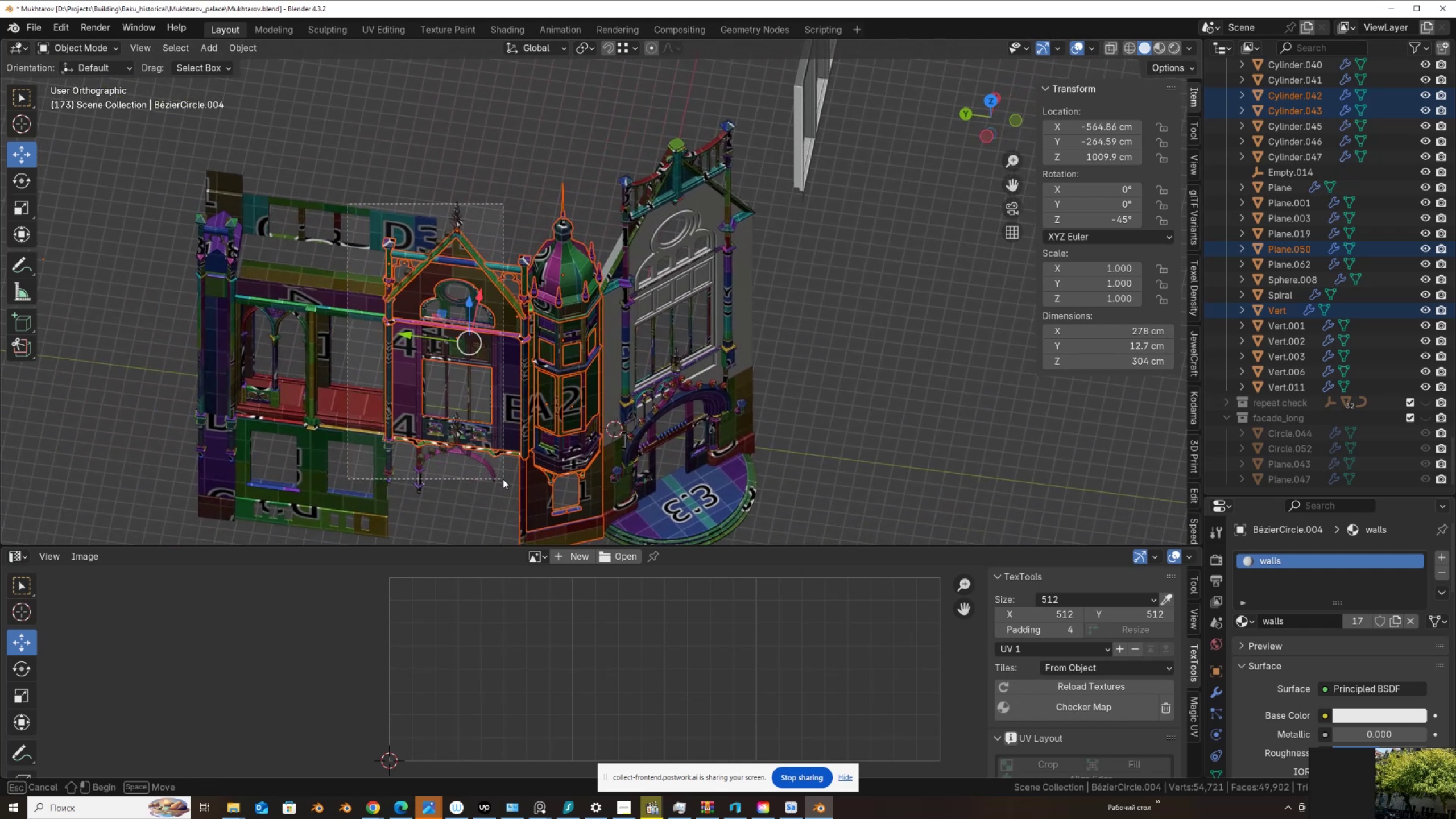 
key(Control+ControlLeft)
 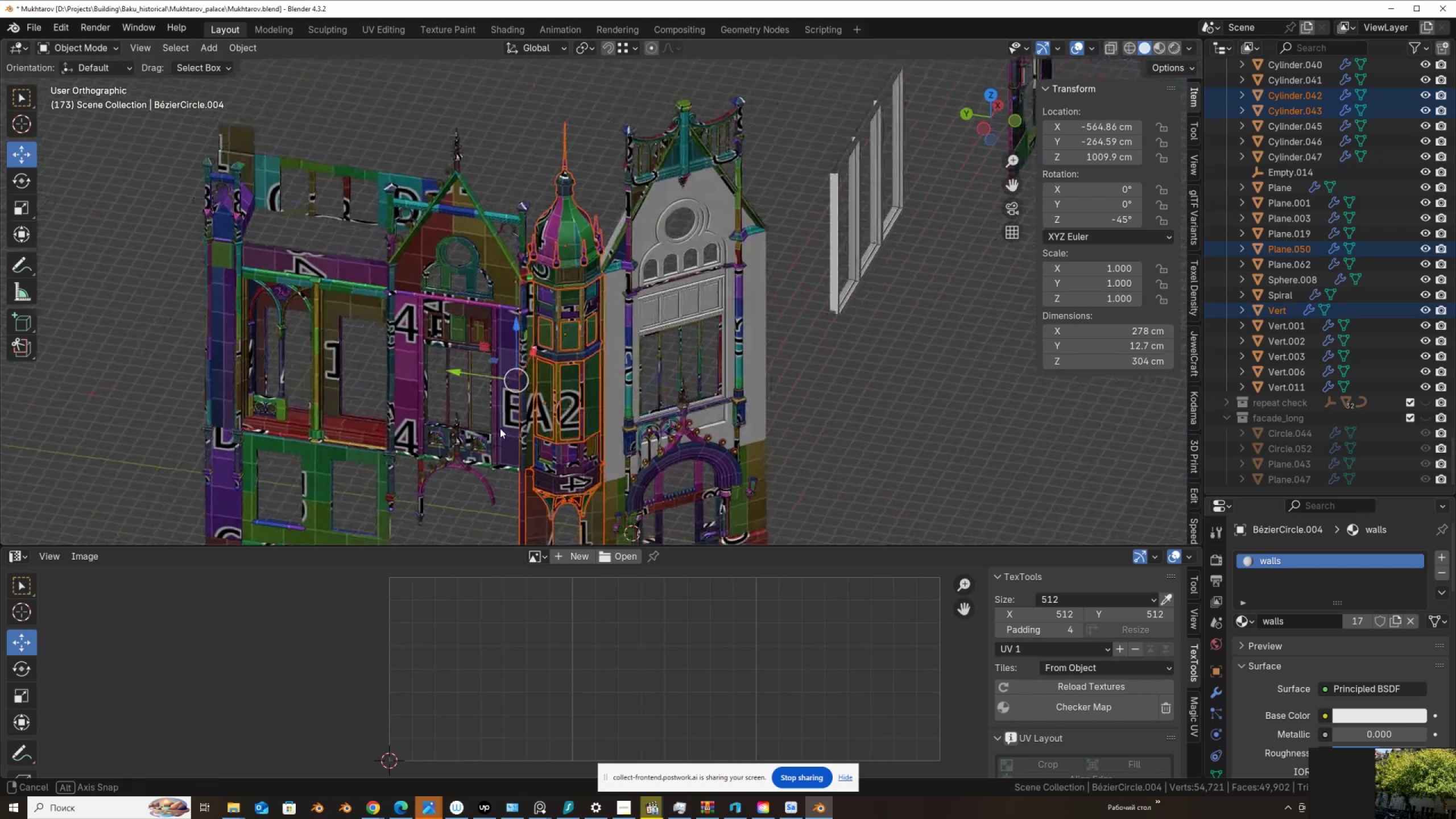 
key(Control+ControlLeft)
 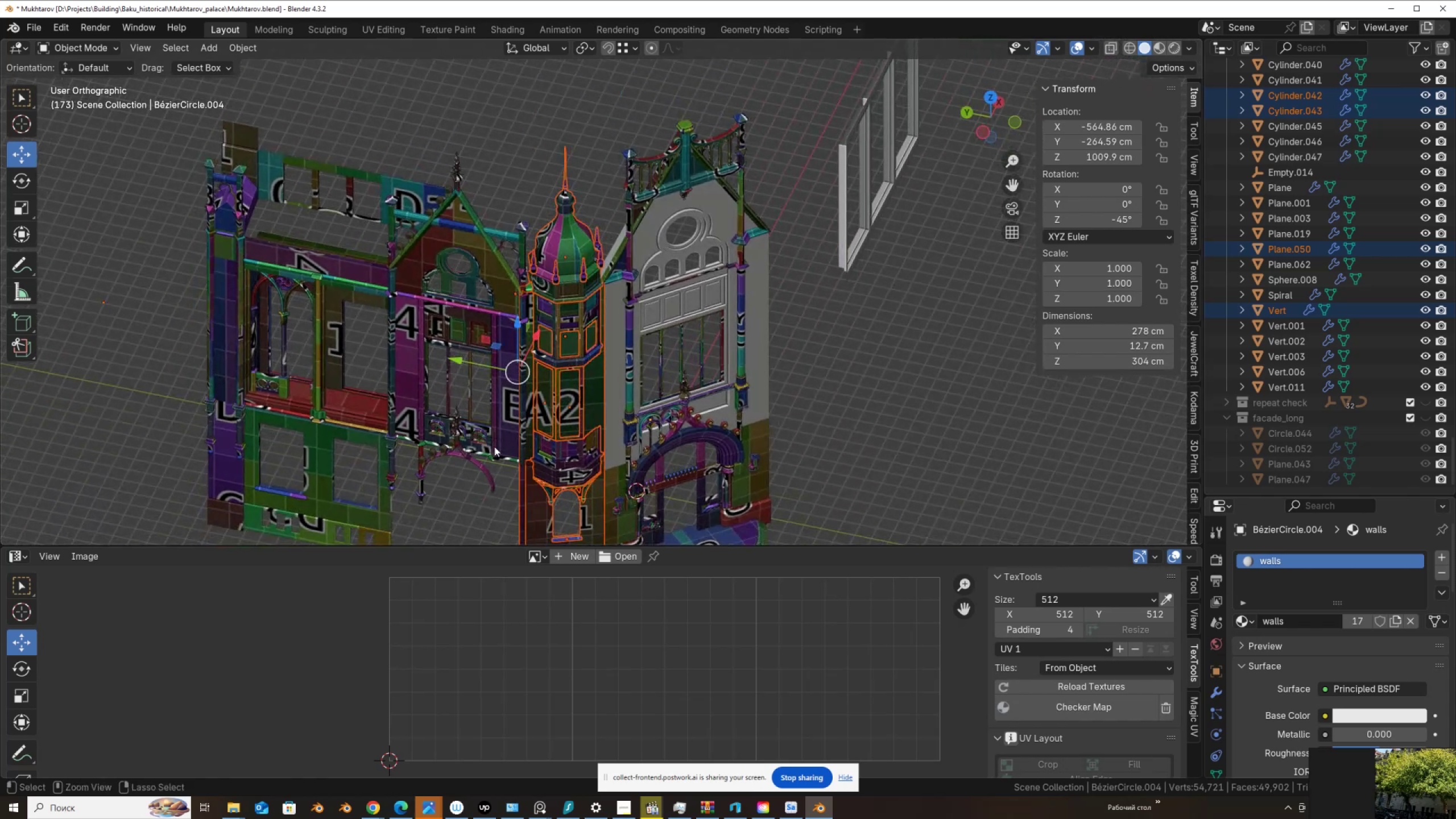 
key(Control+Z)
 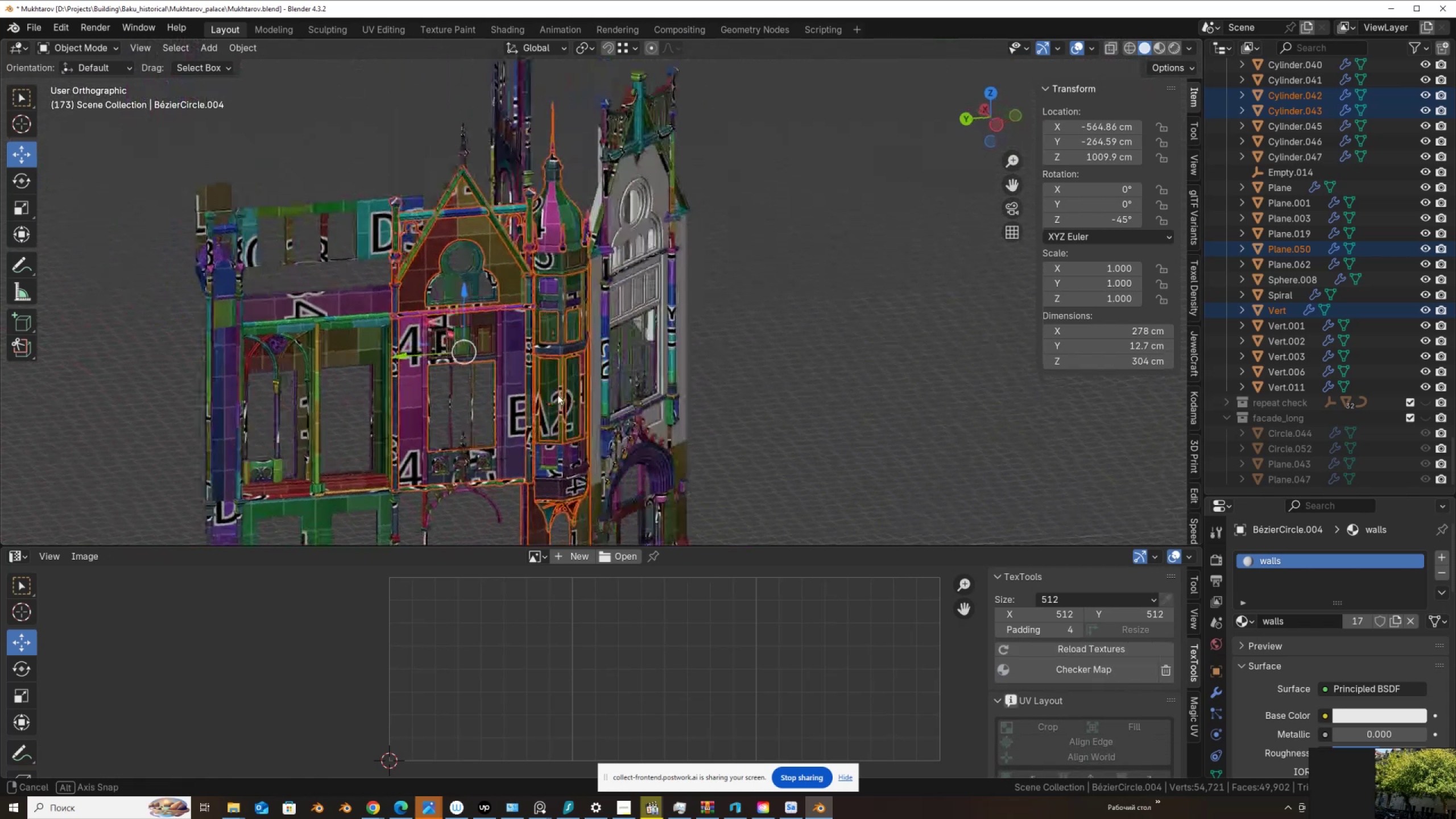 
scroll: coordinate [650, 386], scroll_direction: down, amount: 7.0
 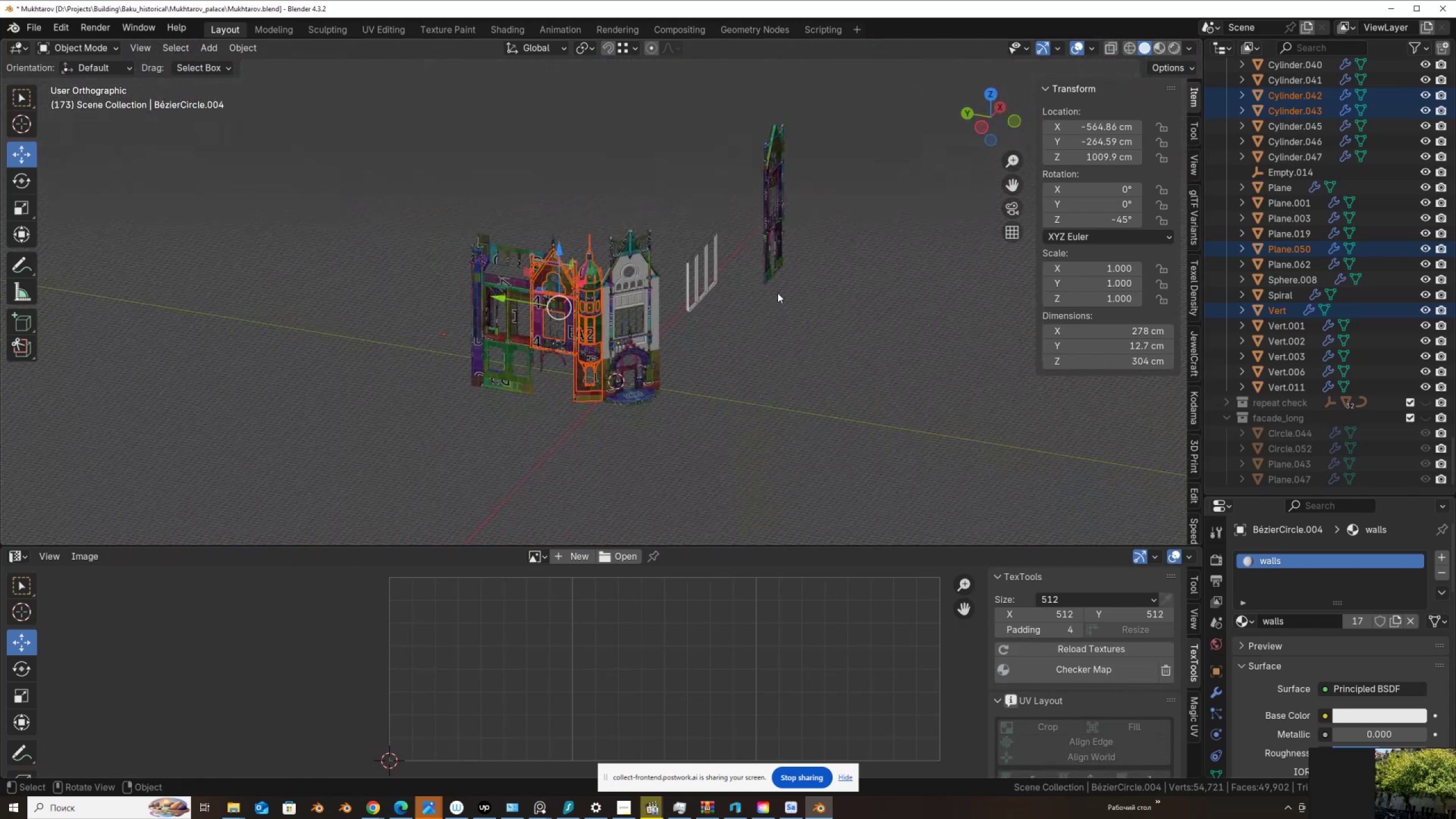 
hold_key(key=ShiftLeft, duration=1.24)
left_click_drag(start_coordinate=[753, 388], to_coordinate=[674, 190])
 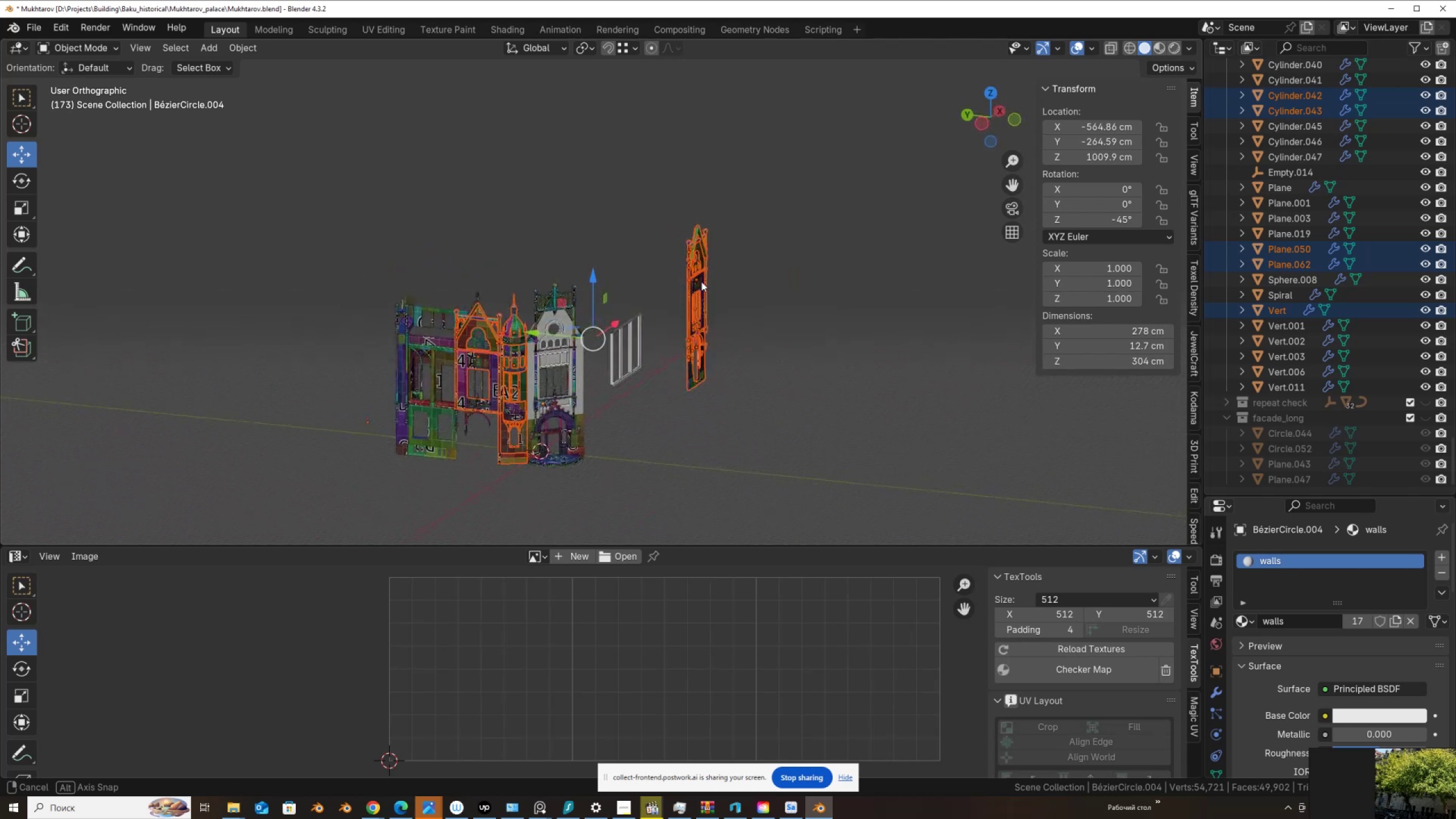 
key(Control+Z)
 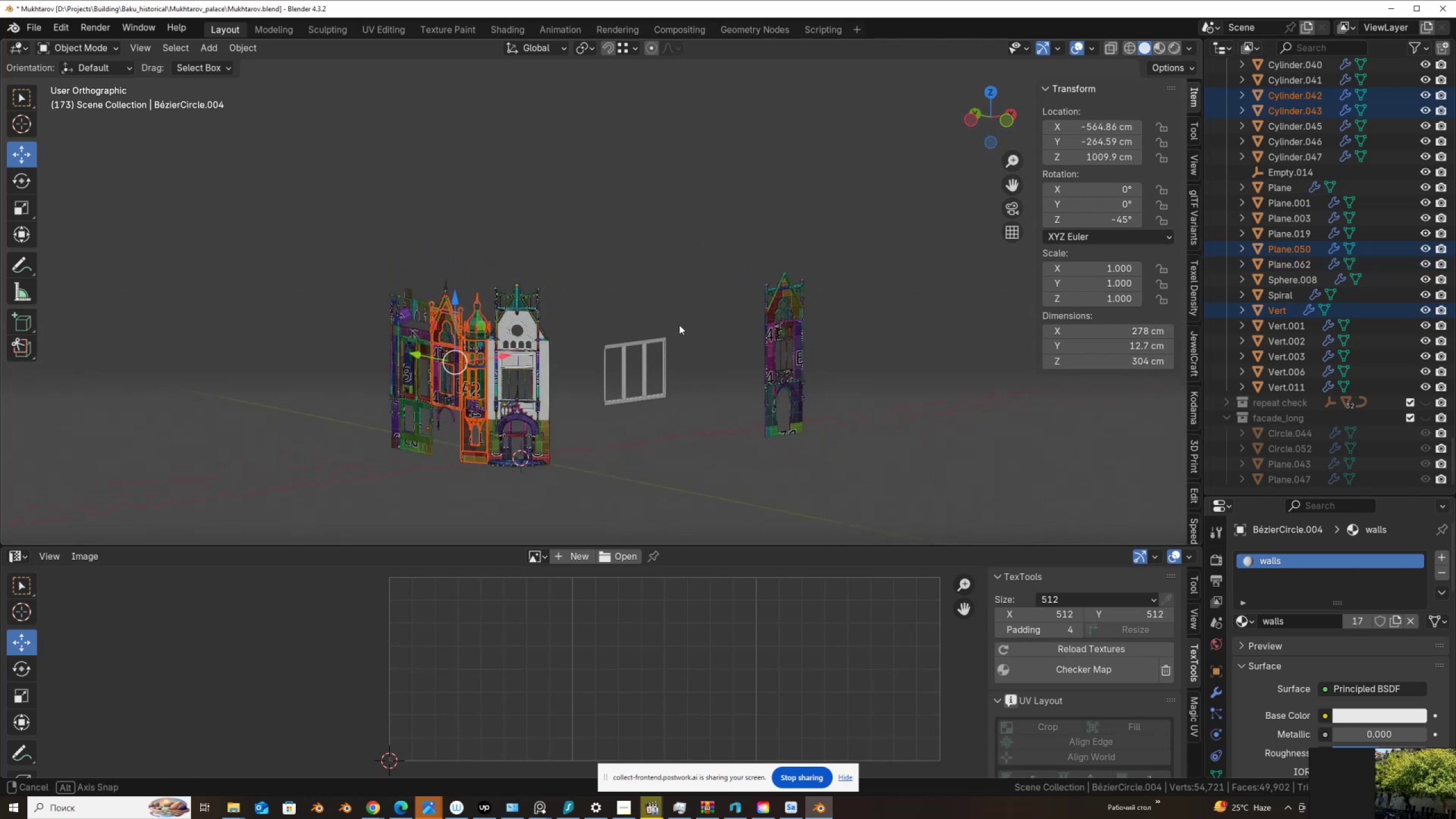 
hold_key(key=ShiftLeft, duration=1.53)
left_click_drag(start_coordinate=[679, 242], to_coordinate=[834, 371])
 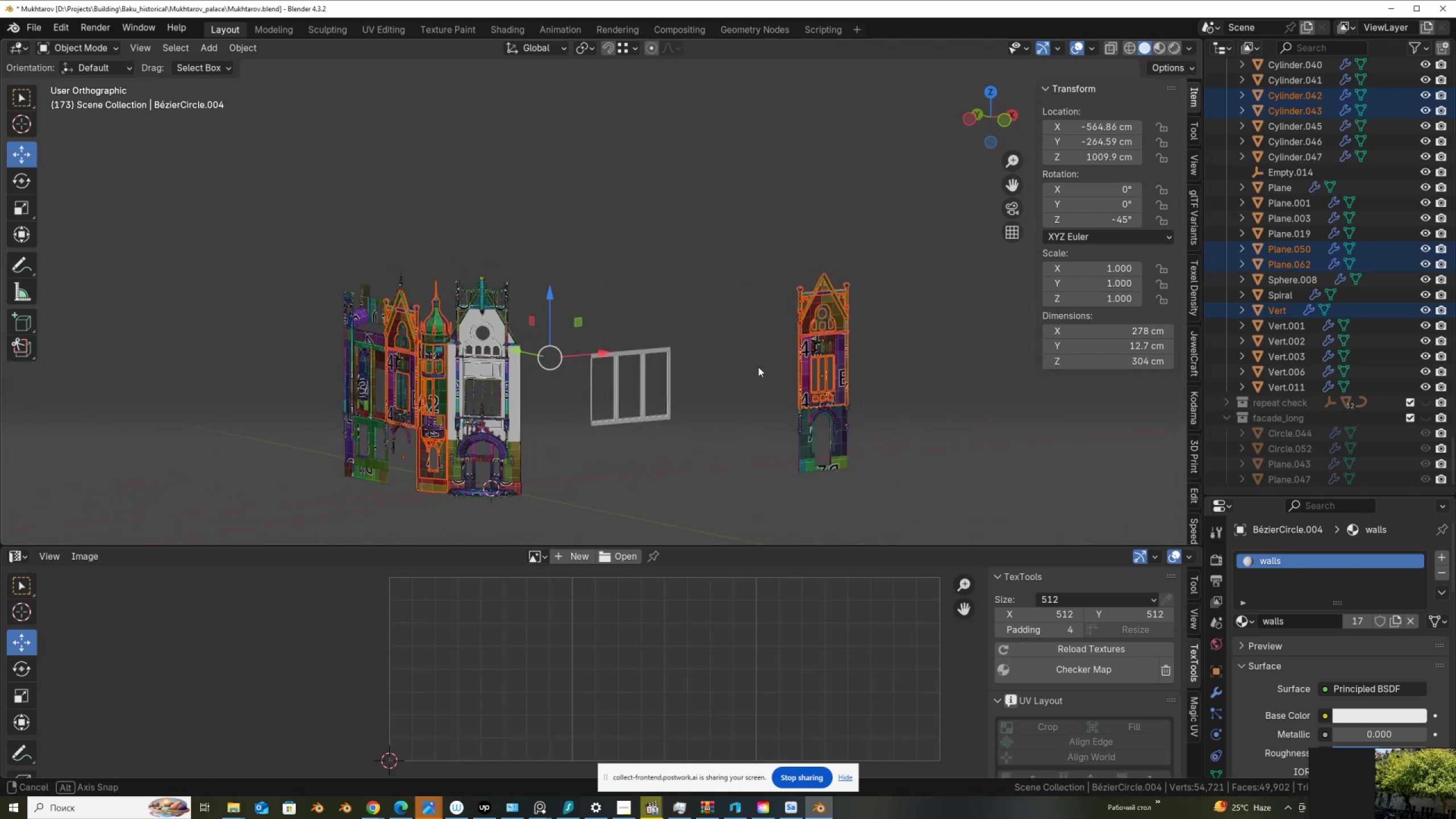 
hold_key(key=ShiftLeft, duration=0.79)
 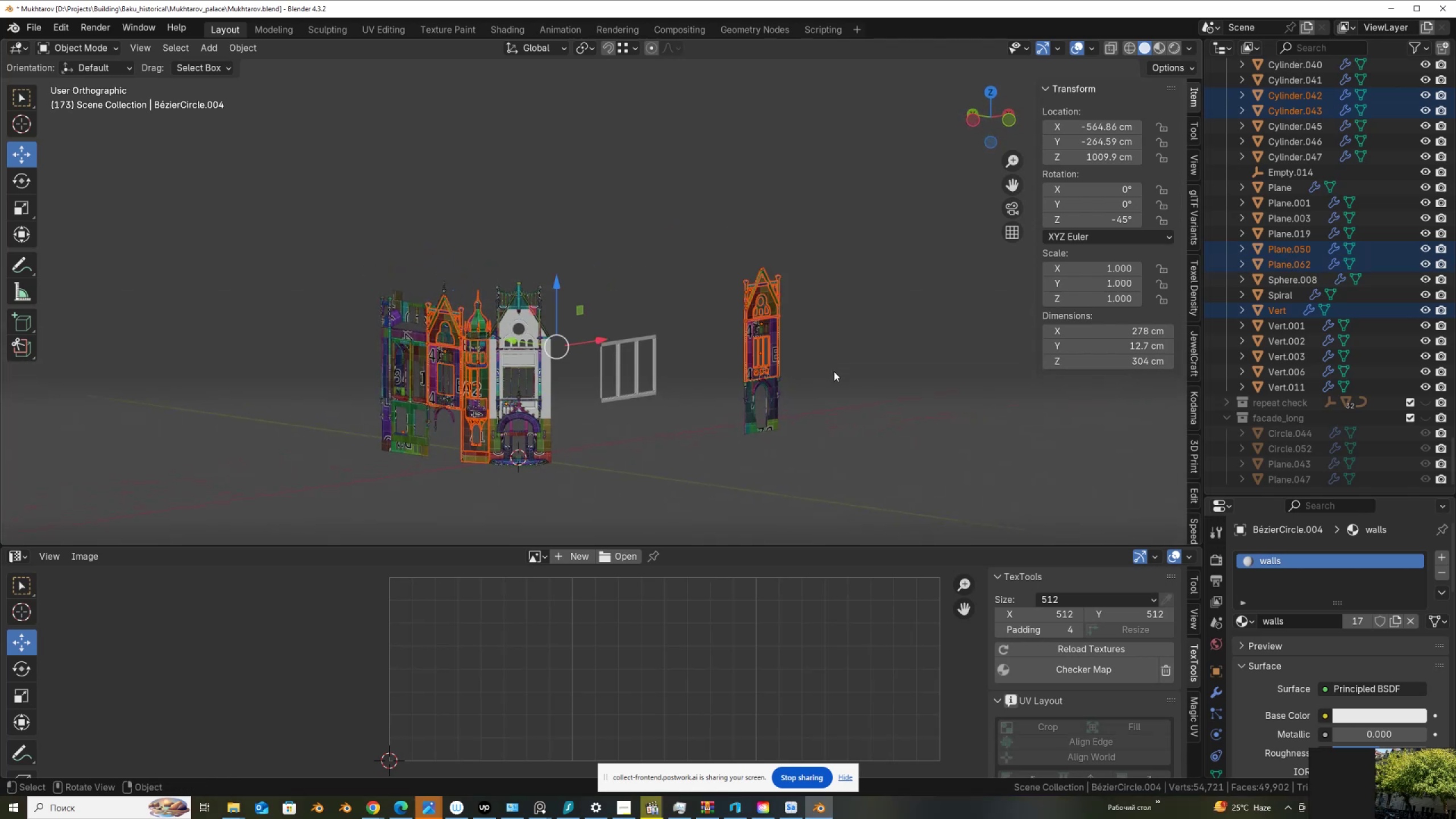 
scroll: coordinate [624, 397], scroll_direction: up, amount: 10.0
 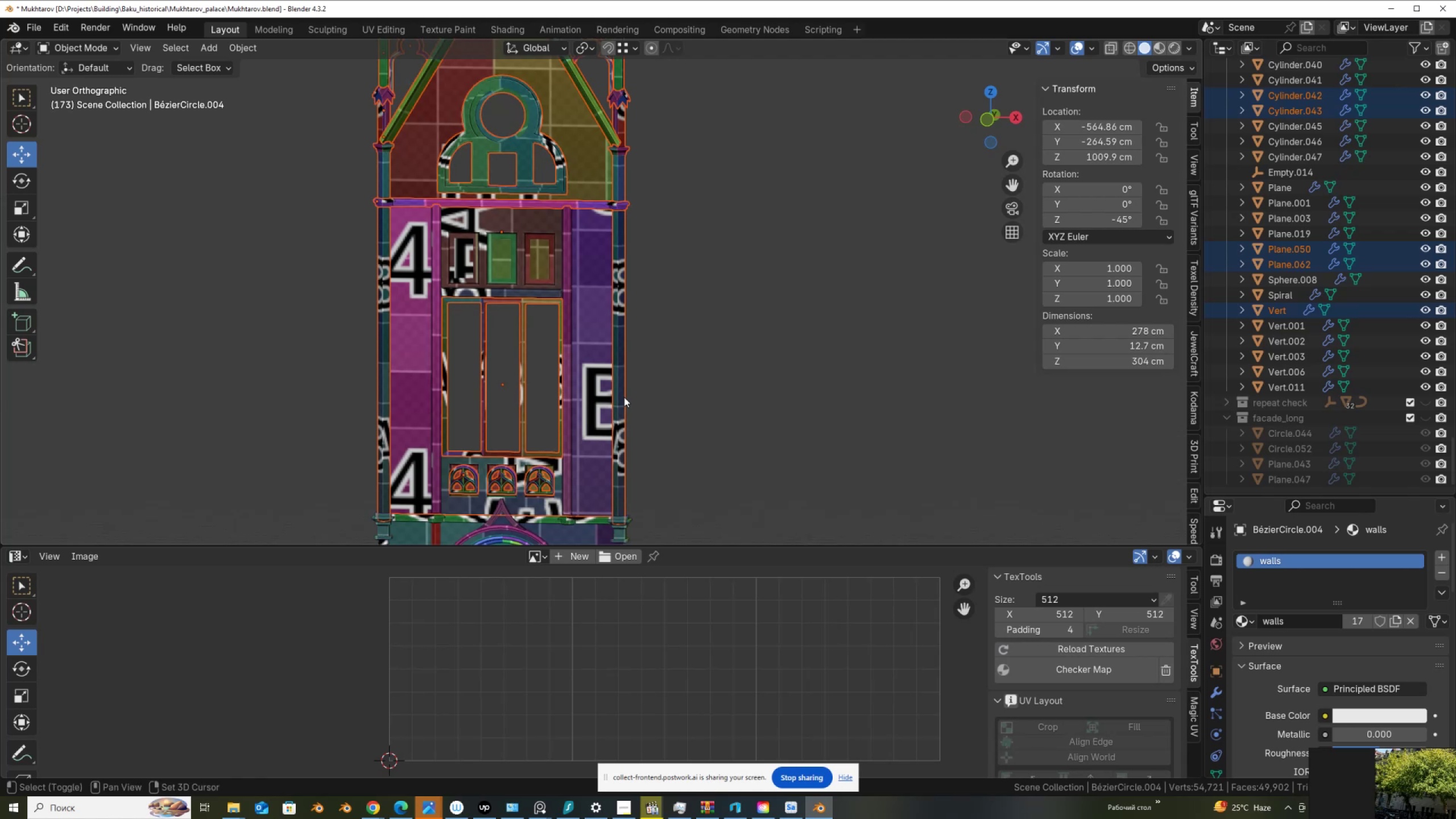 
hold_key(key=ShiftLeft, duration=0.43)
 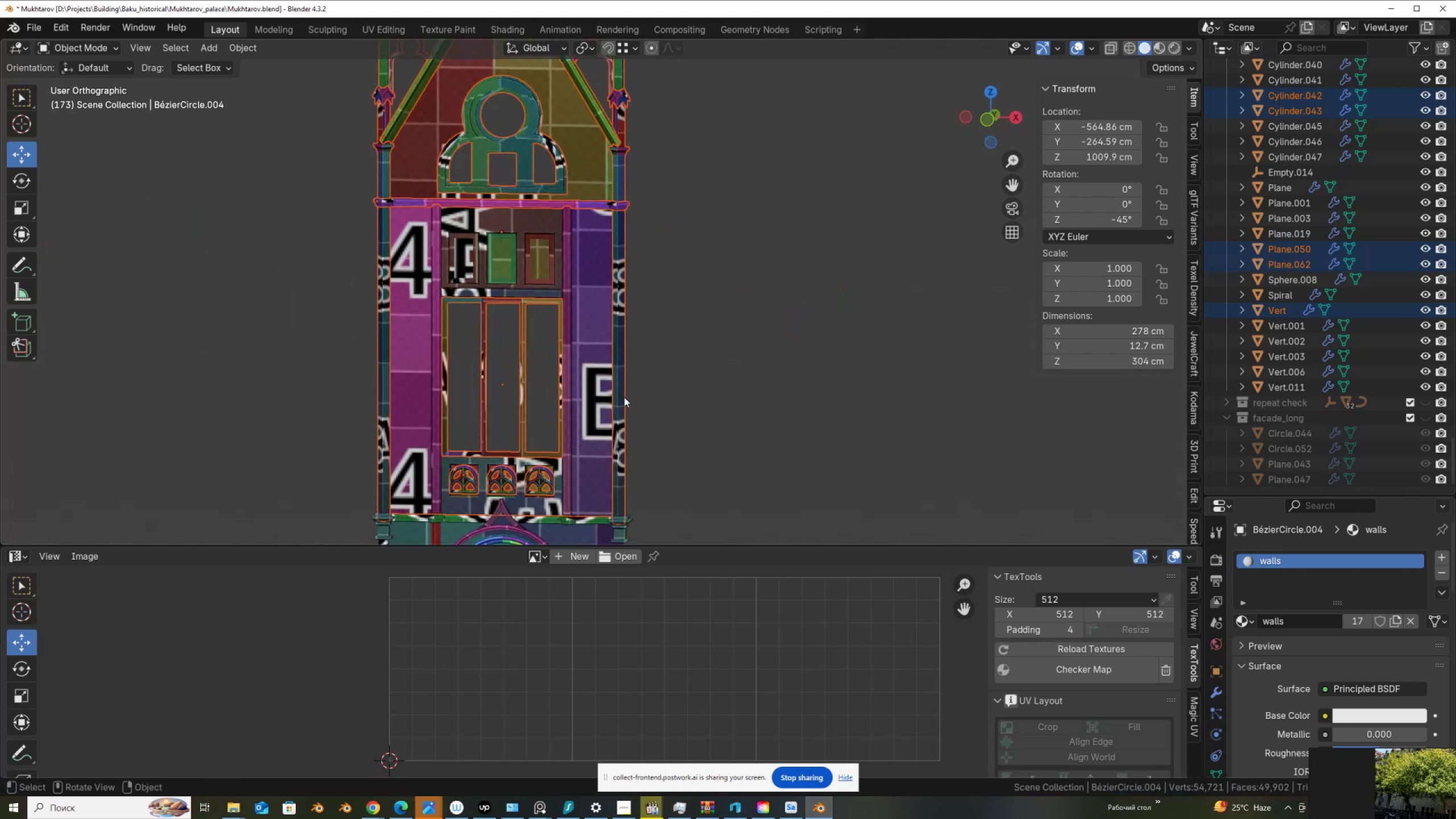 
hold_key(key=ShiftLeft, duration=0.63)
scroll: coordinate [714, 351], scroll_direction: up, amount: 3.0
 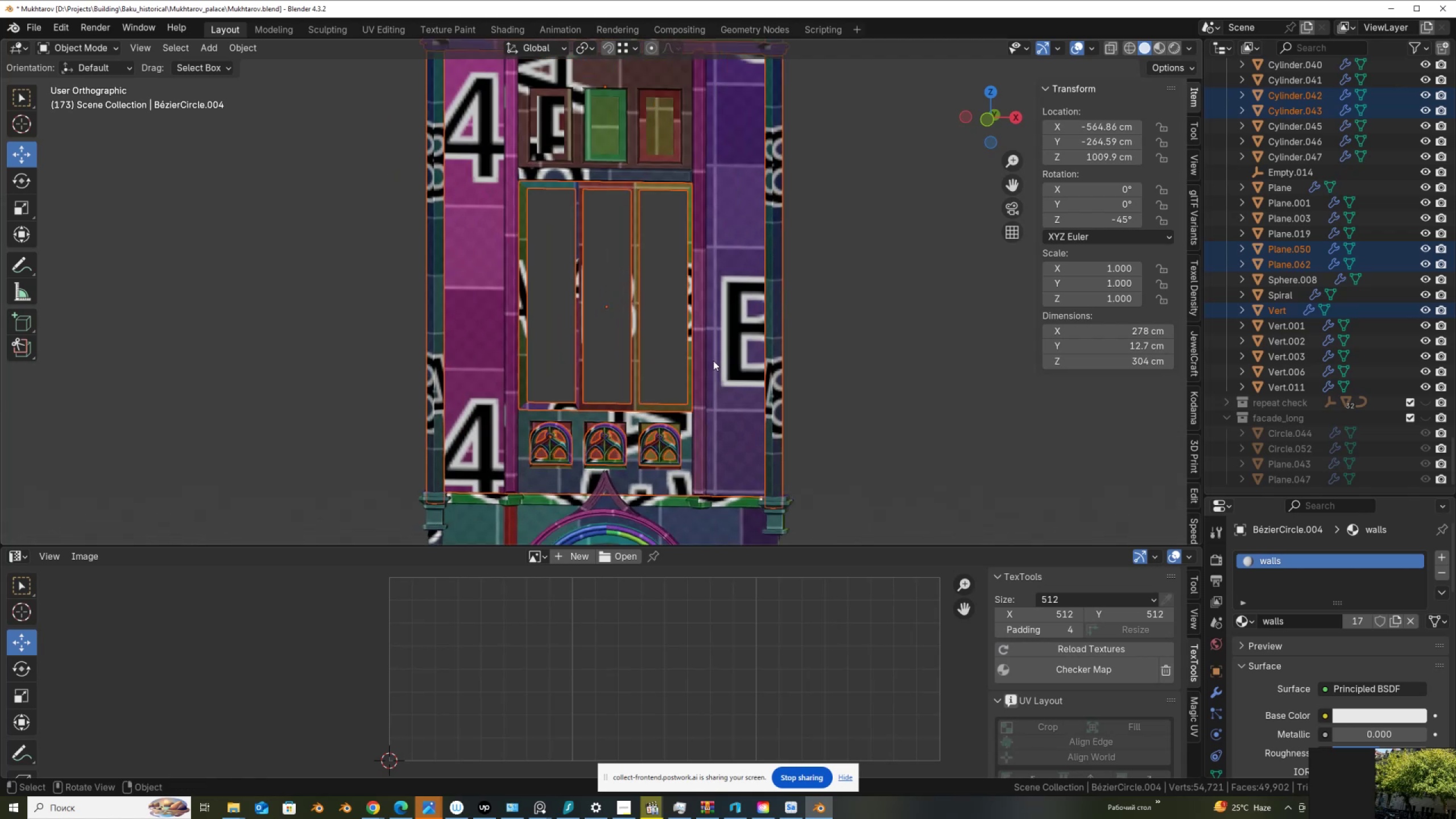 
scroll: coordinate [674, 359], scroll_direction: down, amount: 11.0
 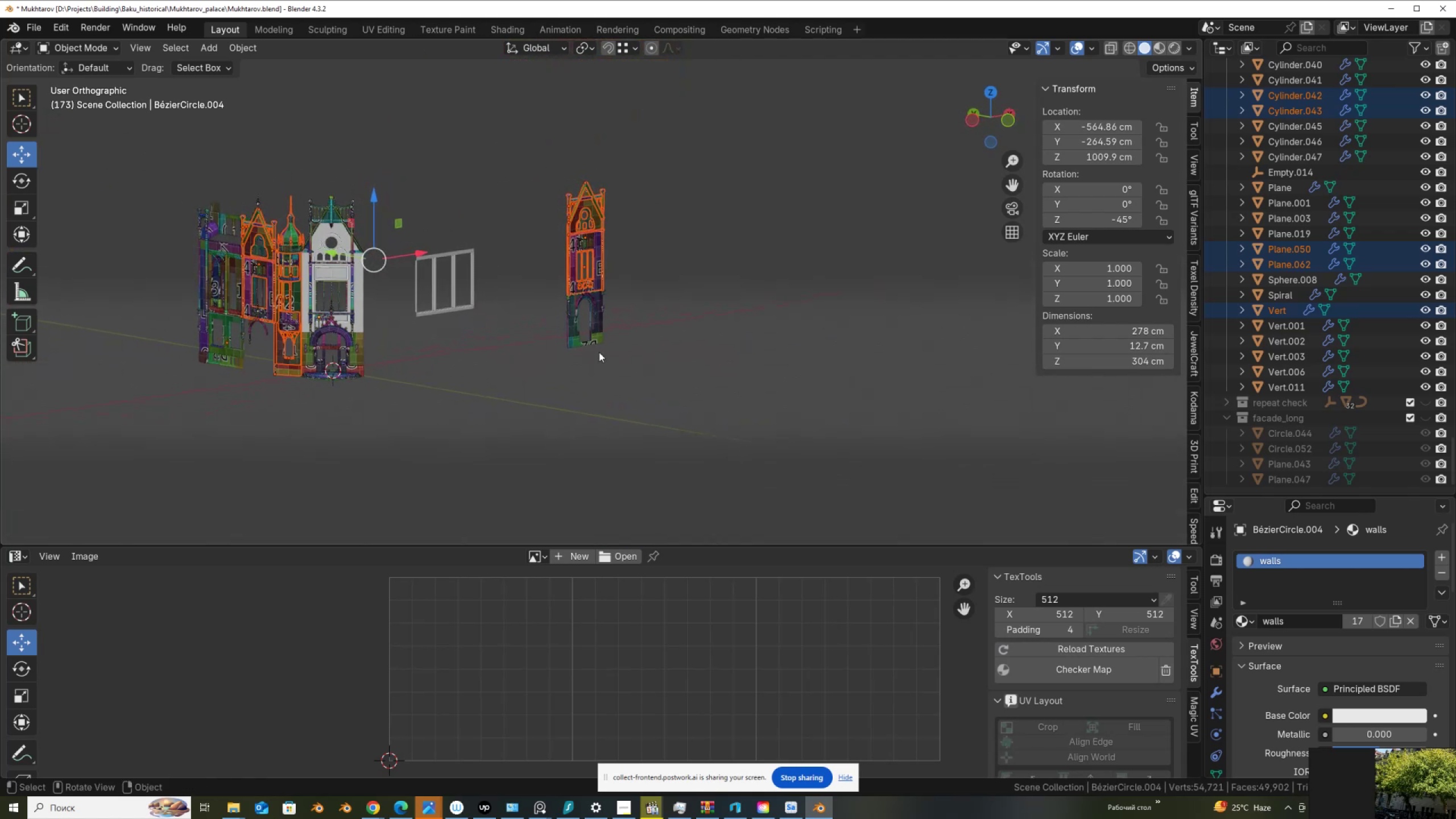 
key(G)
 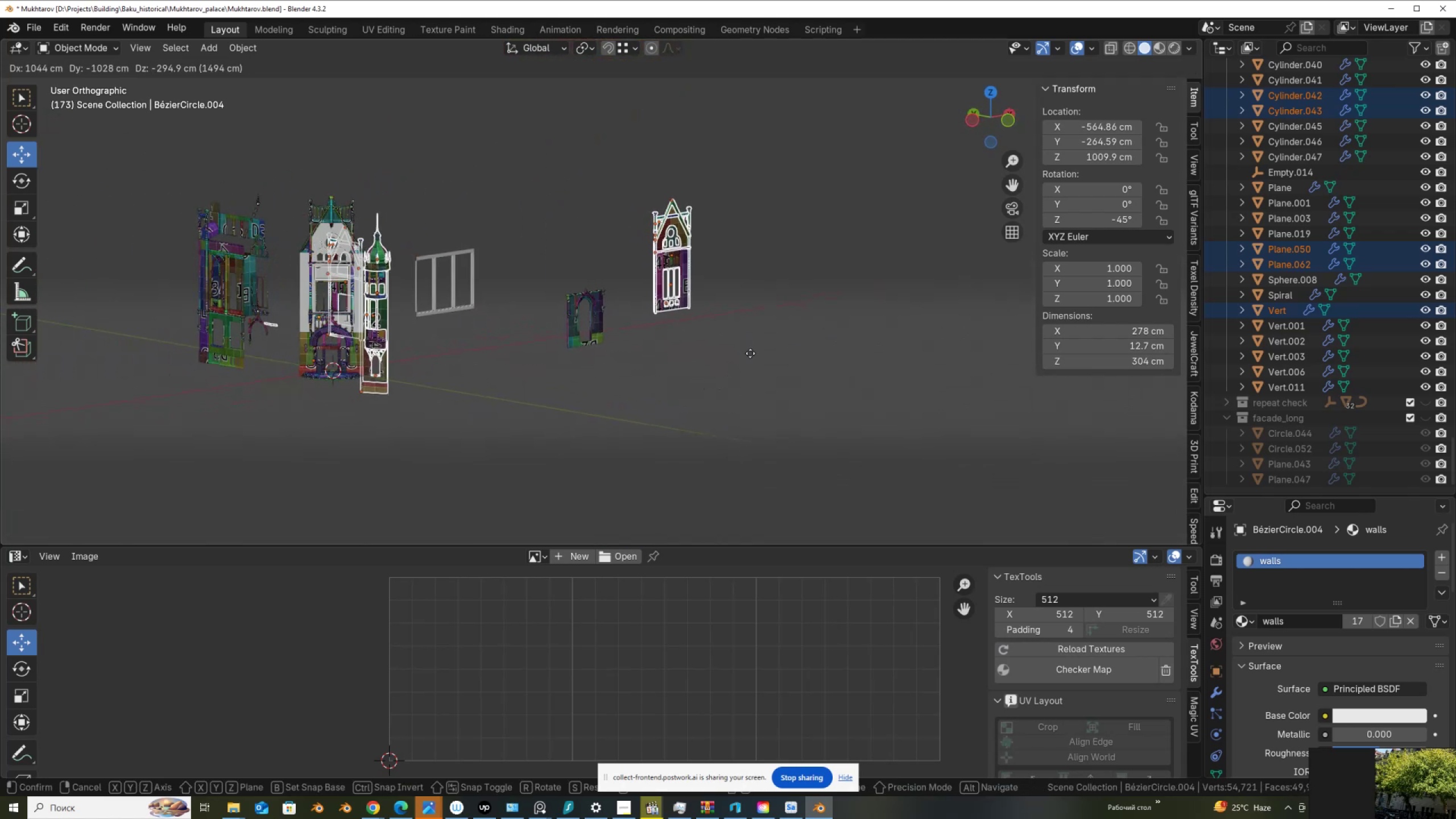 
wait(5.94)
 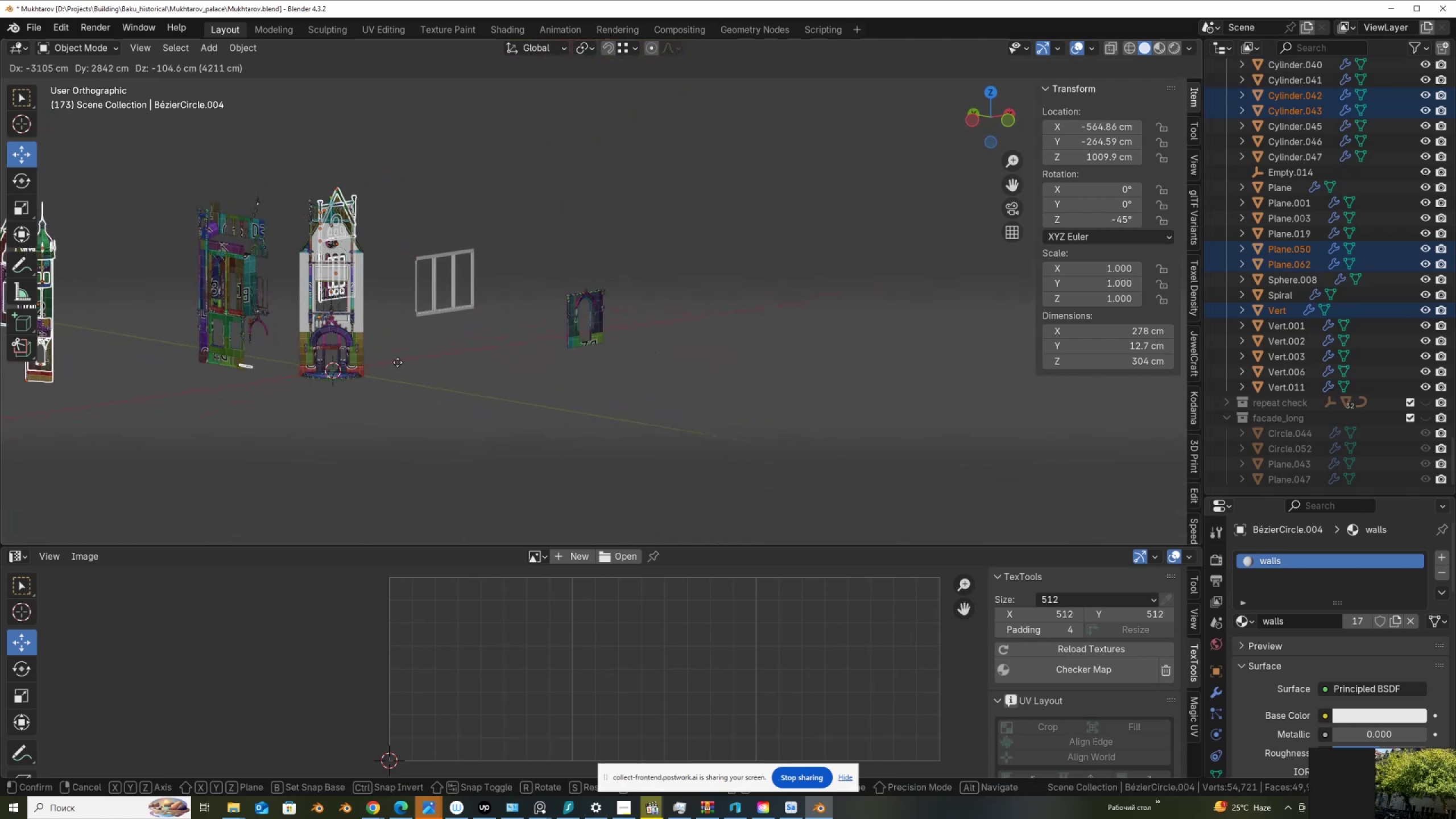 
right_click([791, 310])
 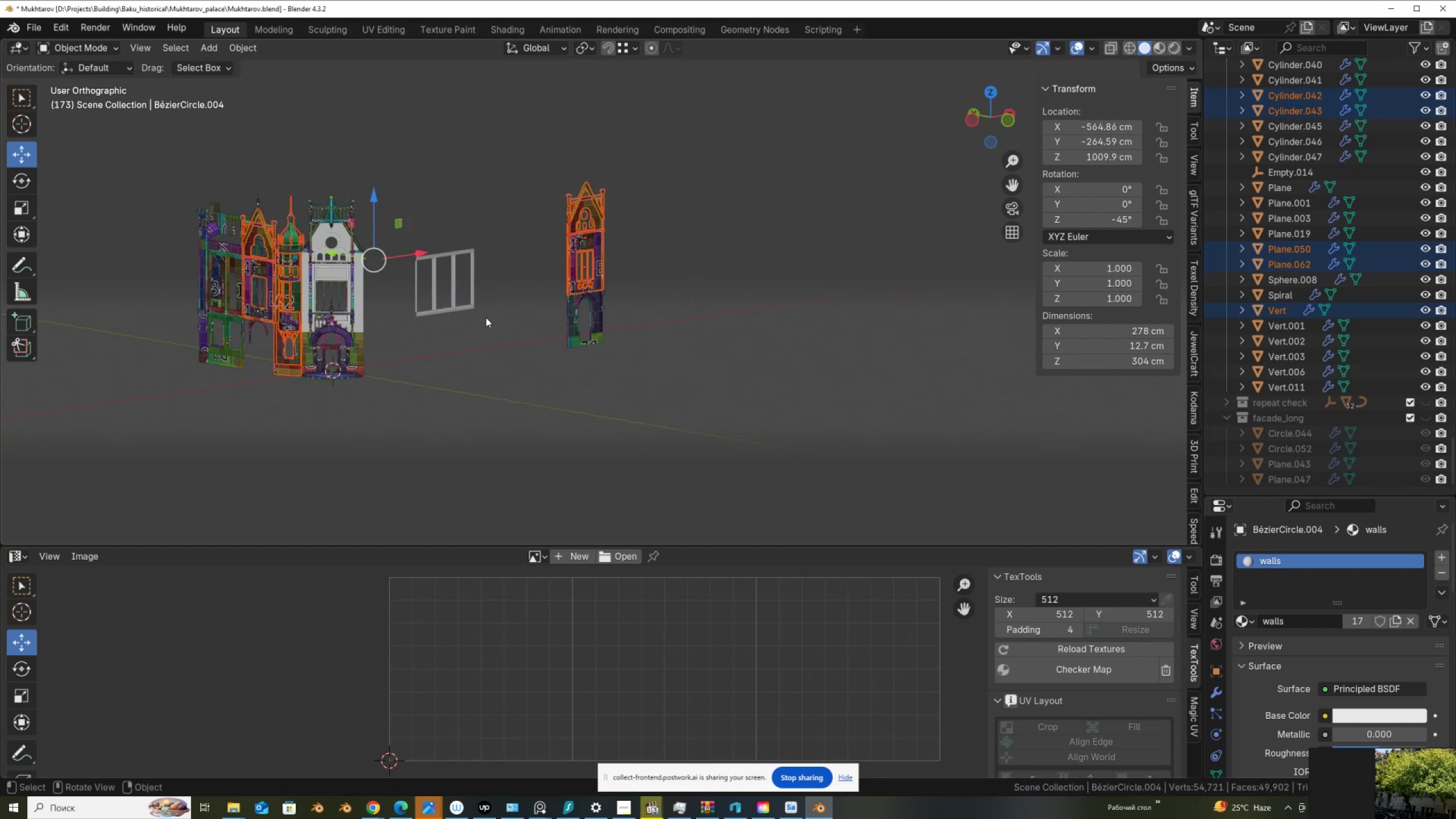 
scroll: coordinate [337, 318], scroll_direction: up, amount: 3.0
 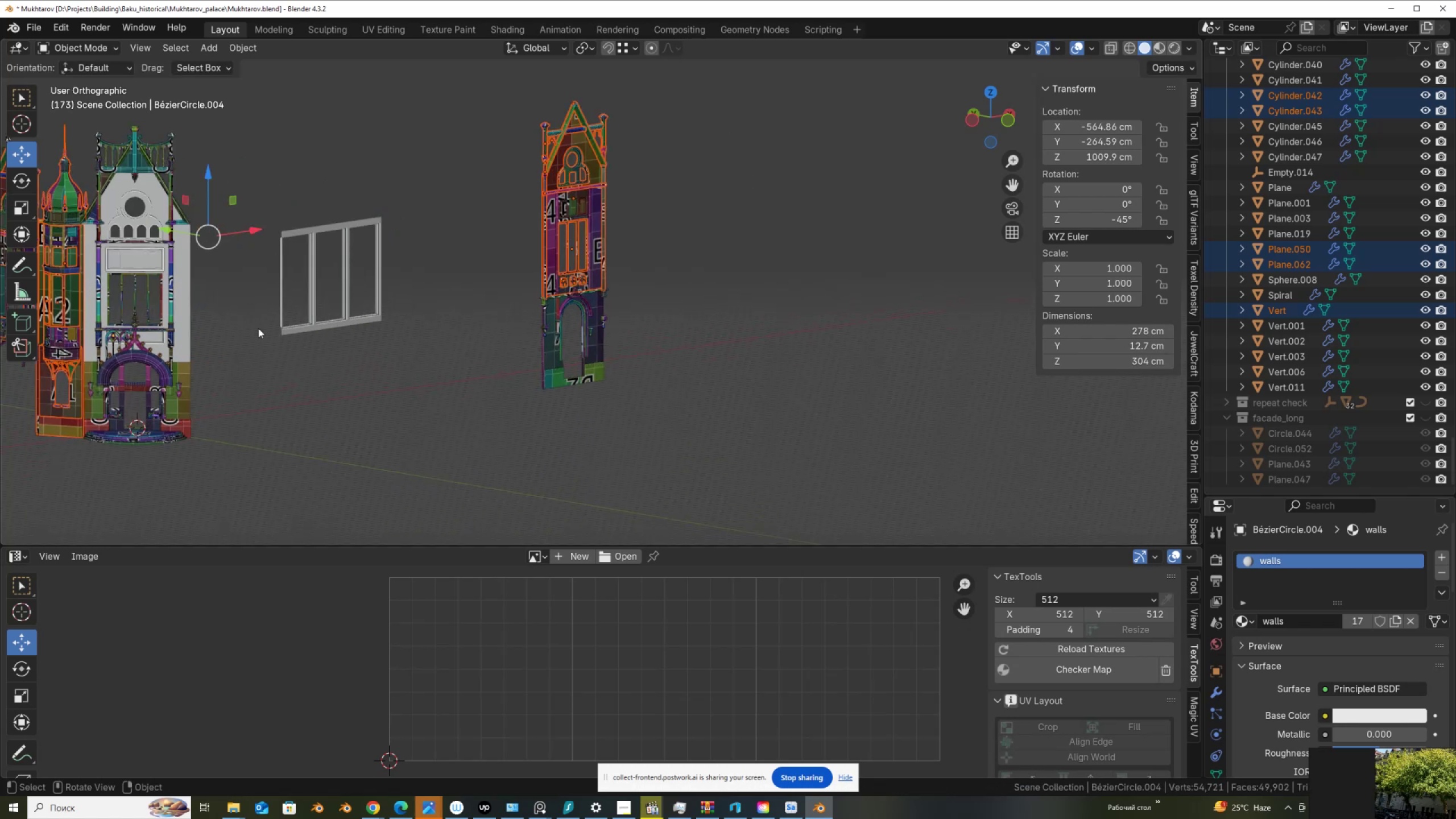 
hold_key(key=ShiftLeft, duration=0.38)
 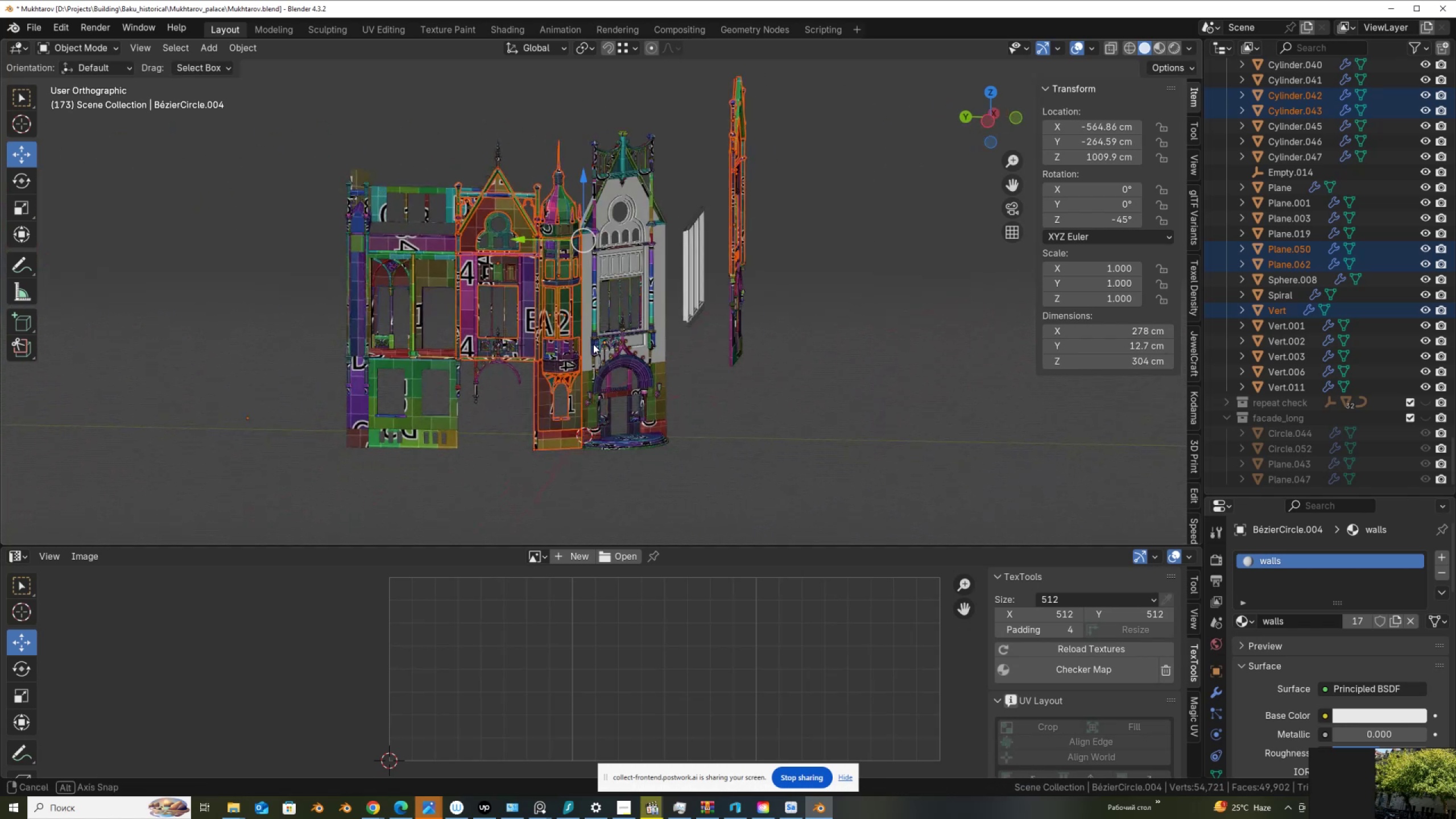 
scroll: coordinate [568, 364], scroll_direction: up, amount: 3.0
 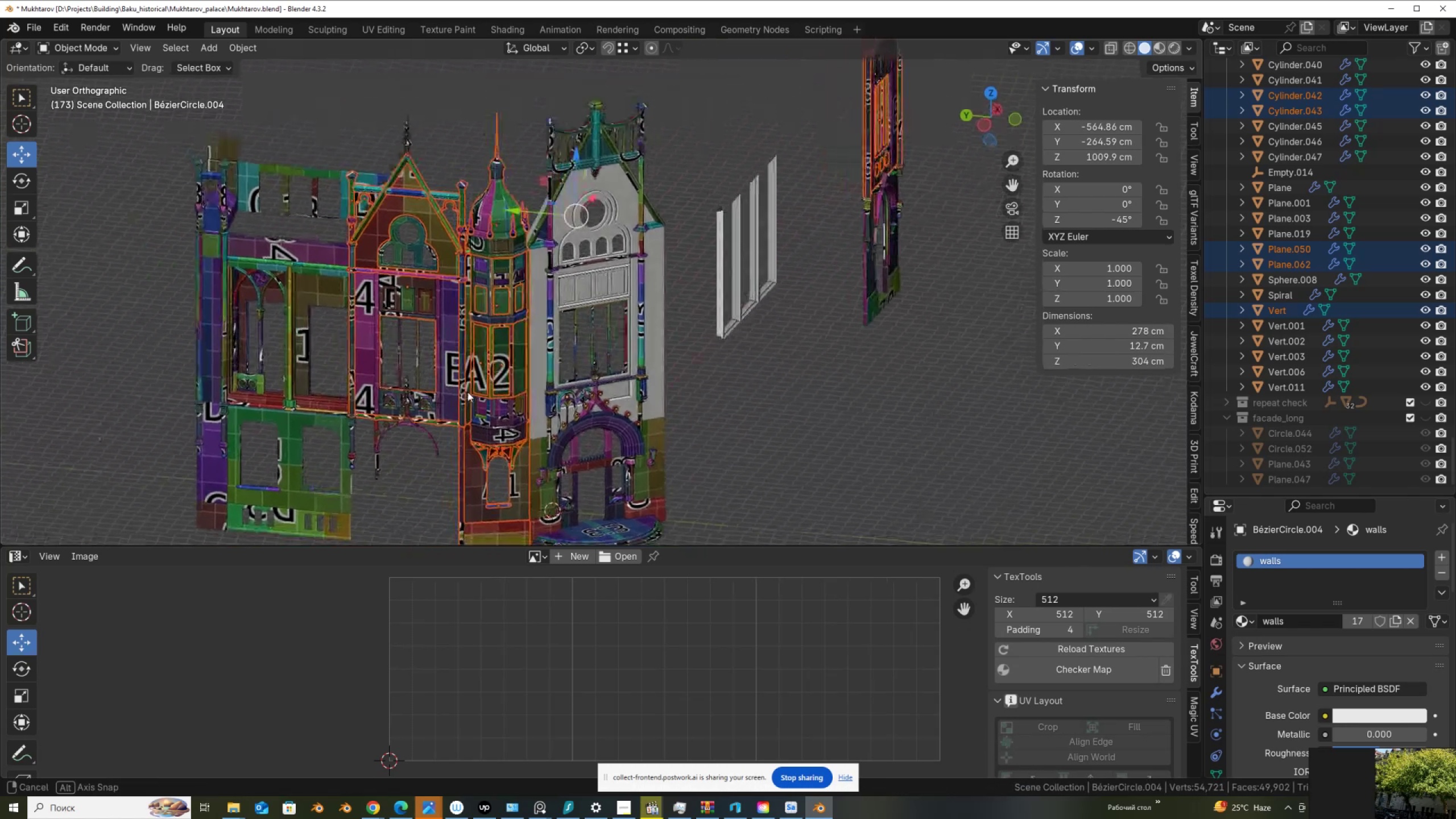 
wait(6.42)
 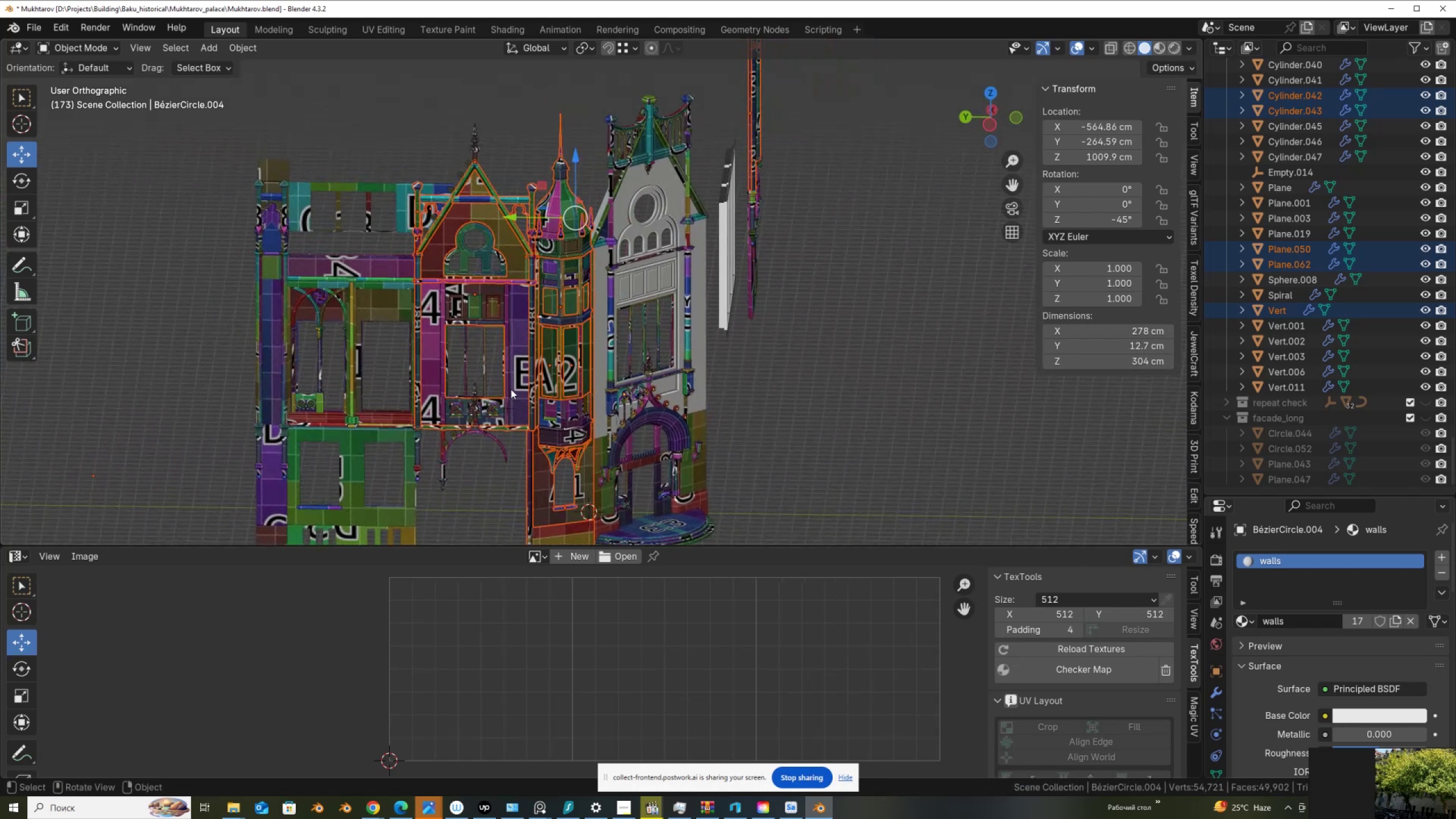 
hold_key(key=ShiftLeft, duration=1.53)
left_click_drag(start_coordinate=[491, 478], to_coordinate=[406, 354])
 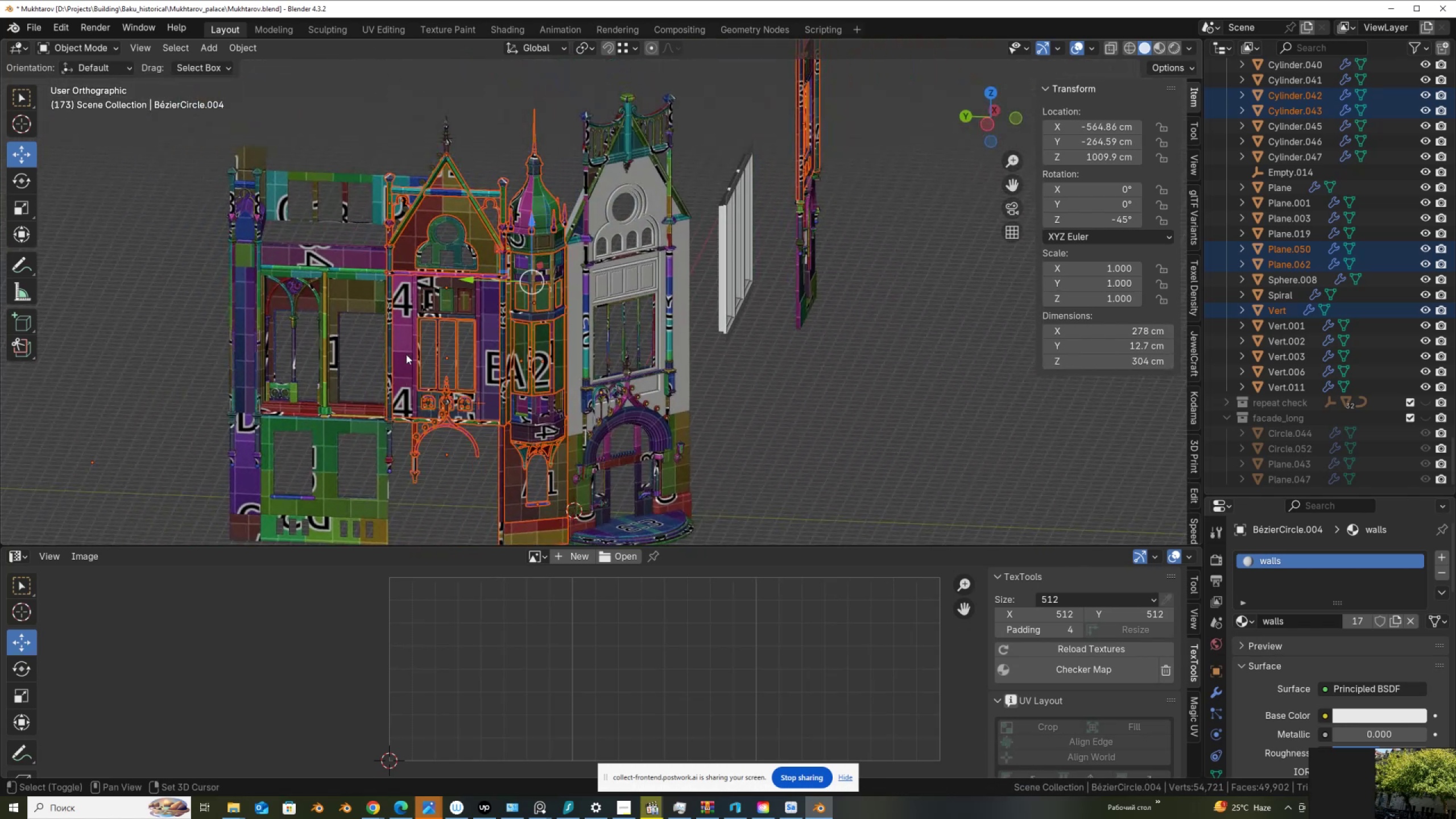 
key(Shift+ShiftLeft)
 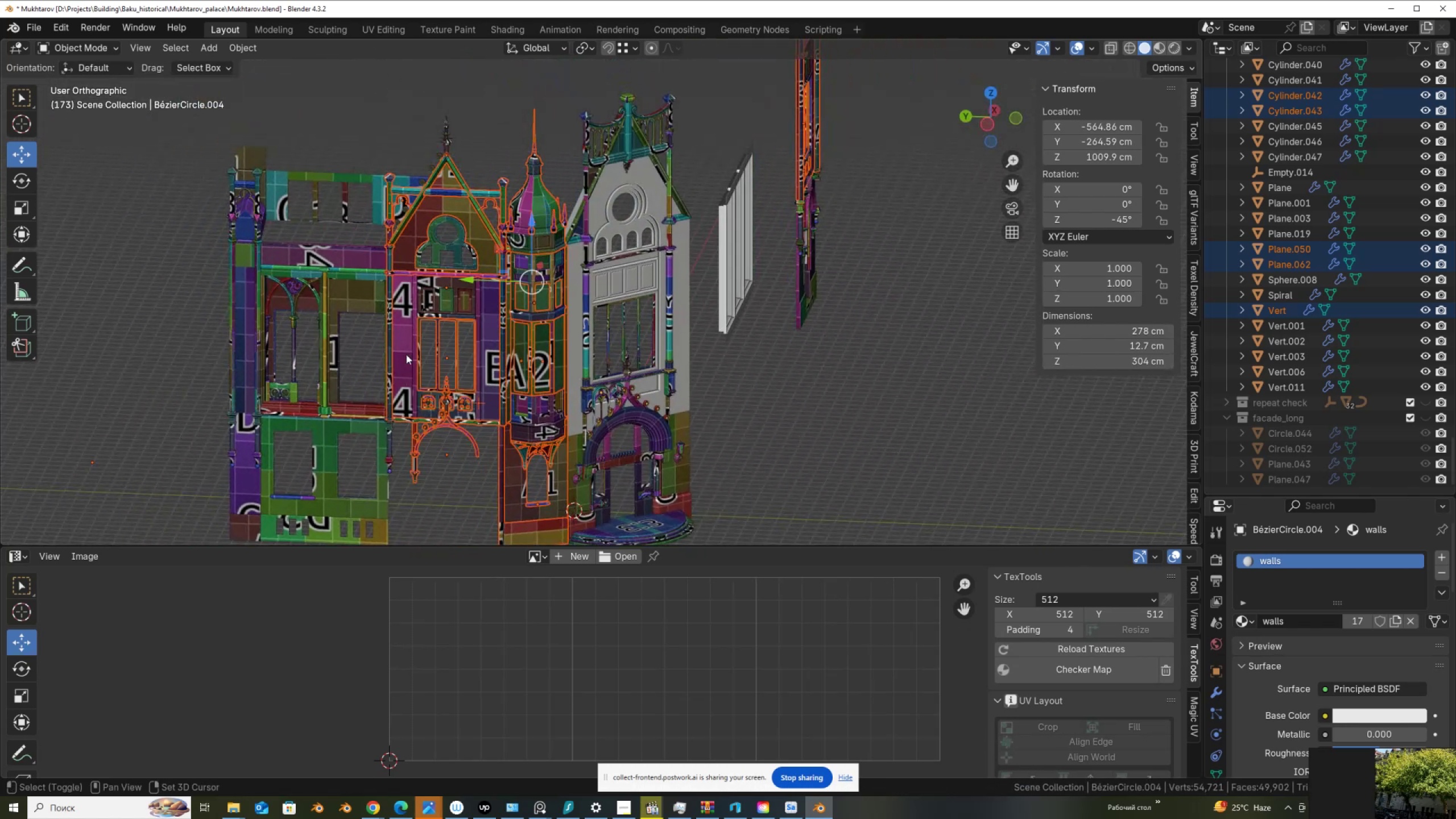 
key(Shift+ShiftLeft)
 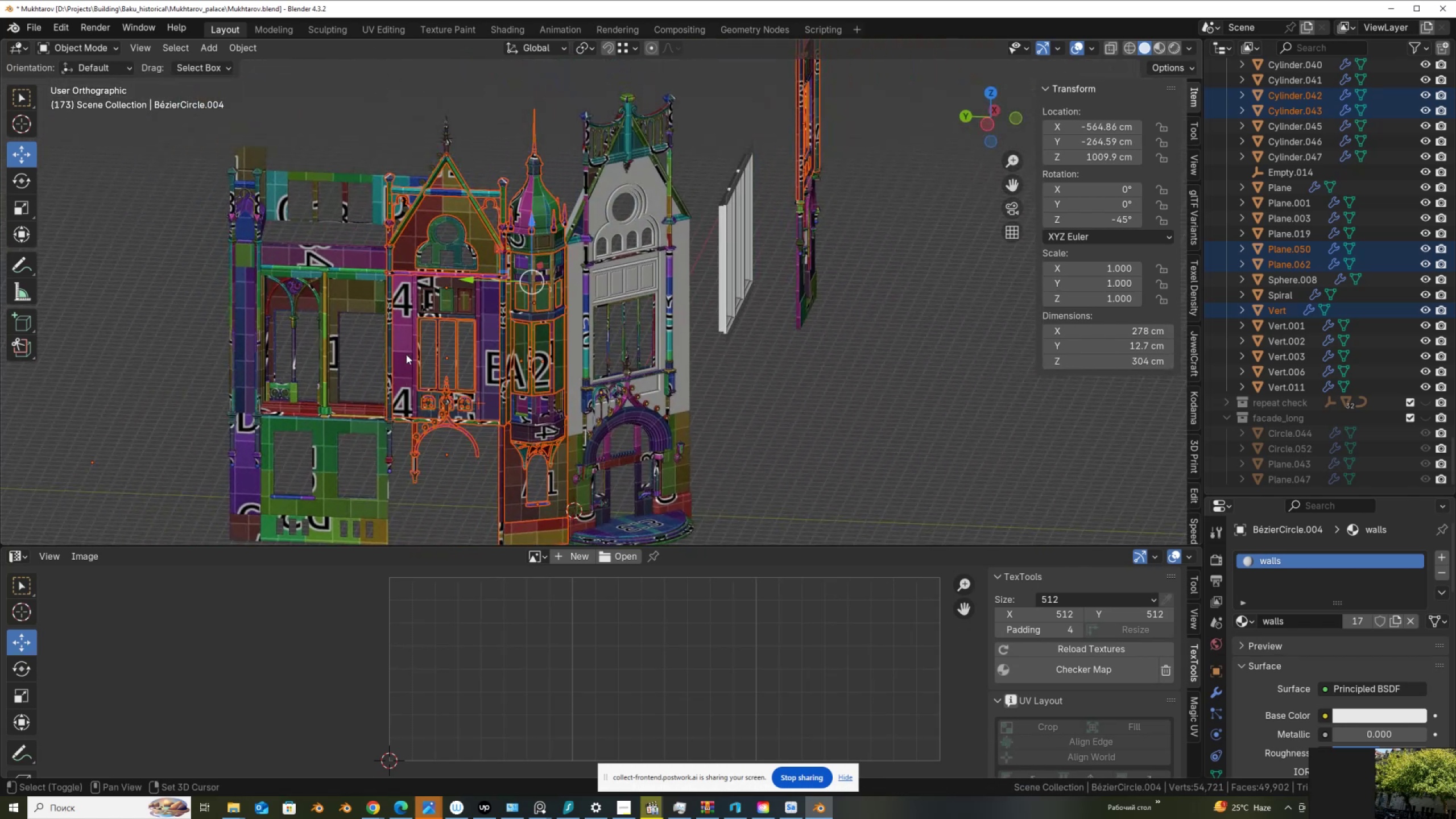 
key(Shift+ShiftLeft)
 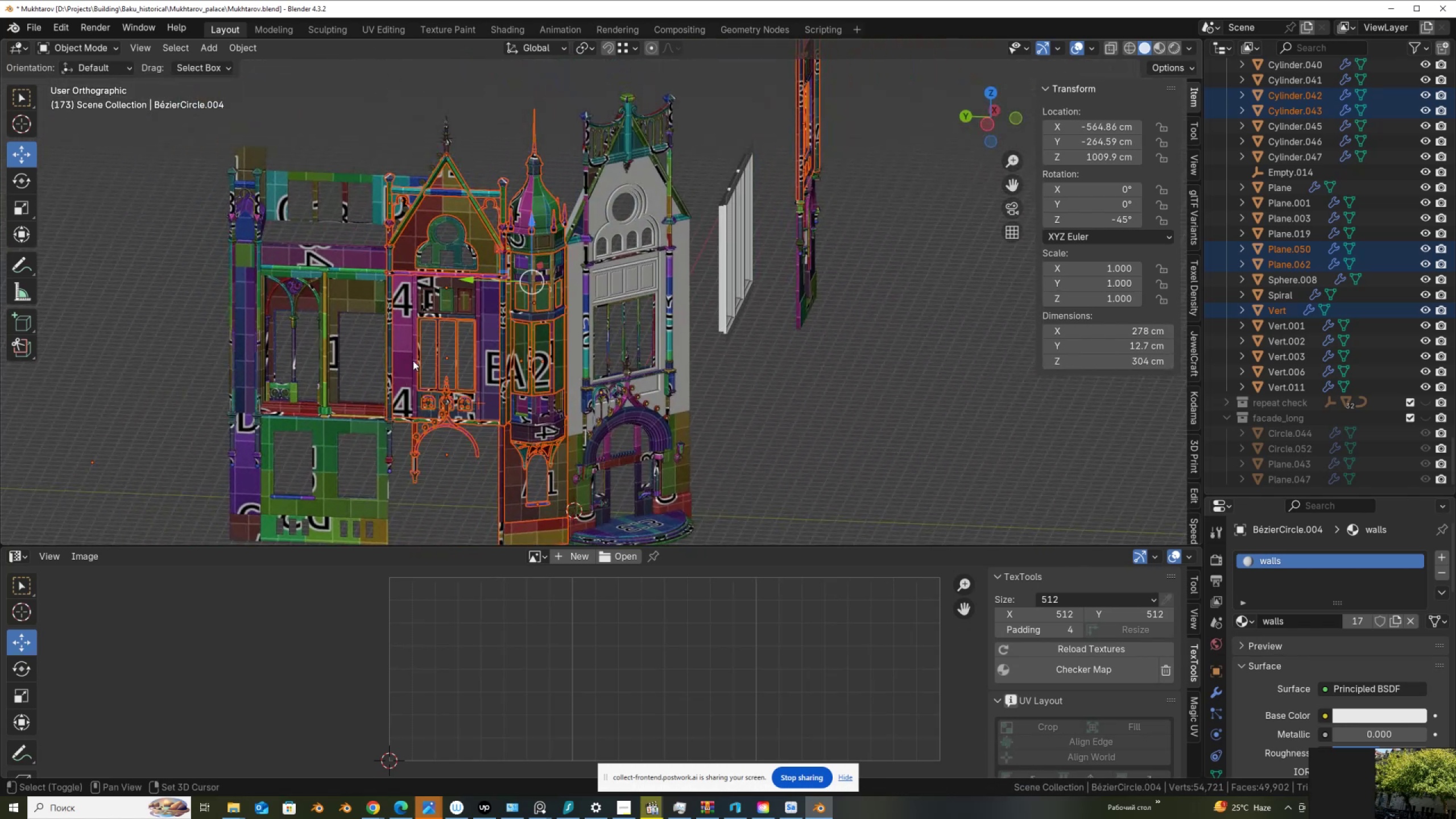 
key(Shift+ShiftLeft)
 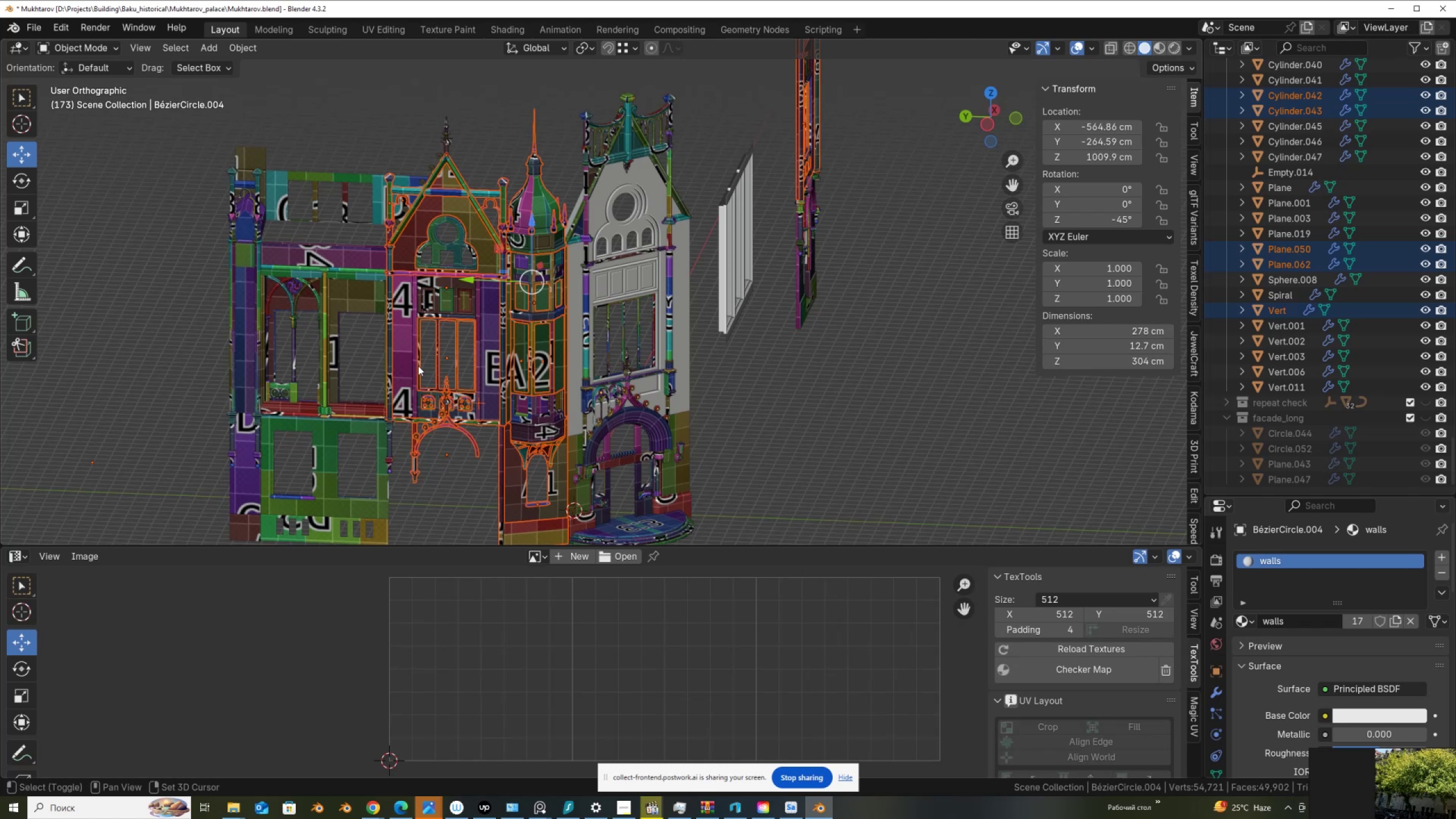 
key(Shift+ShiftLeft)
 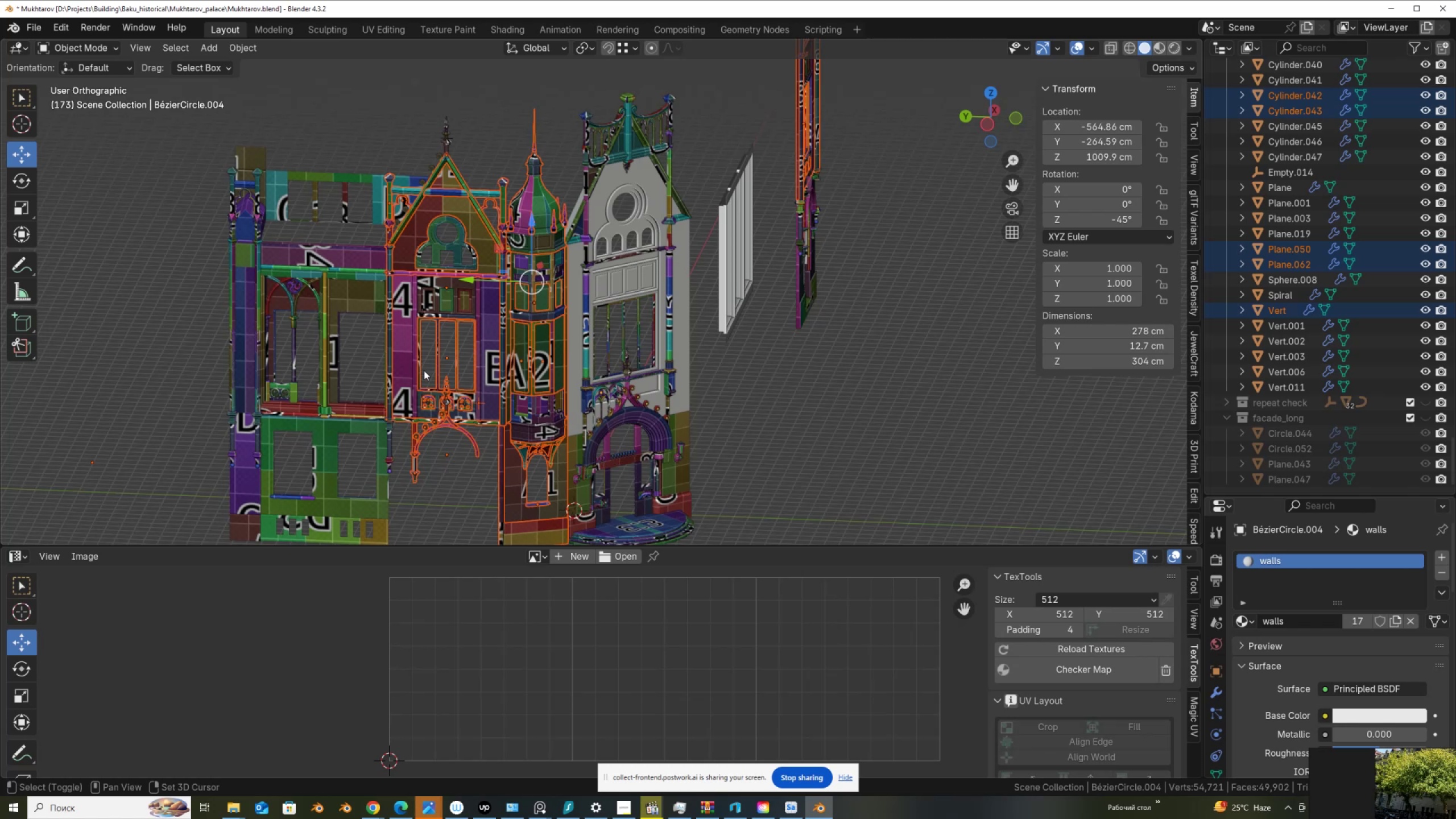 
key(Shift+ShiftLeft)
 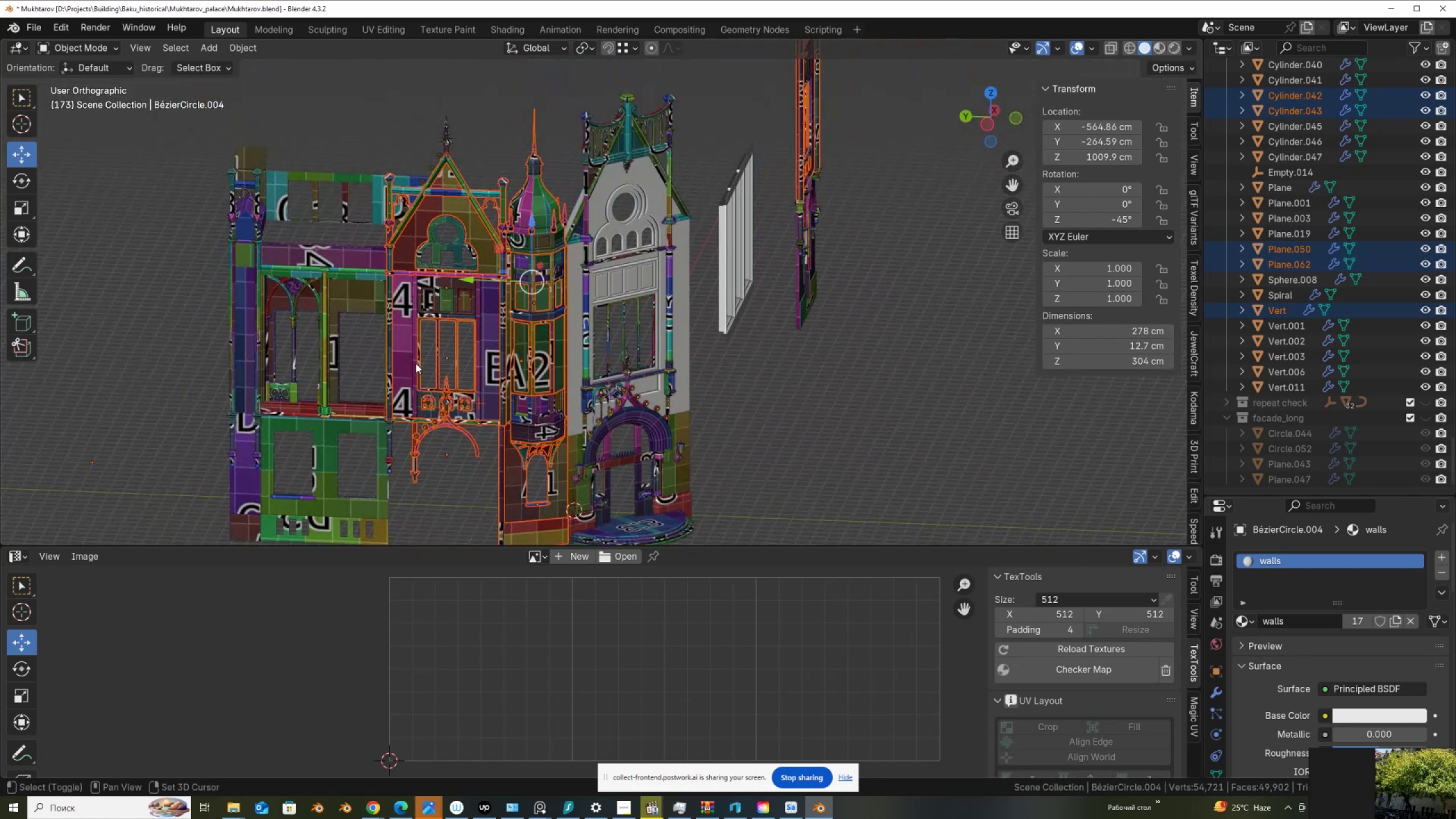 
key(Shift+ShiftLeft)
 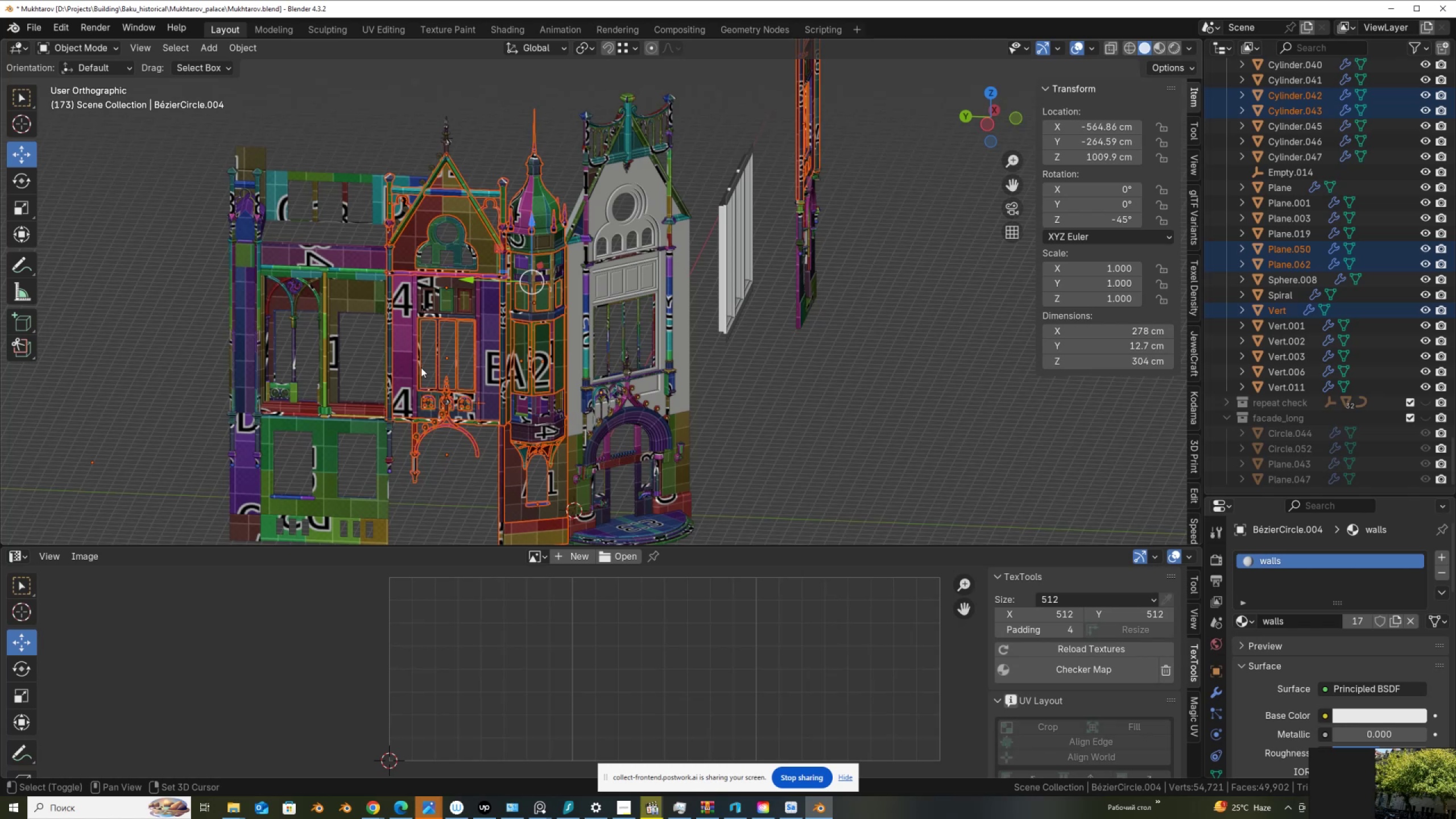 
key(Shift+ShiftLeft)
 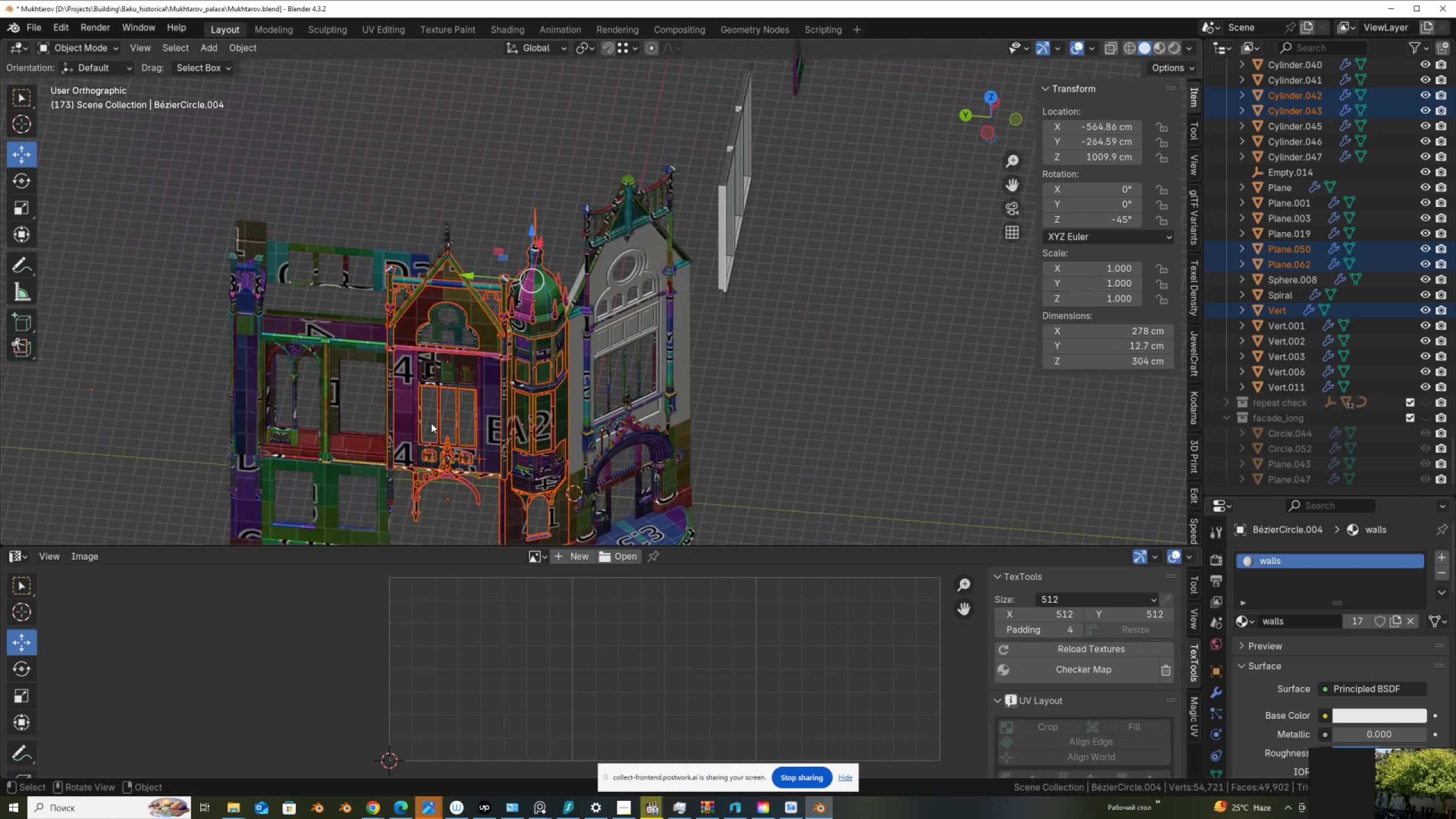 
key(G)
 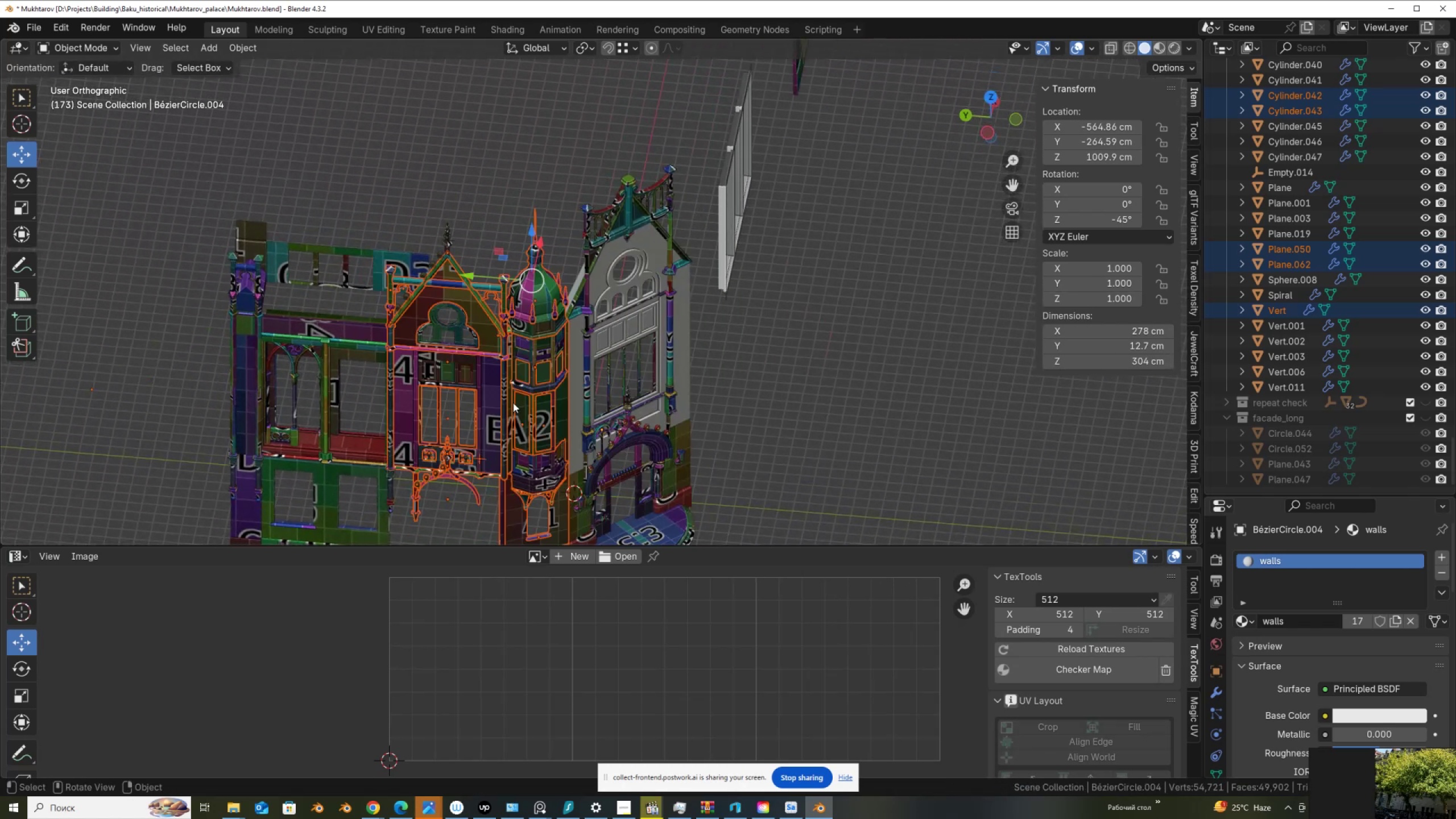 
hold_key(key=ShiftLeft, duration=0.58)
left_click_drag(start_coordinate=[471, 365], to_coordinate=[442, 322])
 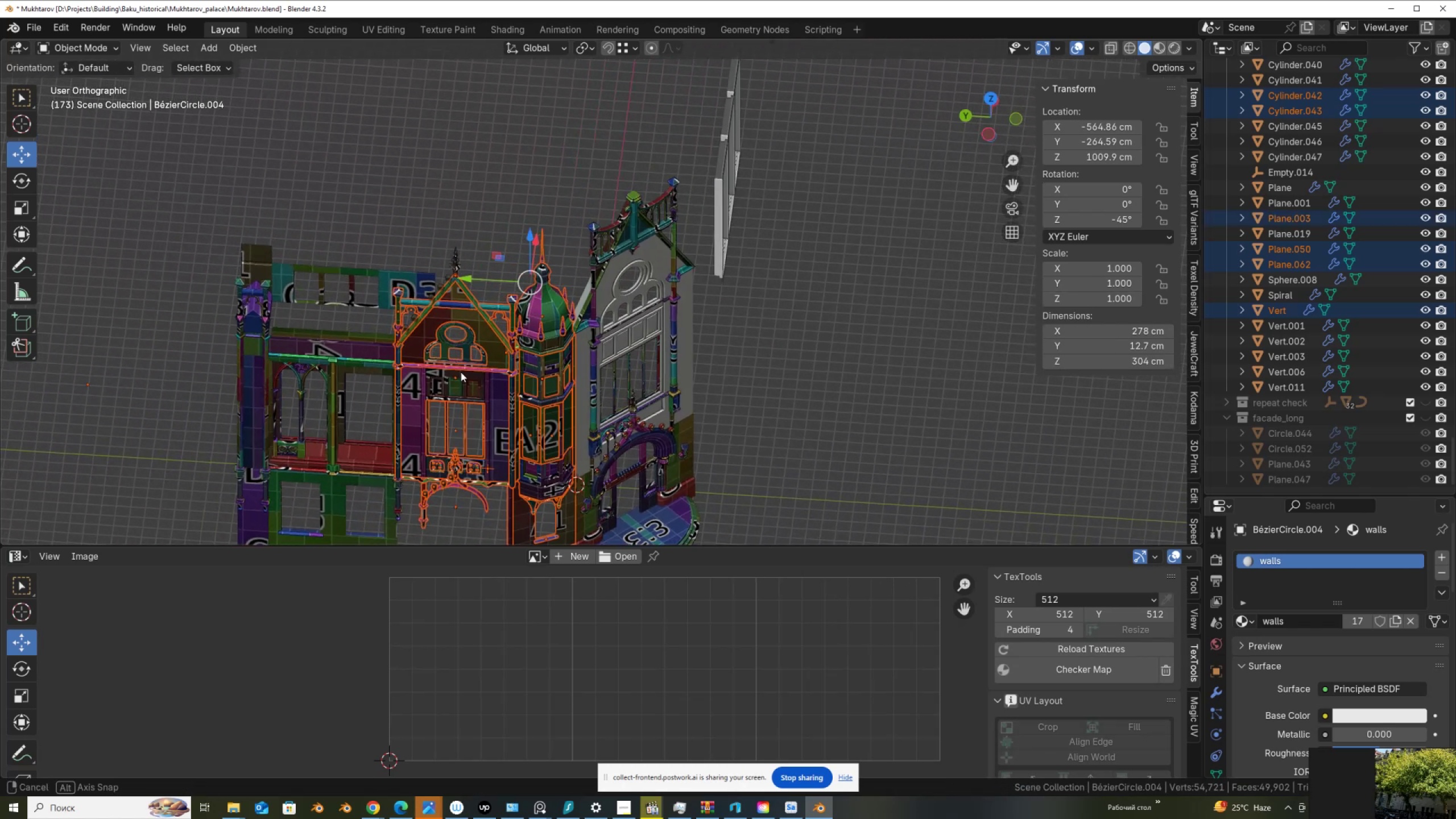 
scroll: coordinate [1391, 305], scroll_direction: up, amount: 58.0
 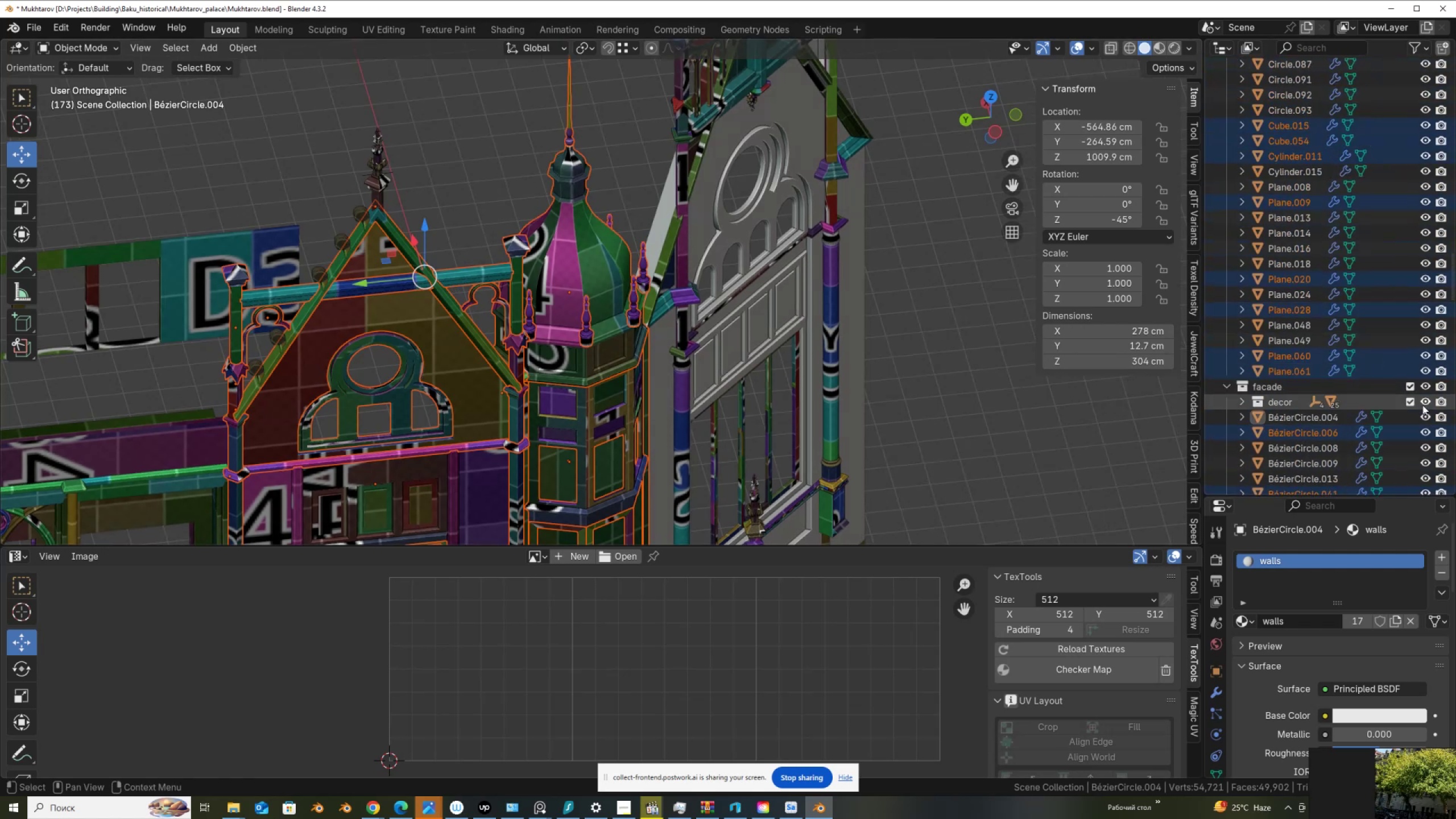 
left_click([1422, 404])
 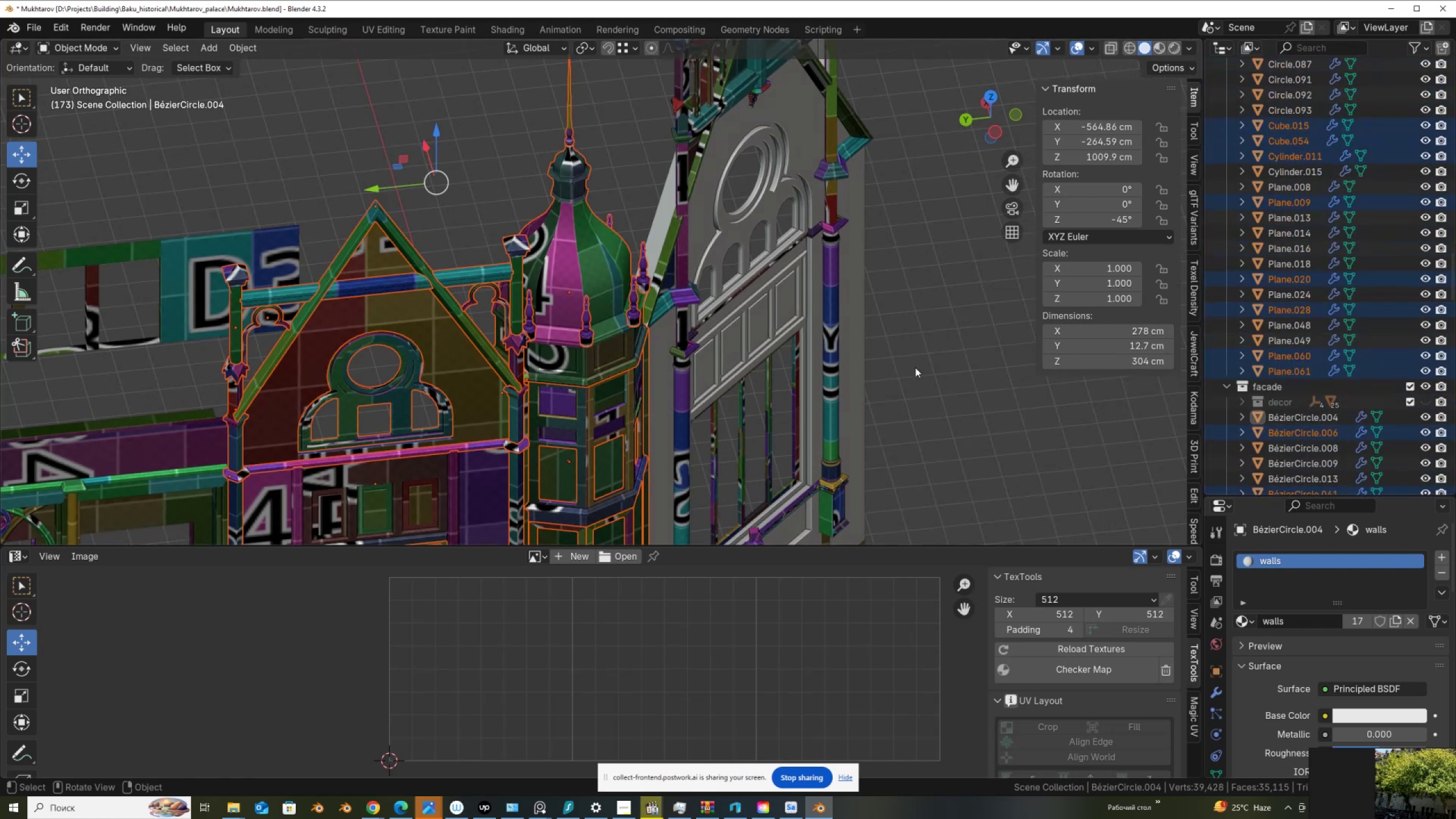 
scroll: coordinate [681, 285], scroll_direction: down, amount: 8.0
 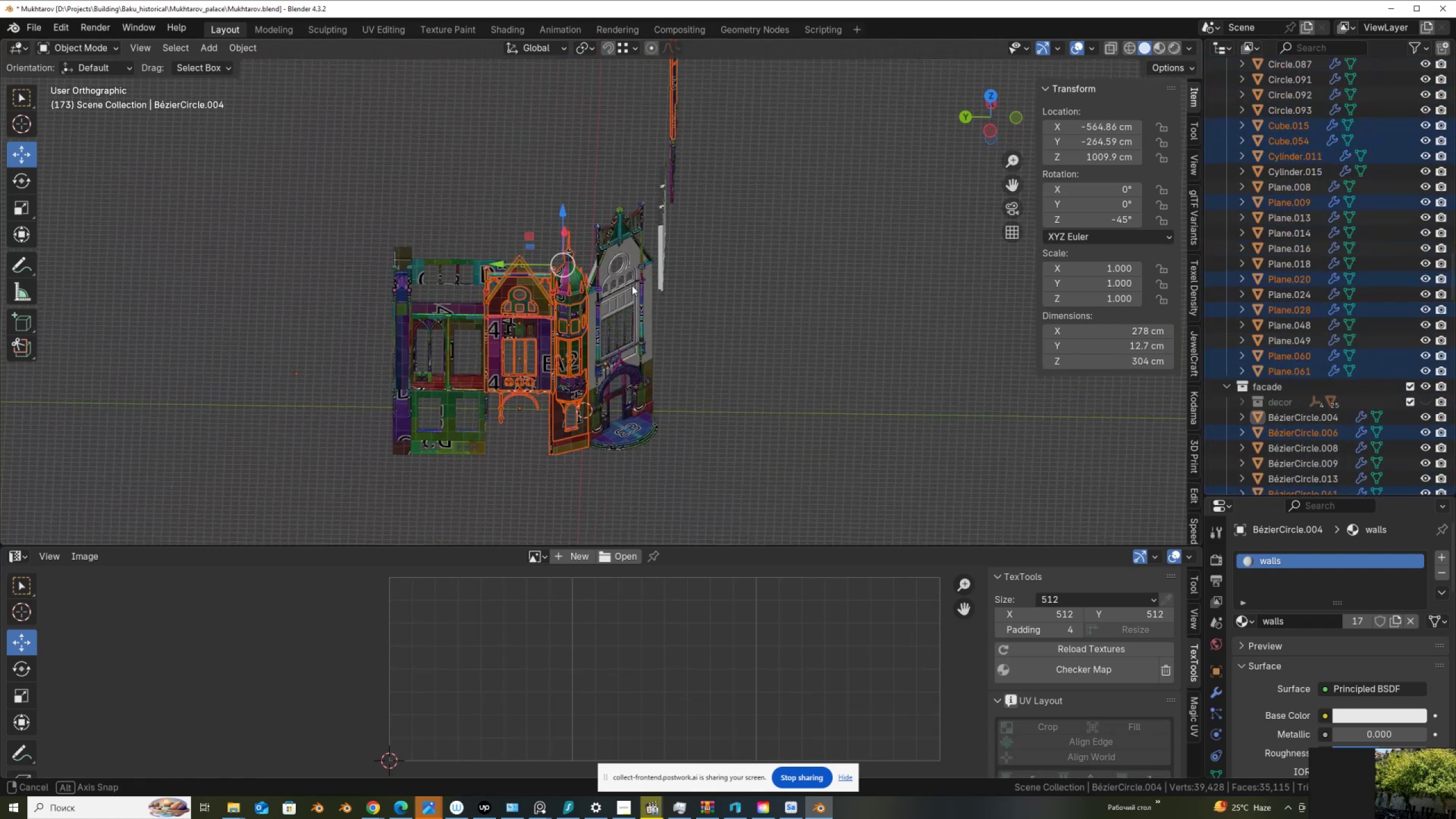 
scroll: coordinate [624, 300], scroll_direction: up, amount: 1.0
 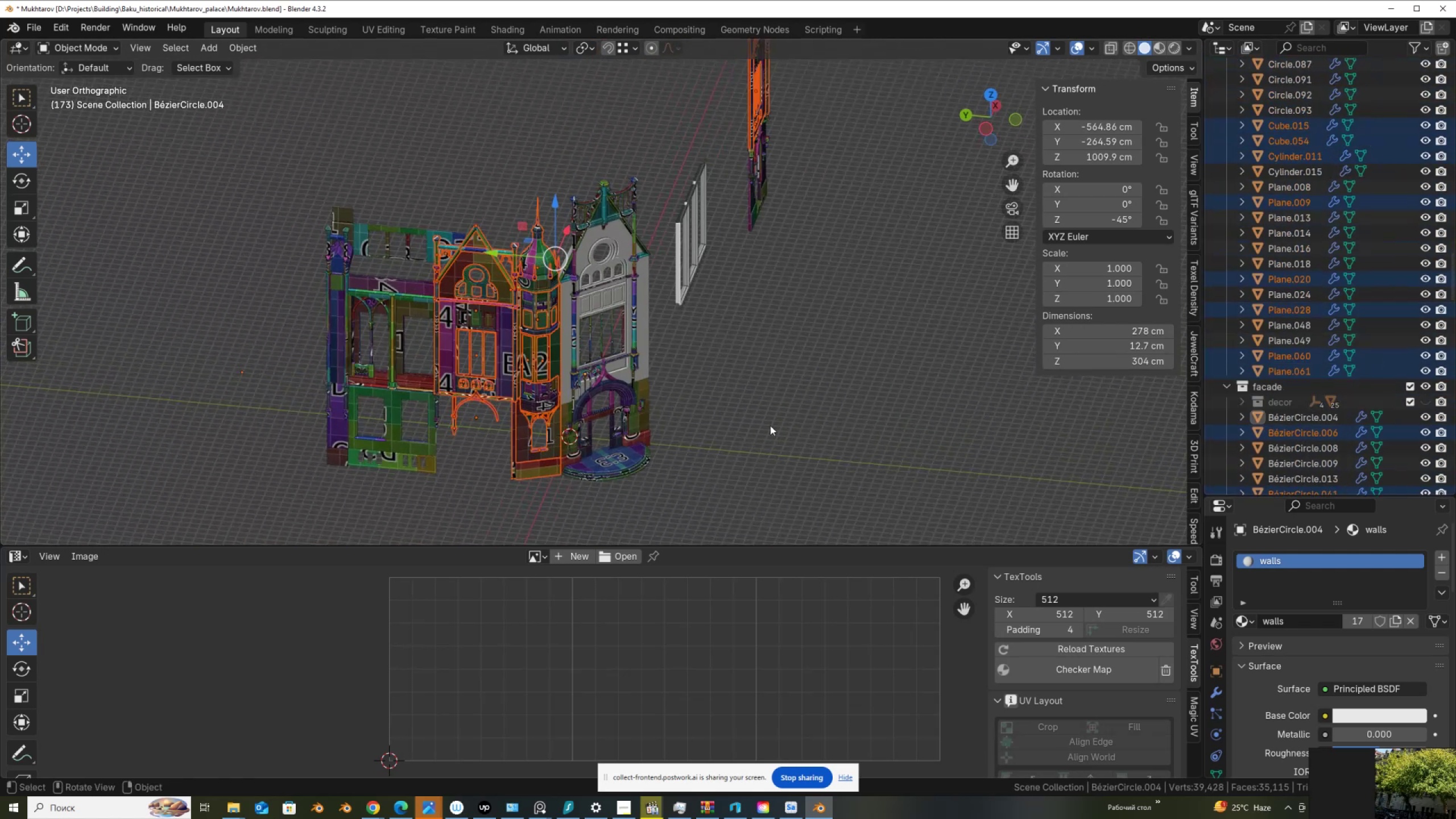 
left_click([784, 433])
 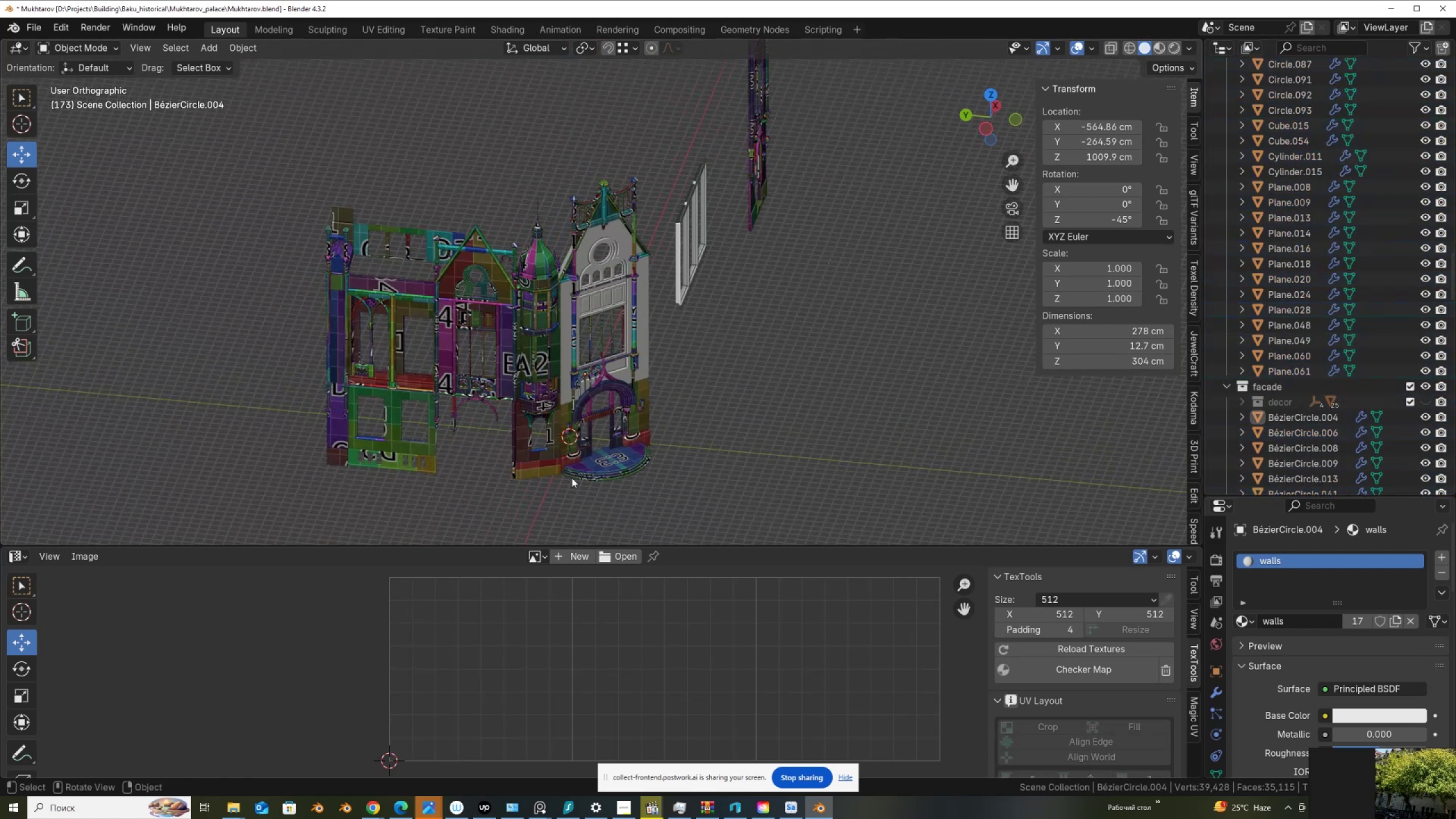 
scroll: coordinate [545, 445], scroll_direction: up, amount: 1.0
 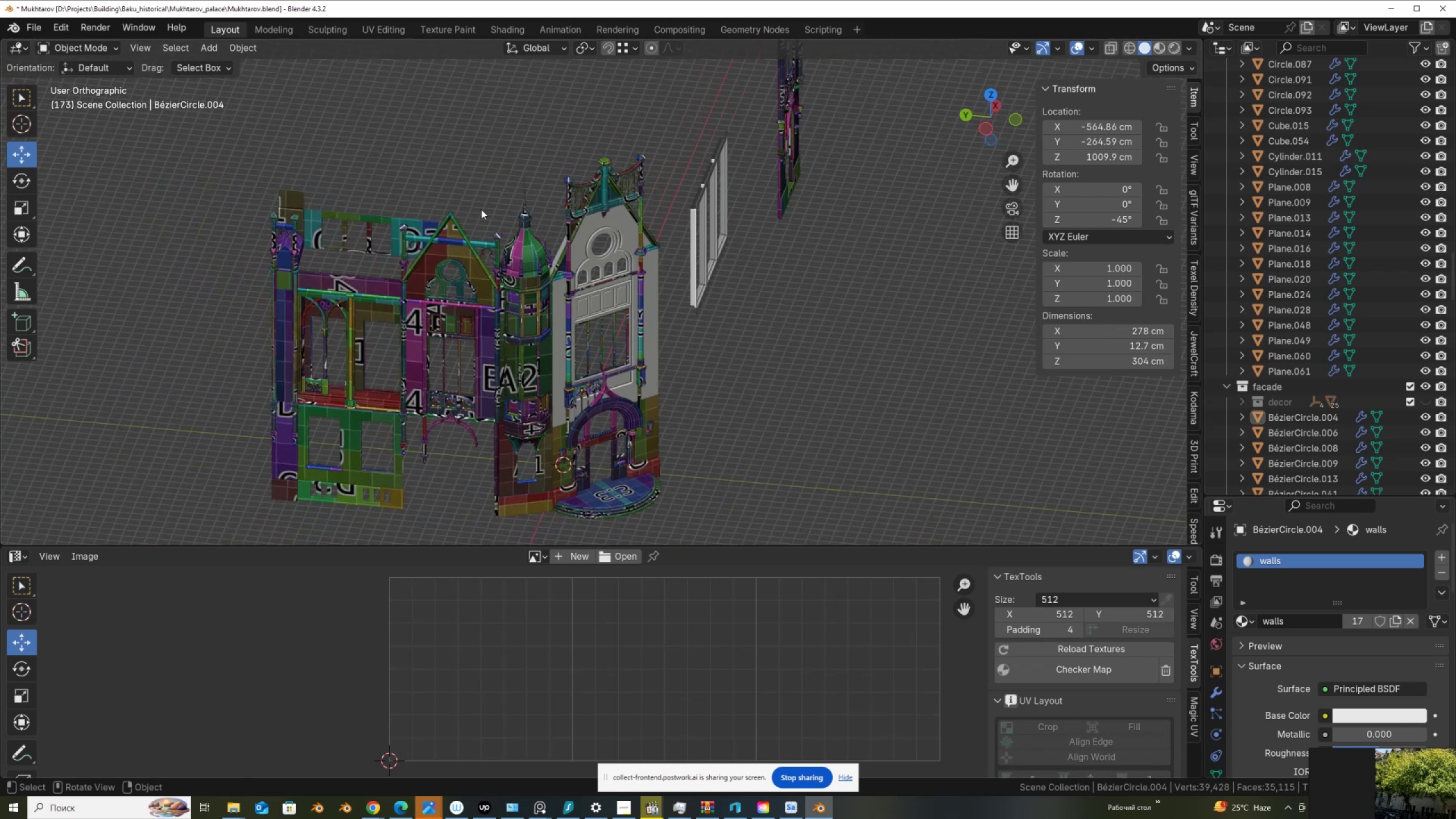 
left_click_drag(start_coordinate=[482, 168], to_coordinate=[544, 520])
 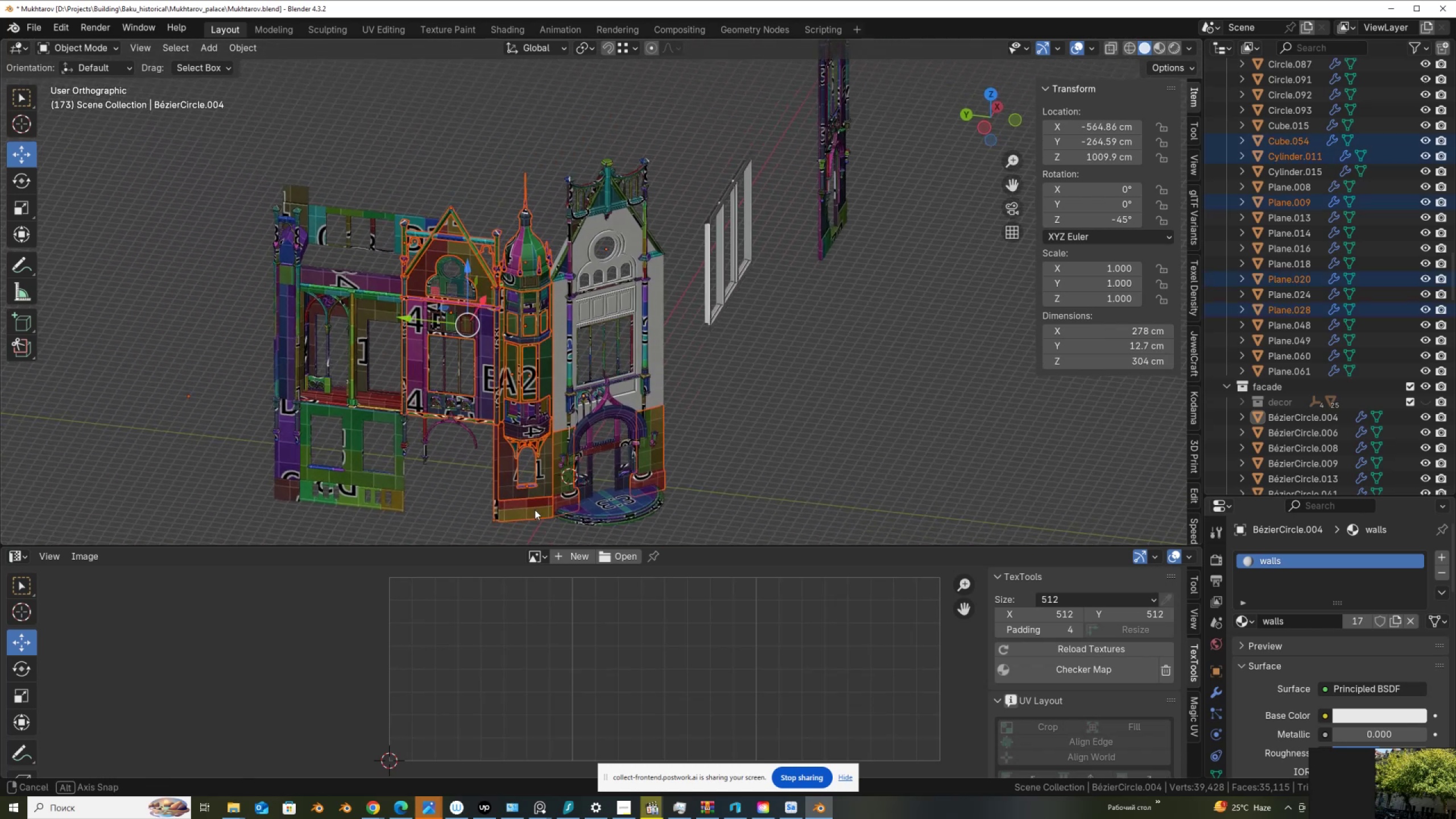 
hold_key(key=ControlLeft, duration=0.5)
left_click_drag(start_coordinate=[697, 512], to_coordinate=[598, 422])
 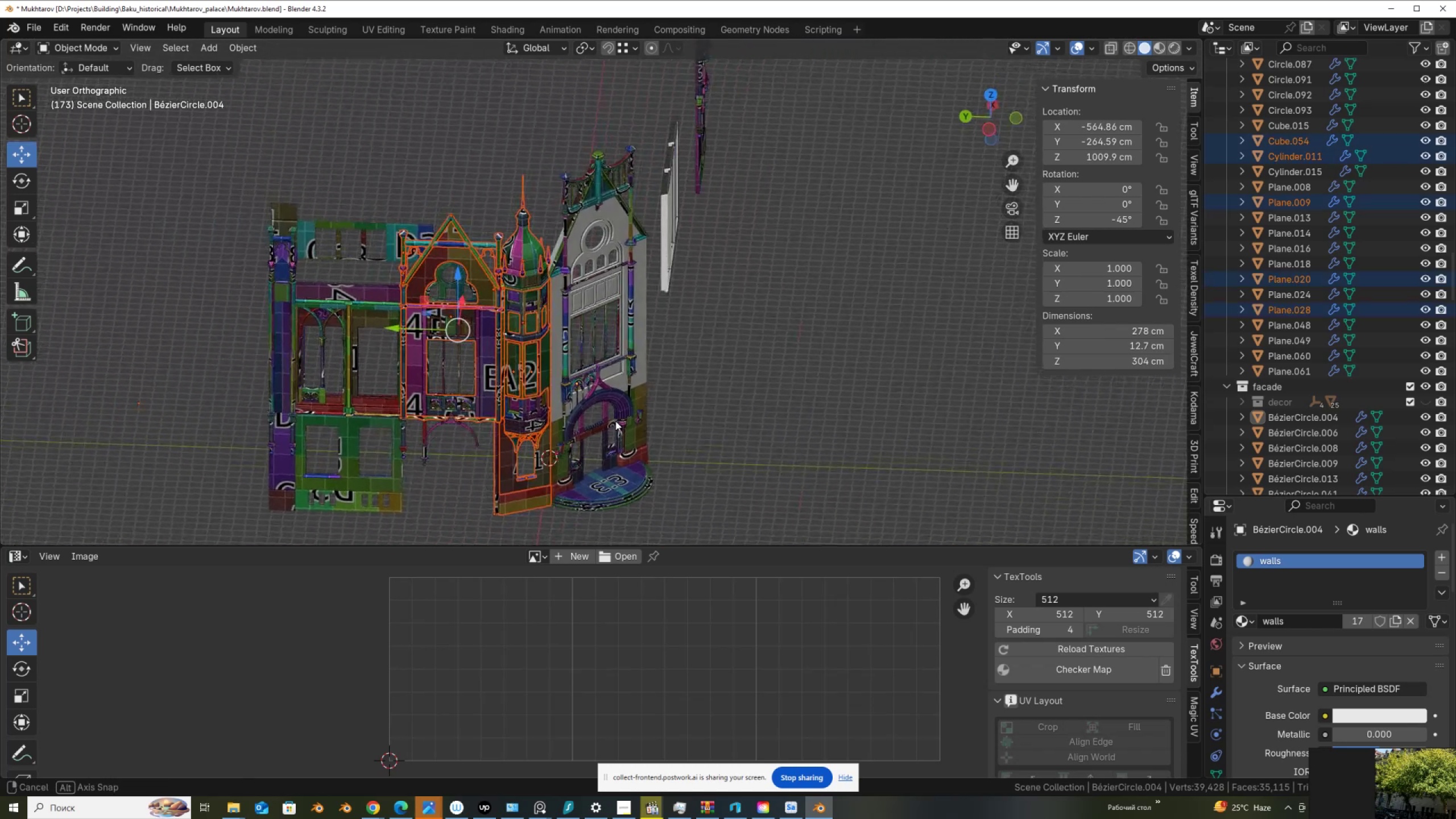 
hold_key(key=ShiftLeft, duration=1.12)
left_click_drag(start_coordinate=[490, 446], to_coordinate=[413, 374])
 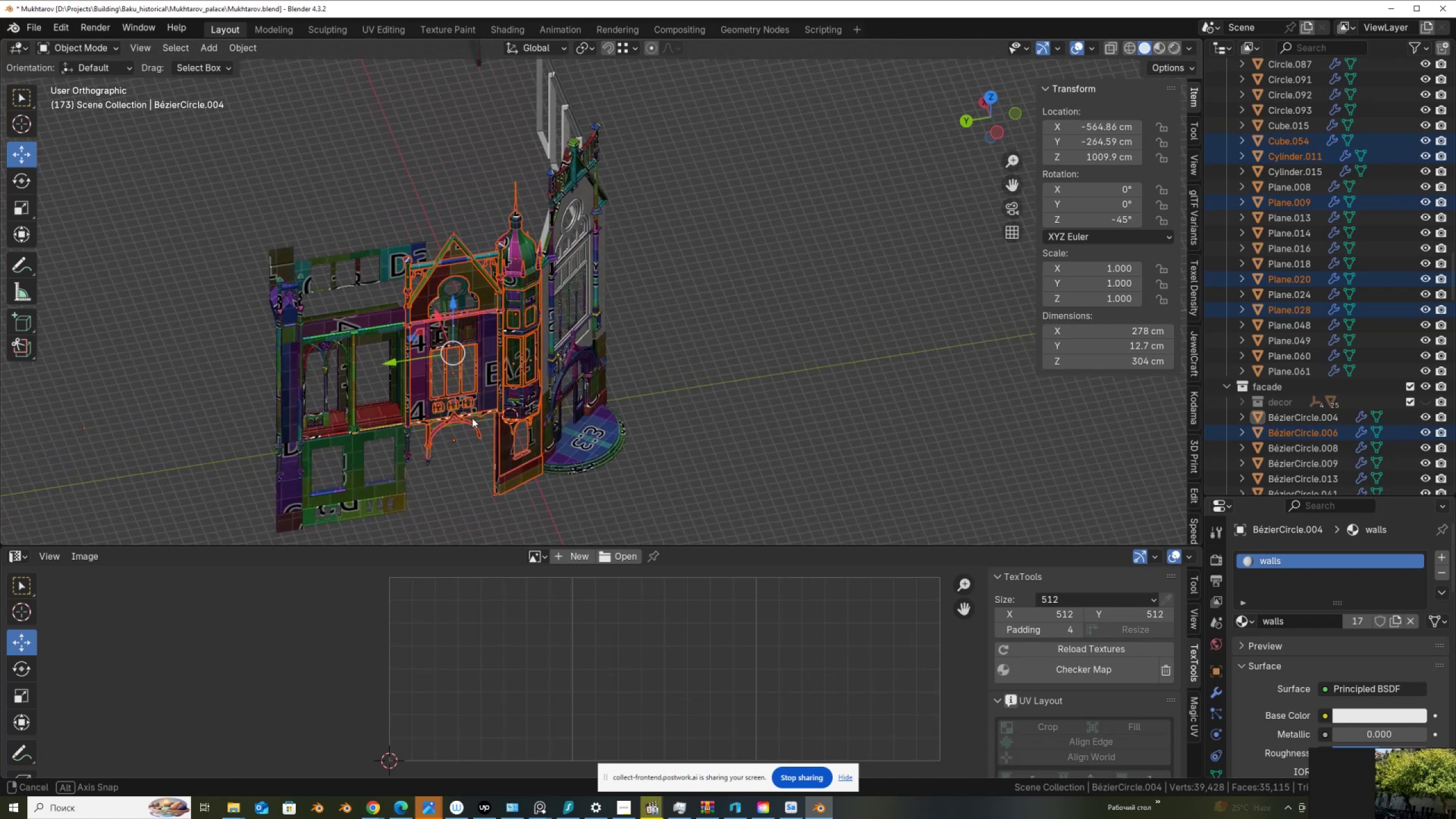 
hold_key(key=ShiftLeft, duration=0.82)
left_click_drag(start_coordinate=[469, 474], to_coordinate=[421, 403])
 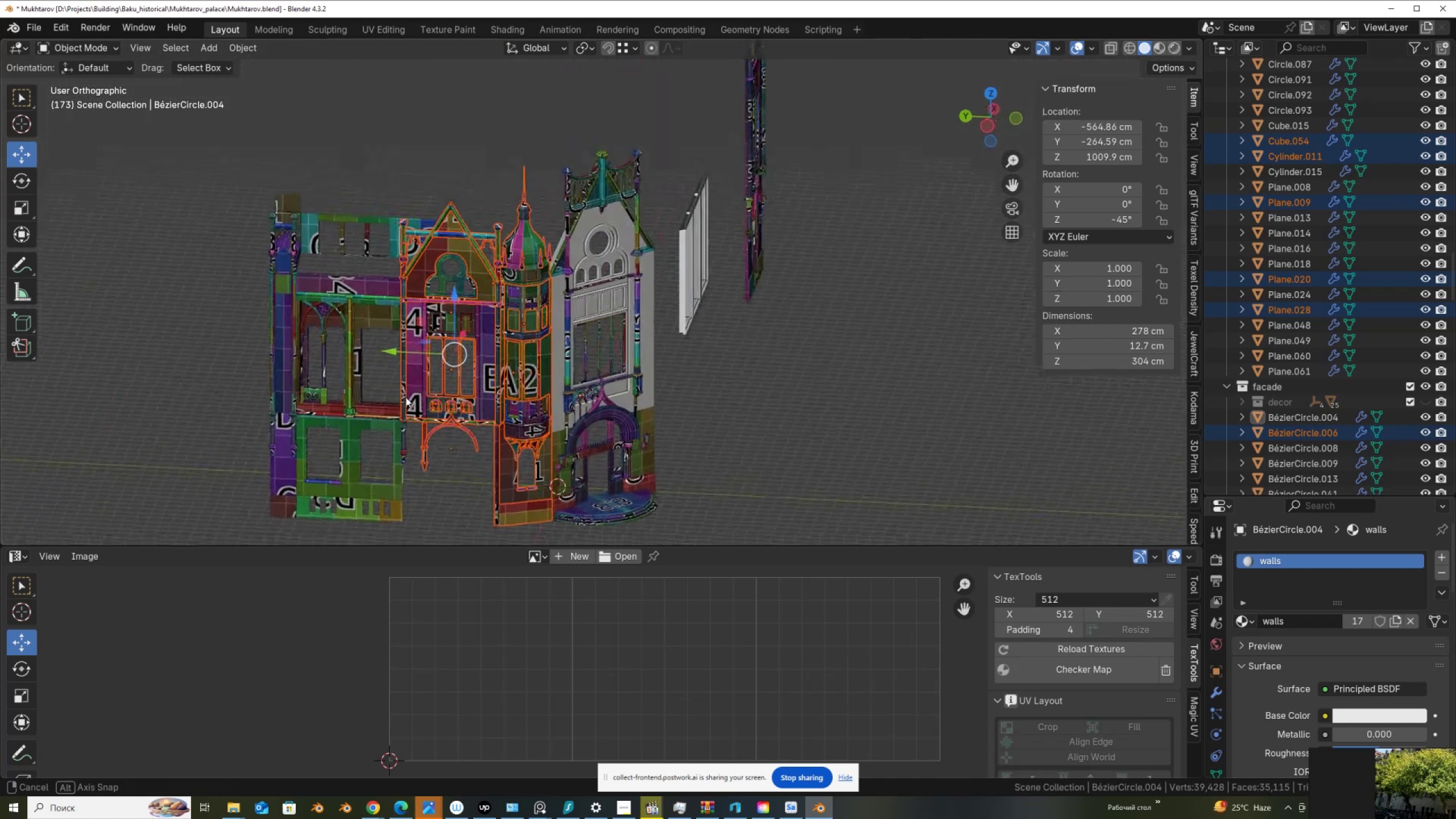 
scroll: coordinate [563, 363], scroll_direction: none, amount: 0.0
 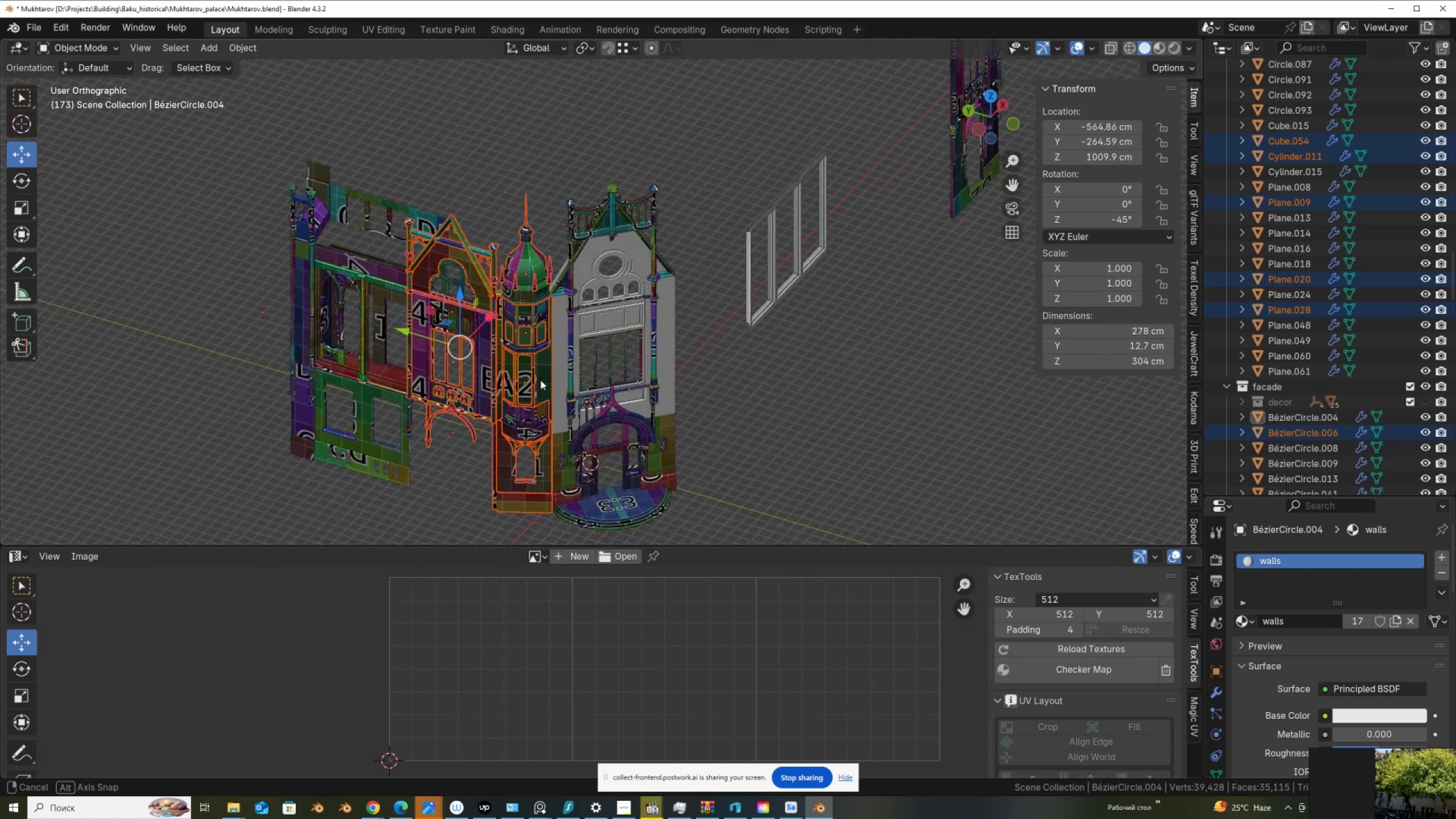 
wait(6.41)
 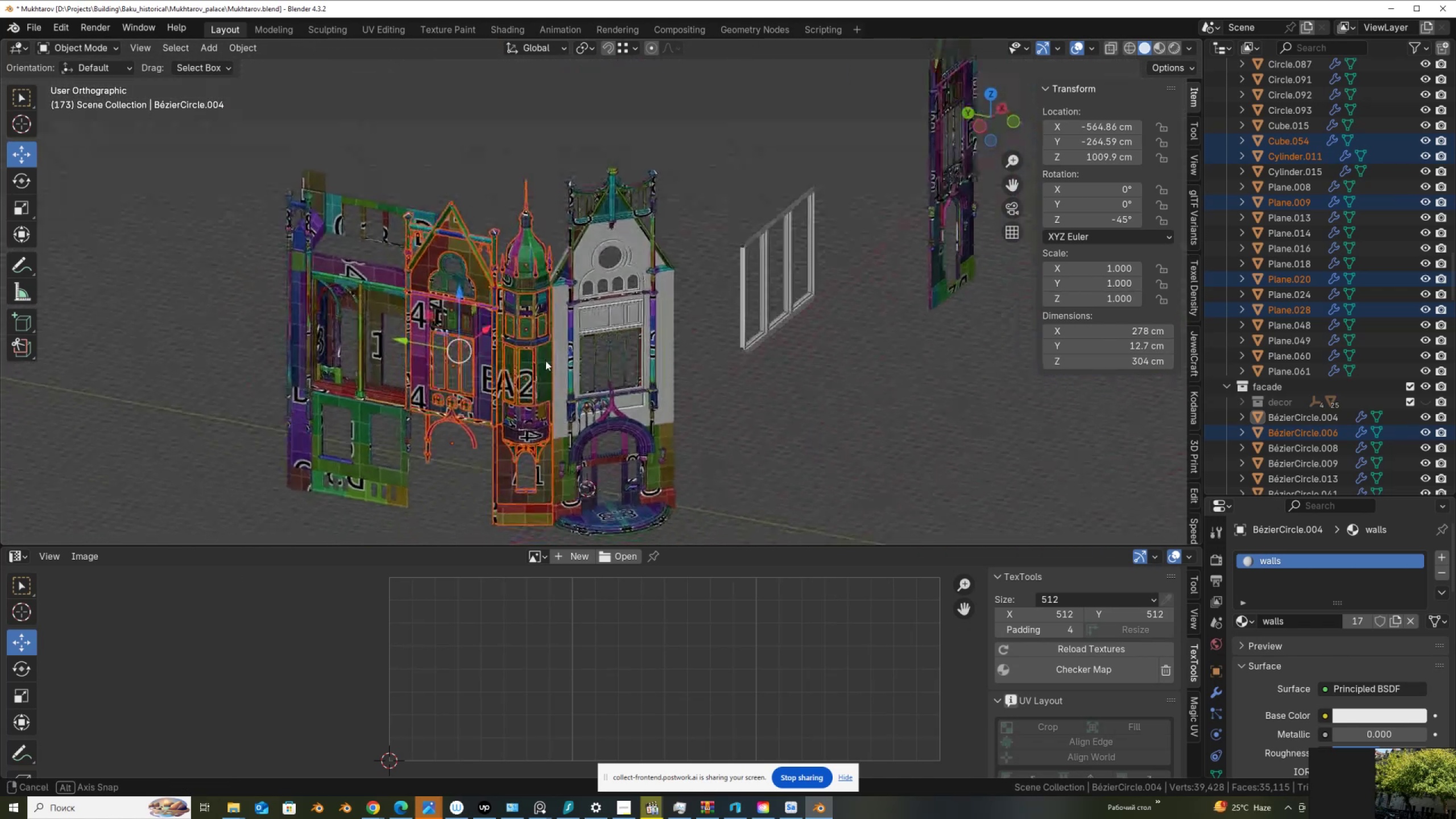 
scroll: coordinate [559, 320], scroll_direction: up, amount: 1.0
 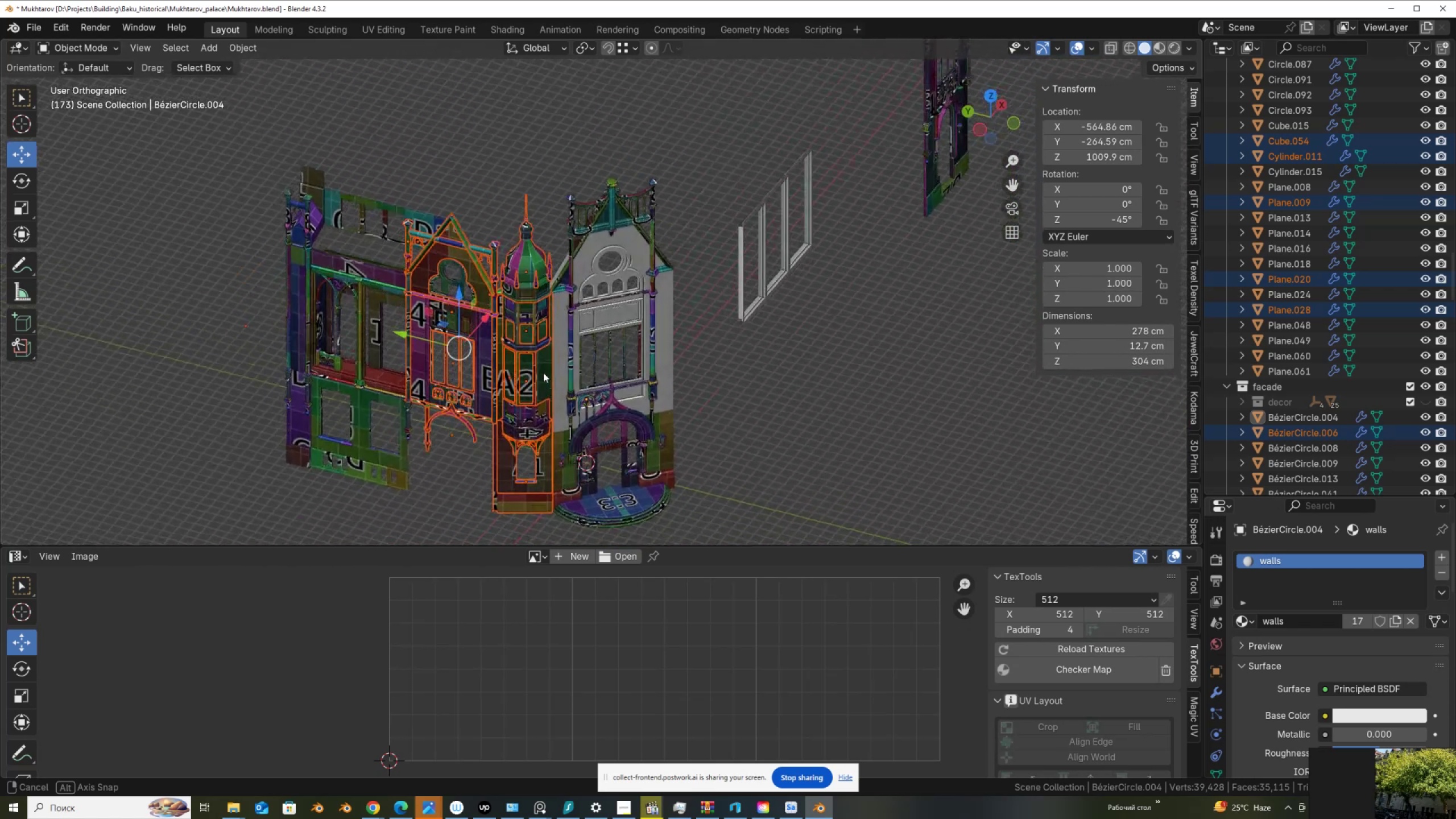 
scroll: coordinate [523, 357], scroll_direction: down, amount: 4.0
 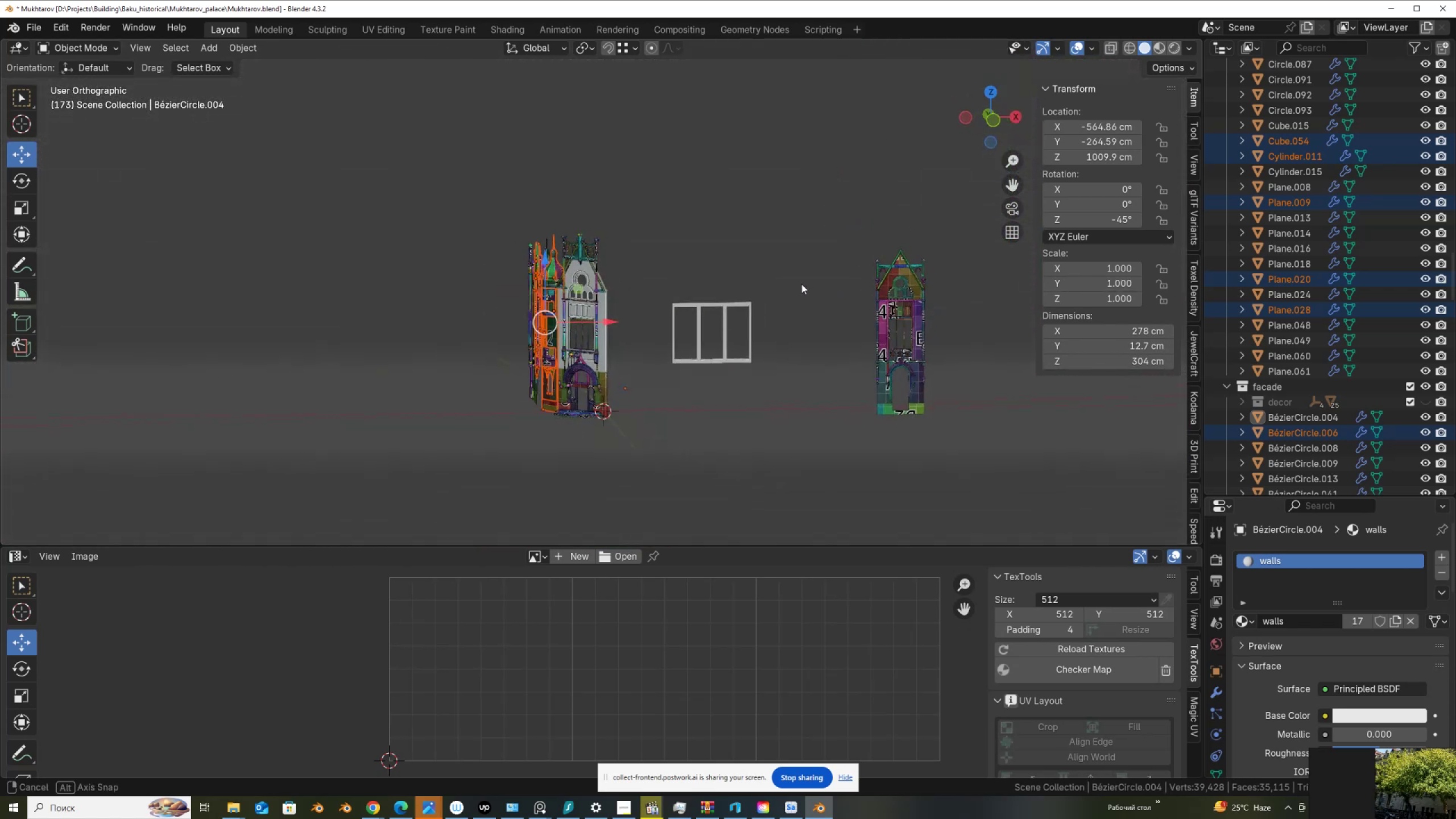 
scroll: coordinate [882, 273], scroll_direction: up, amount: 2.0
 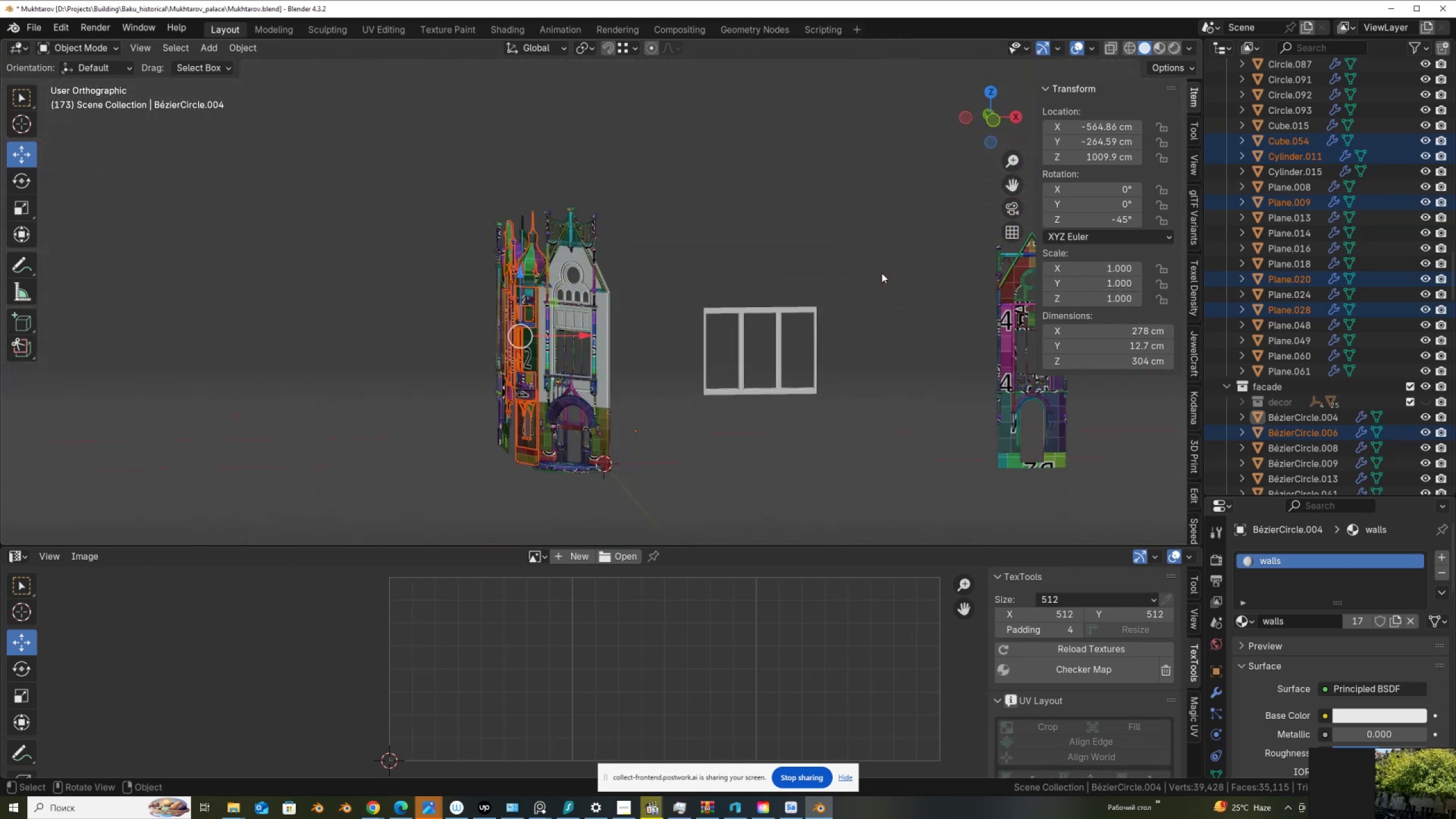 
hold_key(key=ShiftLeft, duration=0.43)
scroll: coordinate [554, 280], scroll_direction: up, amount: 3.0
 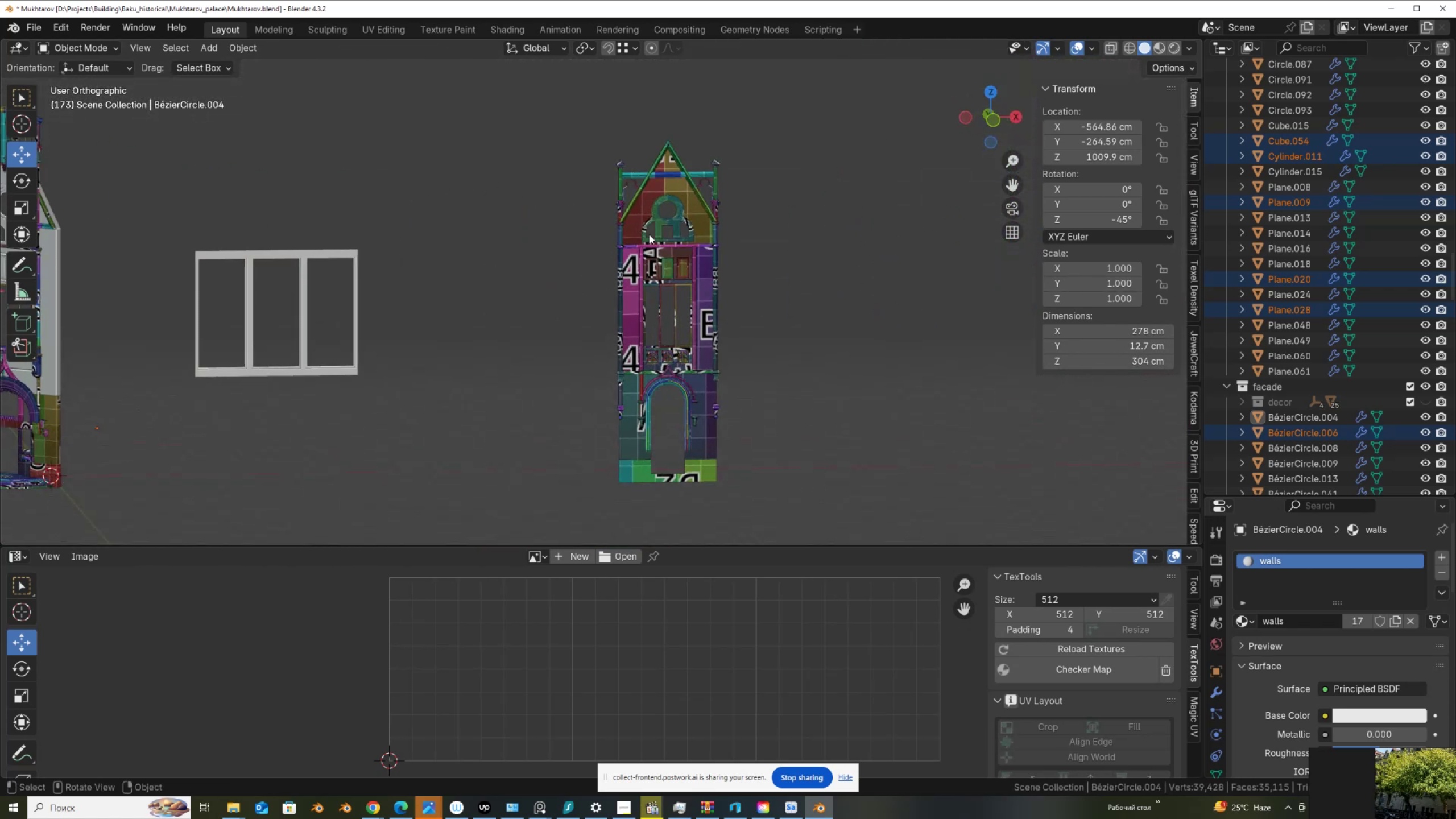 
hold_key(key=ShiftLeft, duration=1.53)
left_click_drag(start_coordinate=[561, 122], to_coordinate=[781, 364])
 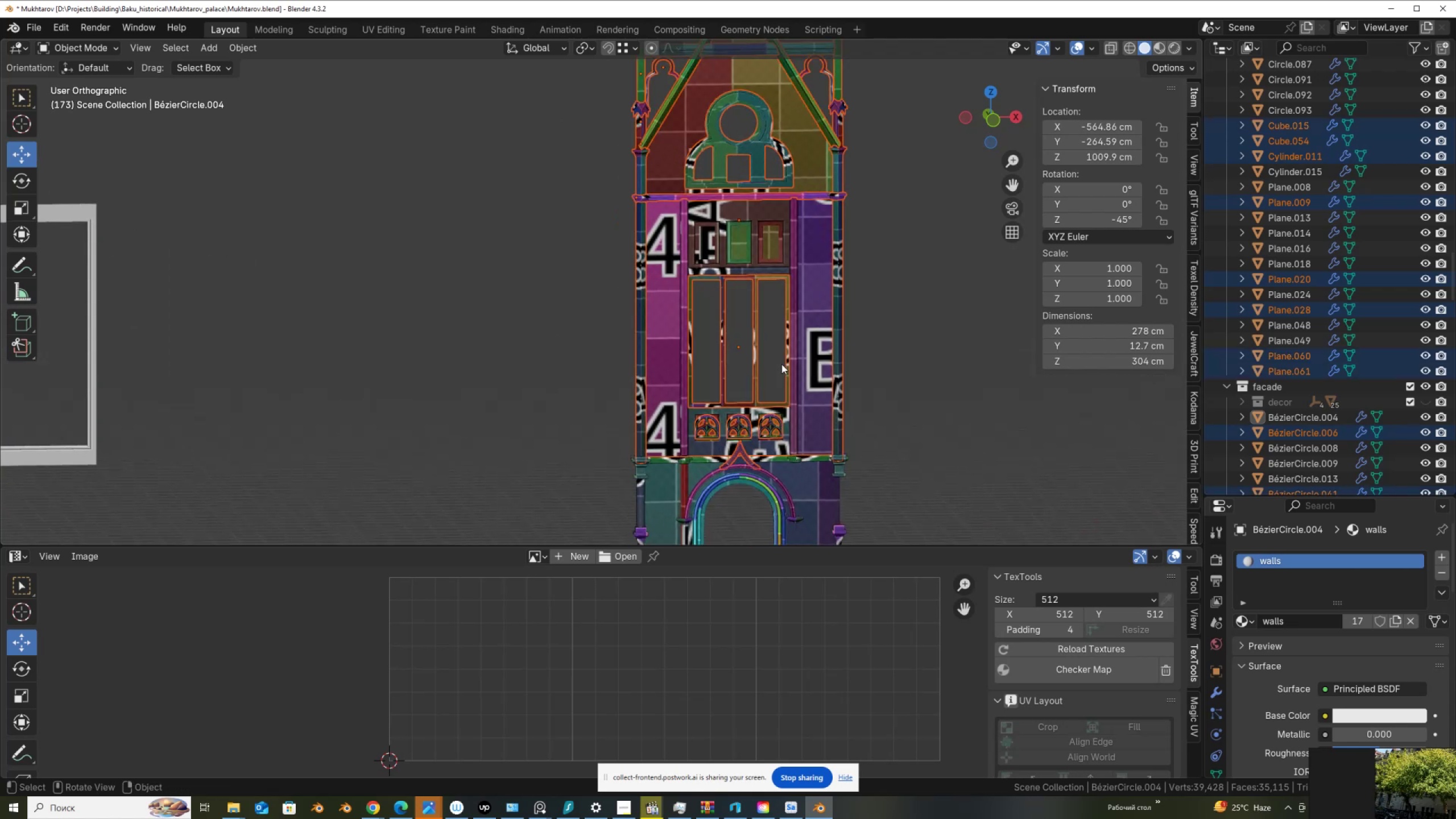 
hold_key(key=ShiftLeft, duration=1.52)
 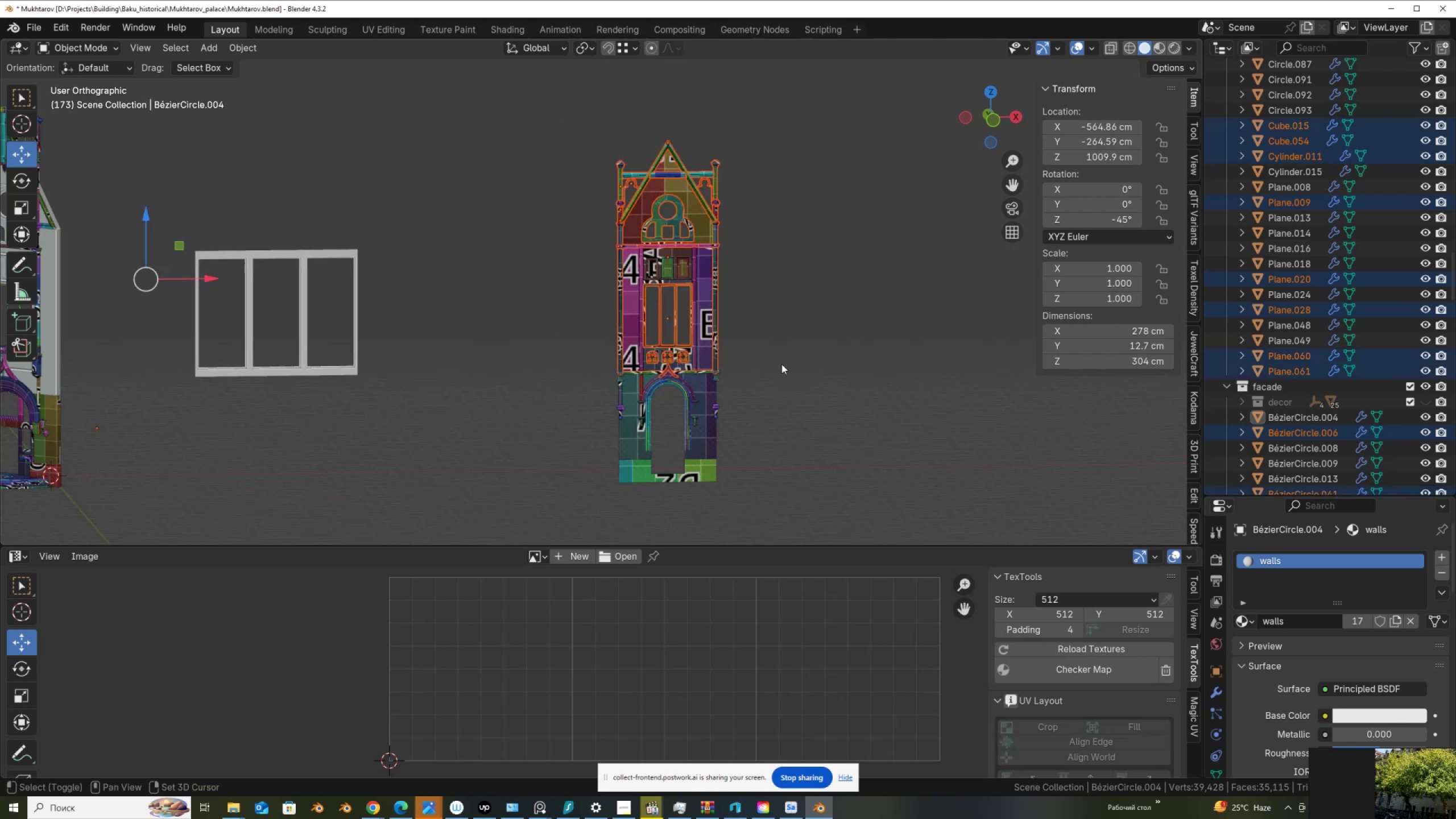 
hold_key(key=ShiftLeft, duration=0.52)
 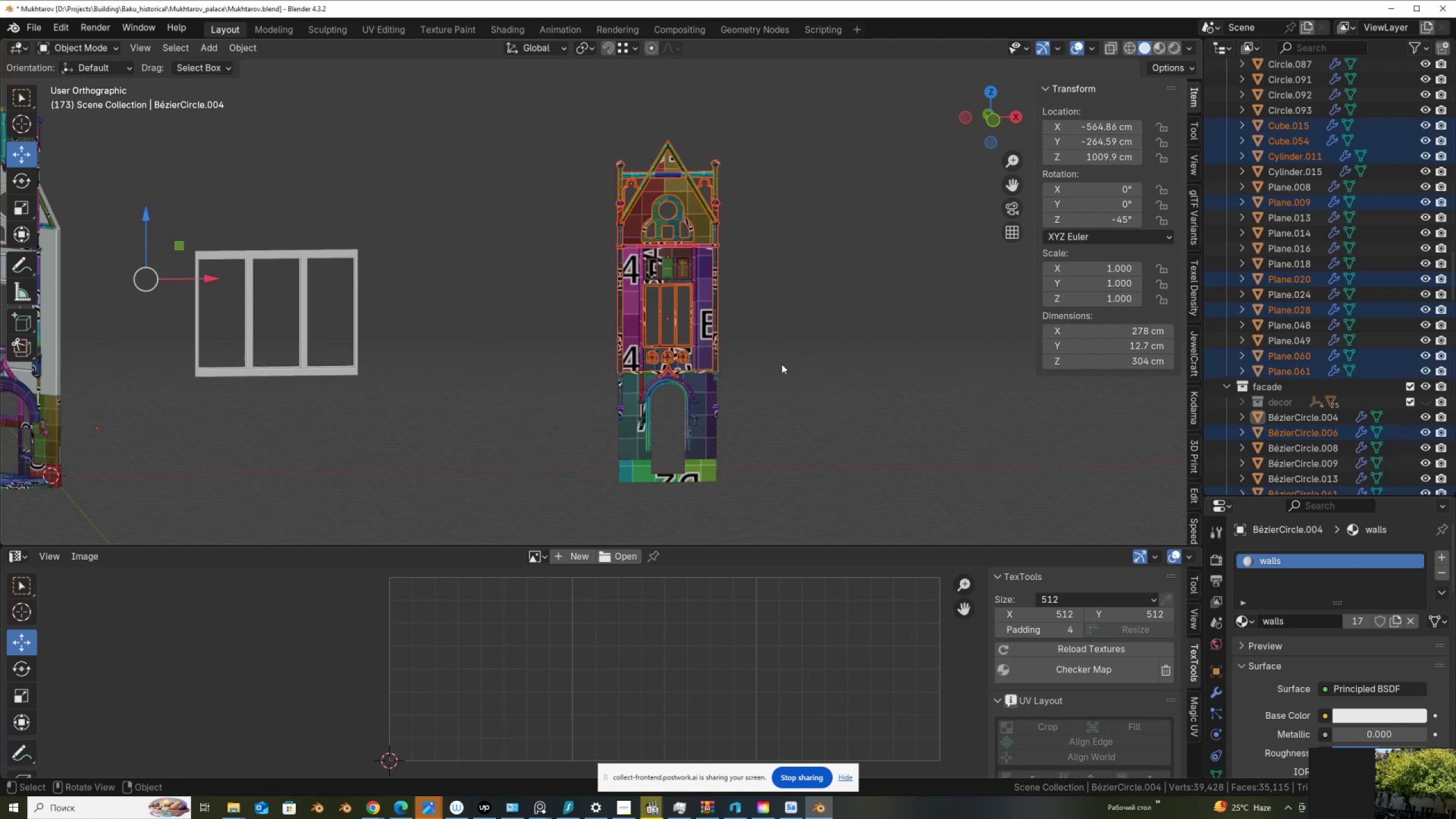 
scroll: coordinate [781, 364], scroll_direction: up, amount: 5.0
 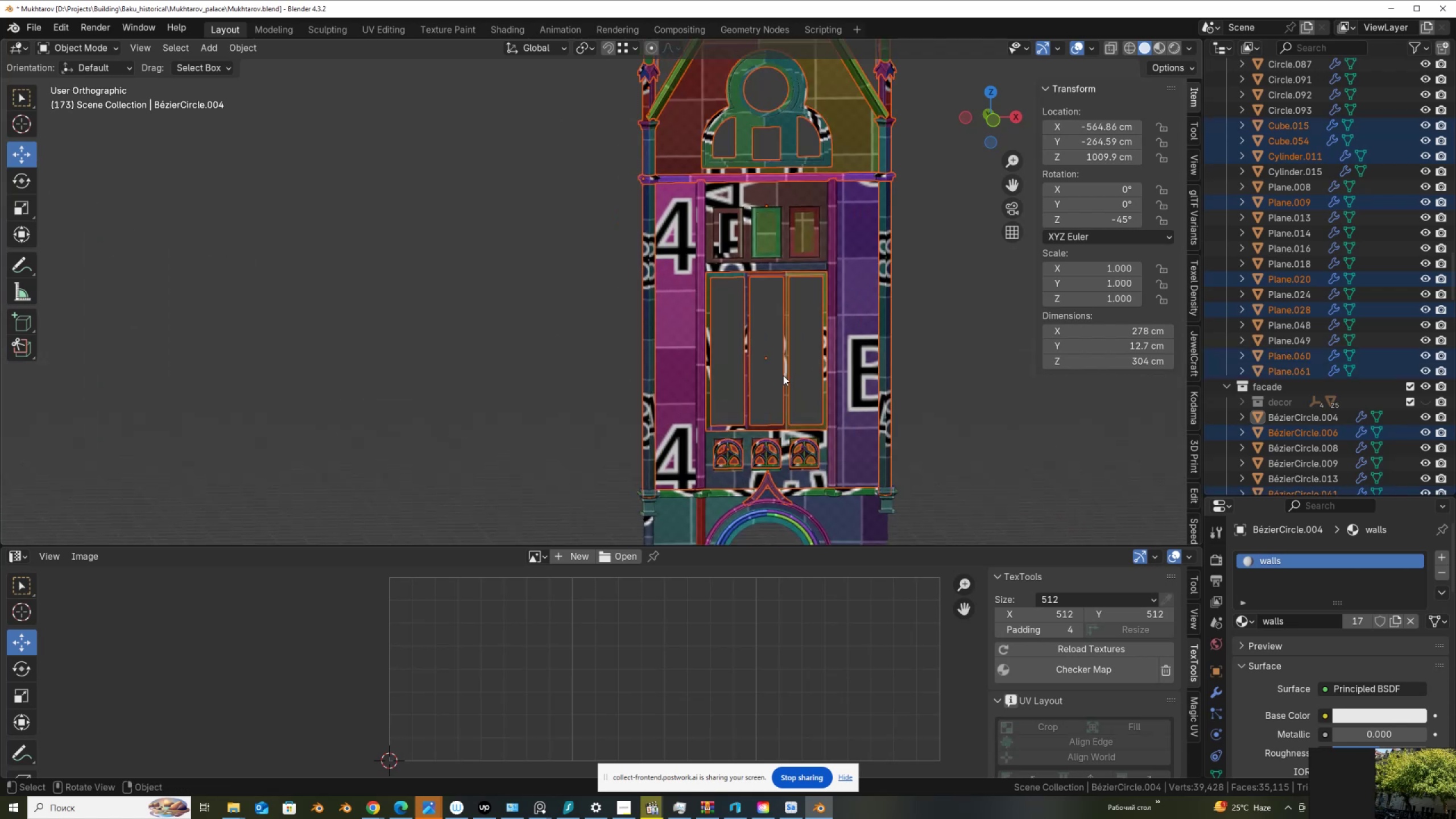 
hold_key(key=ShiftLeft, duration=0.52)
scroll: coordinate [709, 241], scroll_direction: up, amount: 2.0
 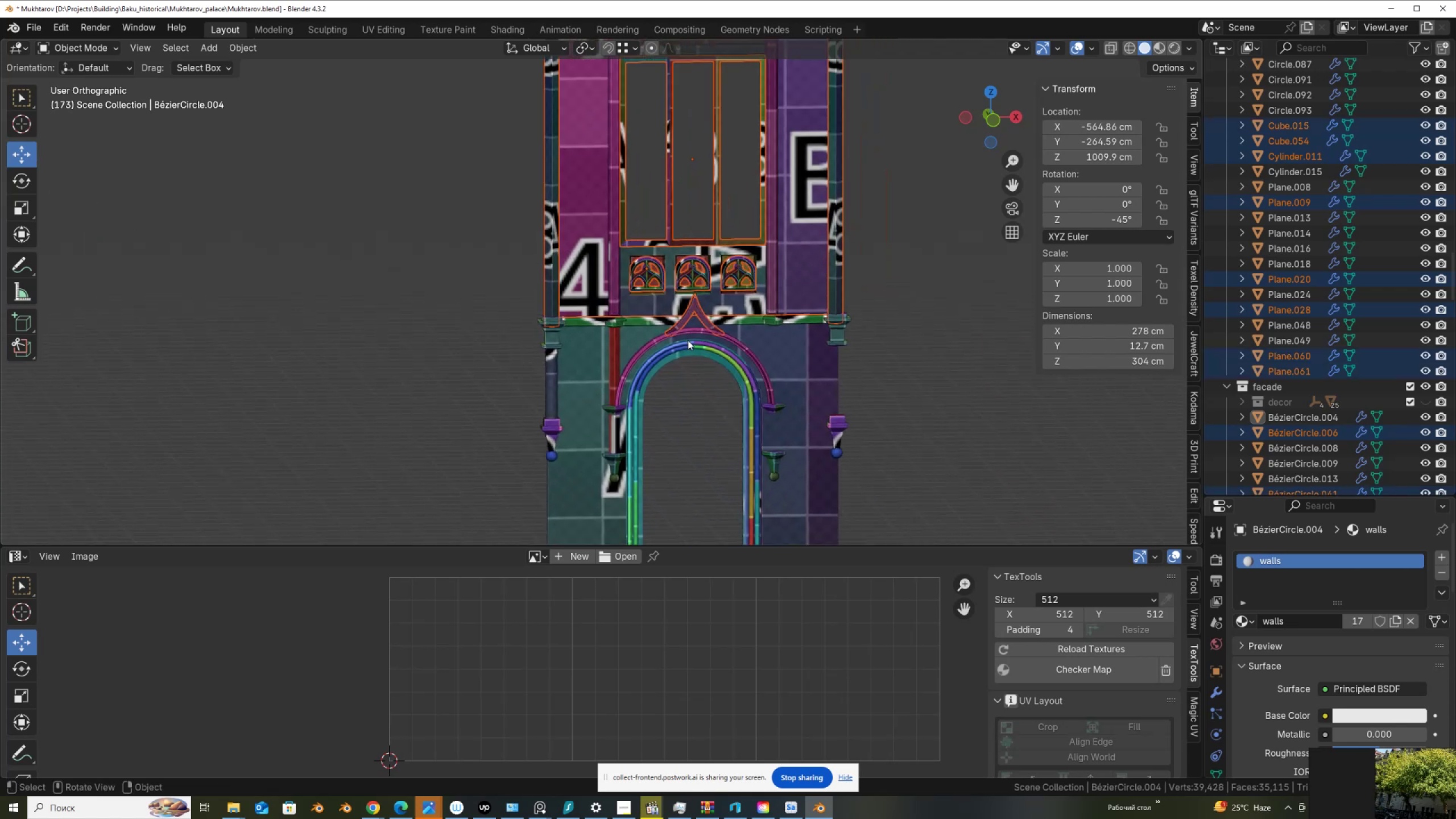 
scroll: coordinate [689, 332], scroll_direction: down, amount: 10.0
 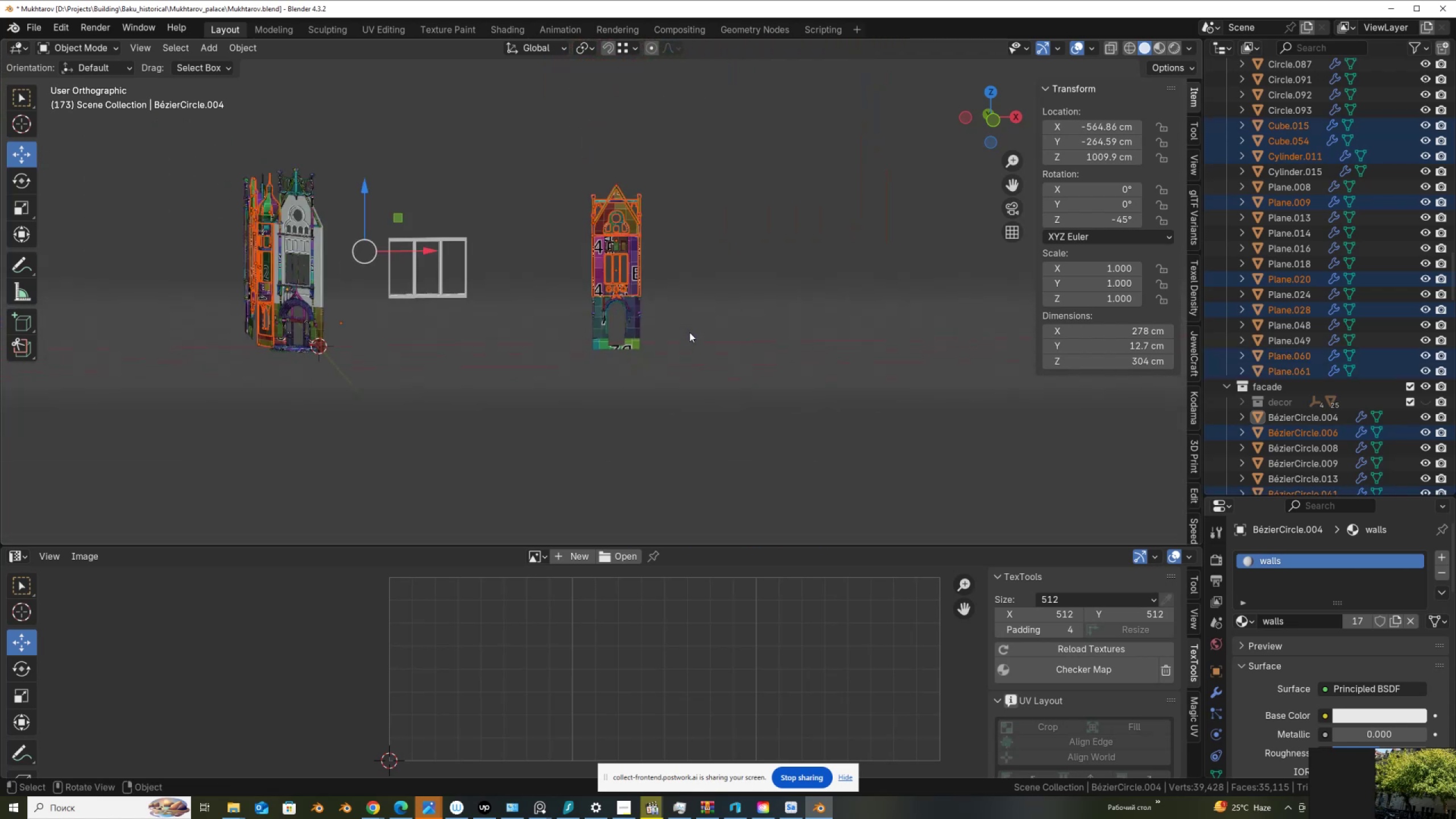 
hold_key(key=ShiftLeft, duration=0.43)
 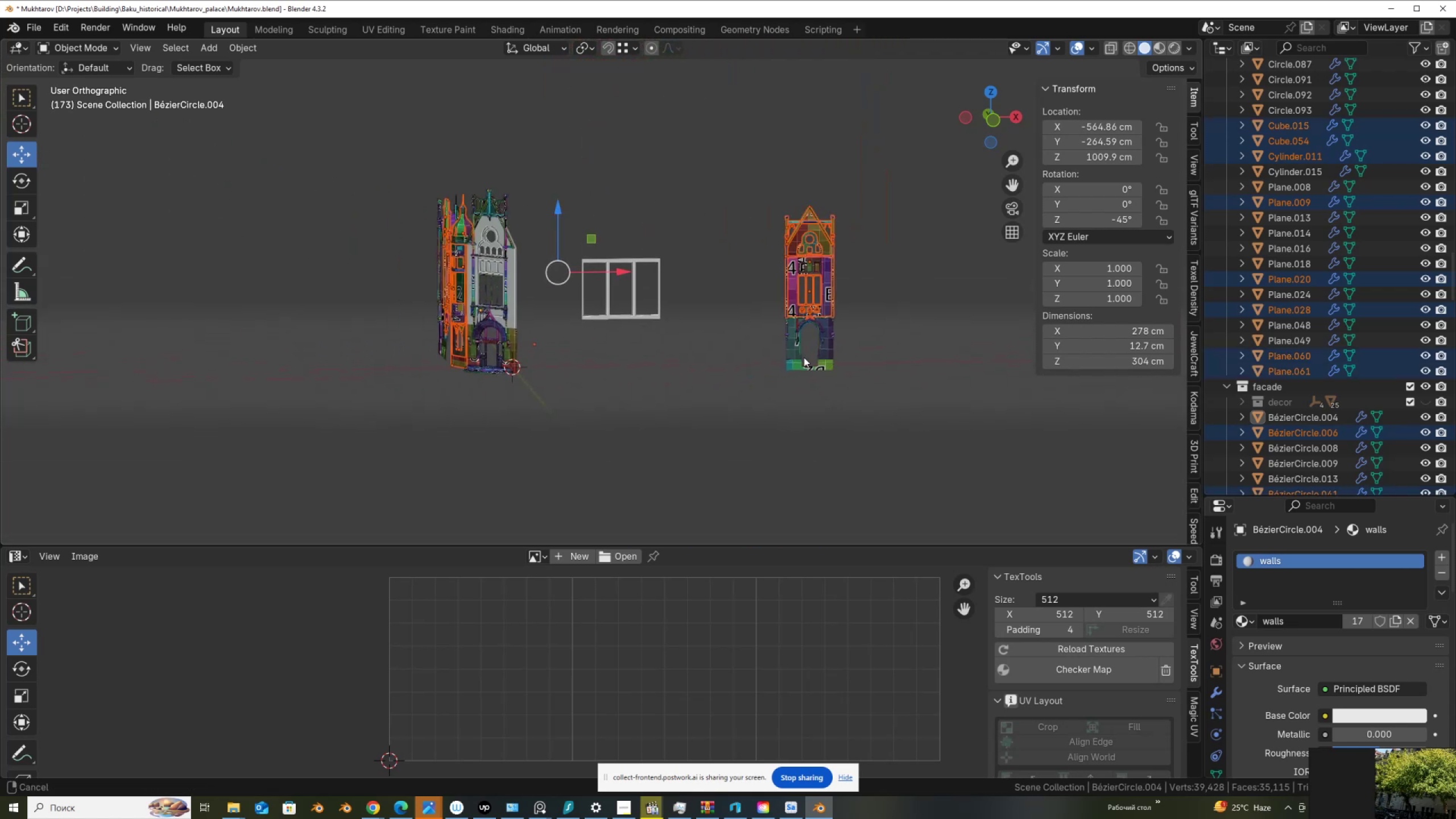 
scroll: coordinate [804, 357], scroll_direction: up, amount: 1.0
 